 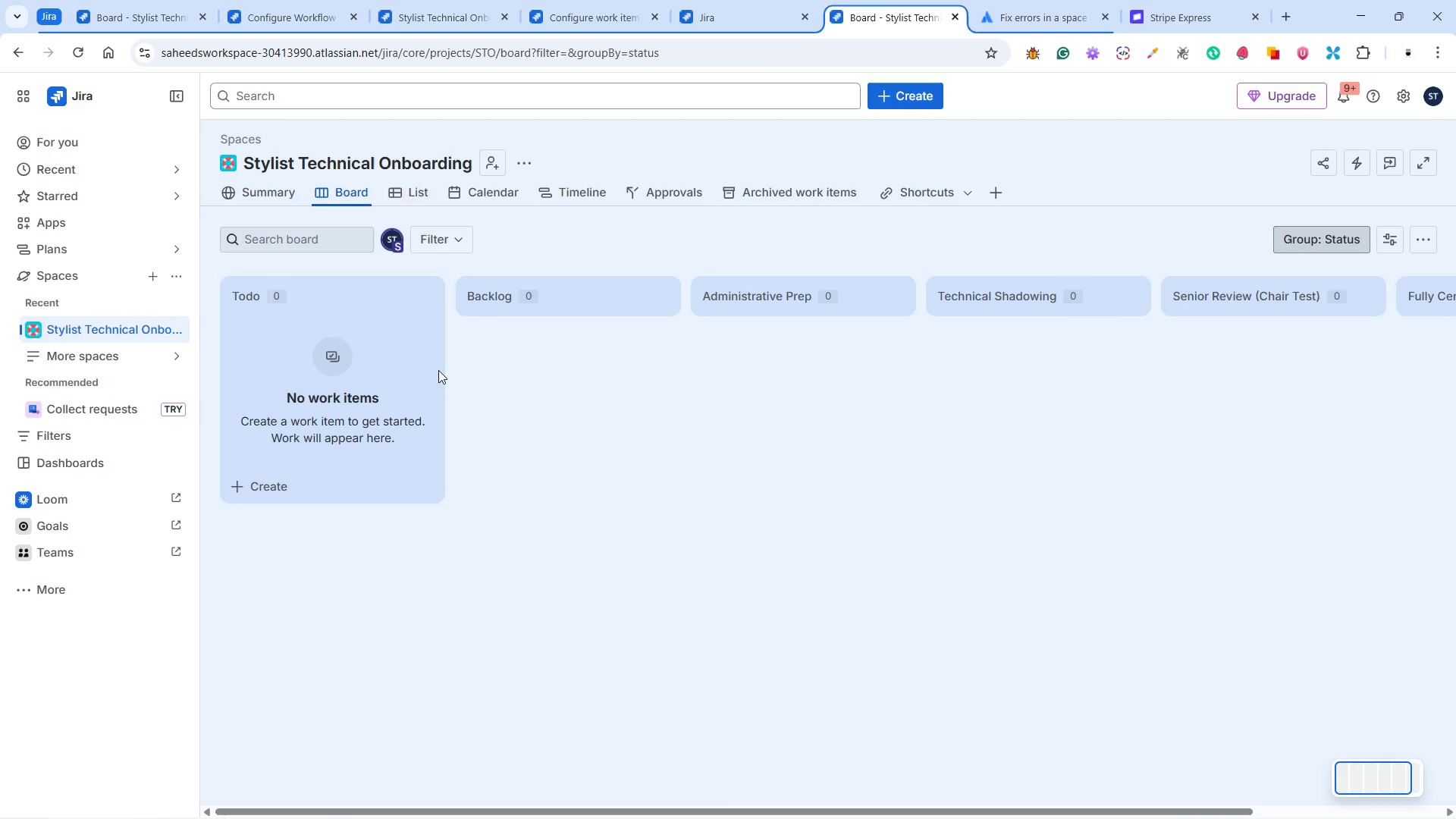 
left_click([578, 193])
 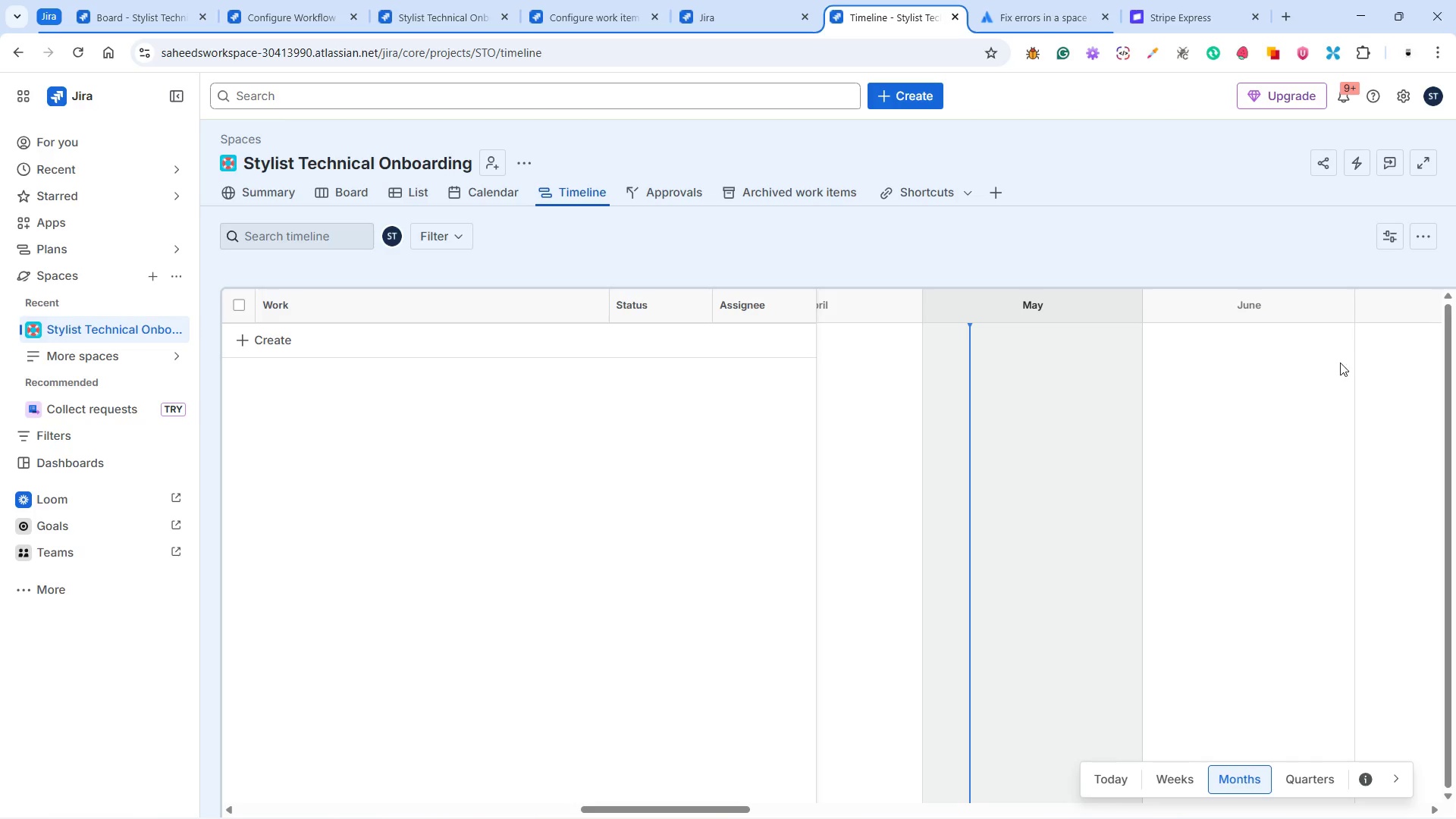 
wait(6.5)
 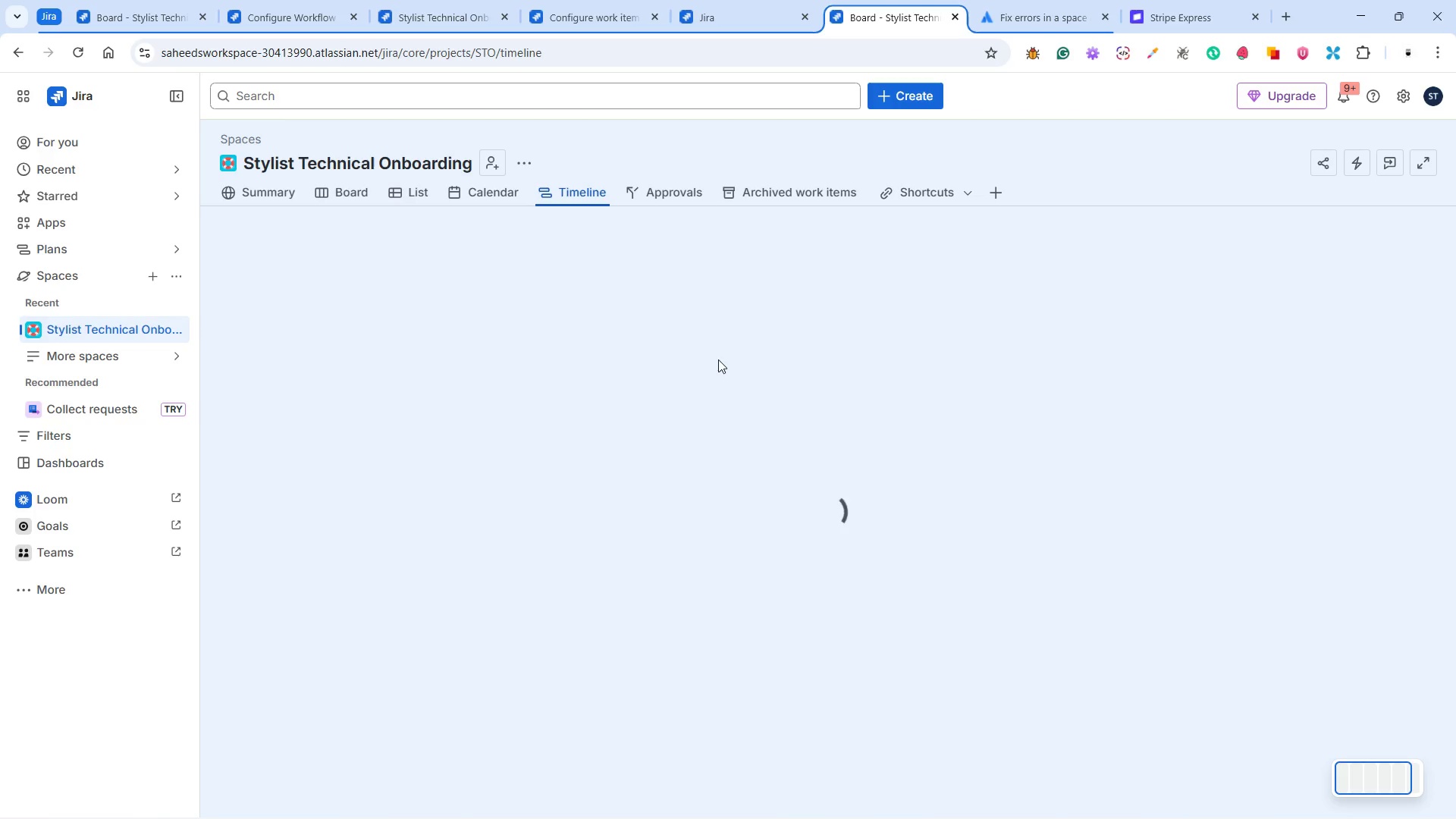 
left_click([1391, 232])
 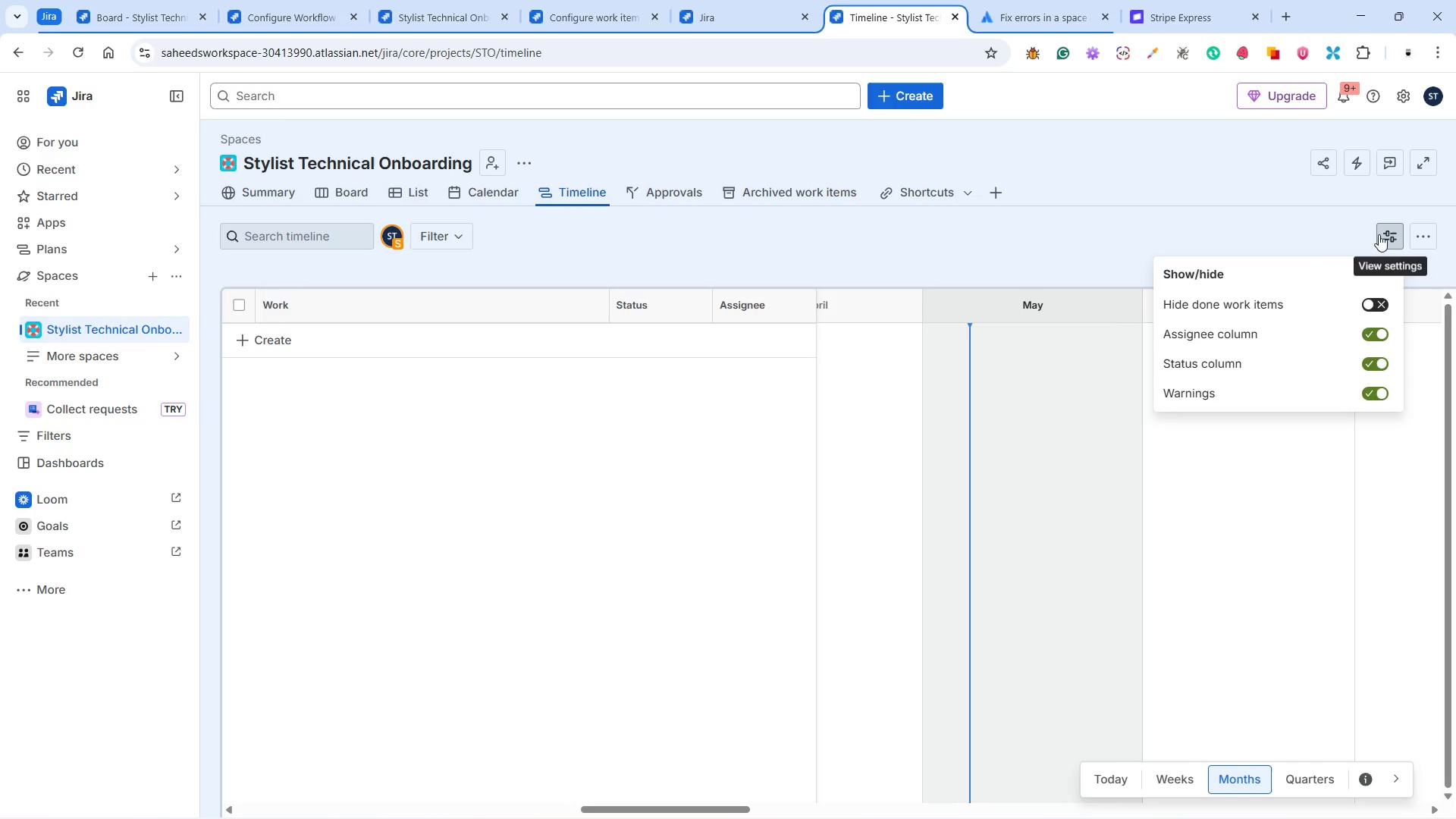 
left_click([1304, 237])
 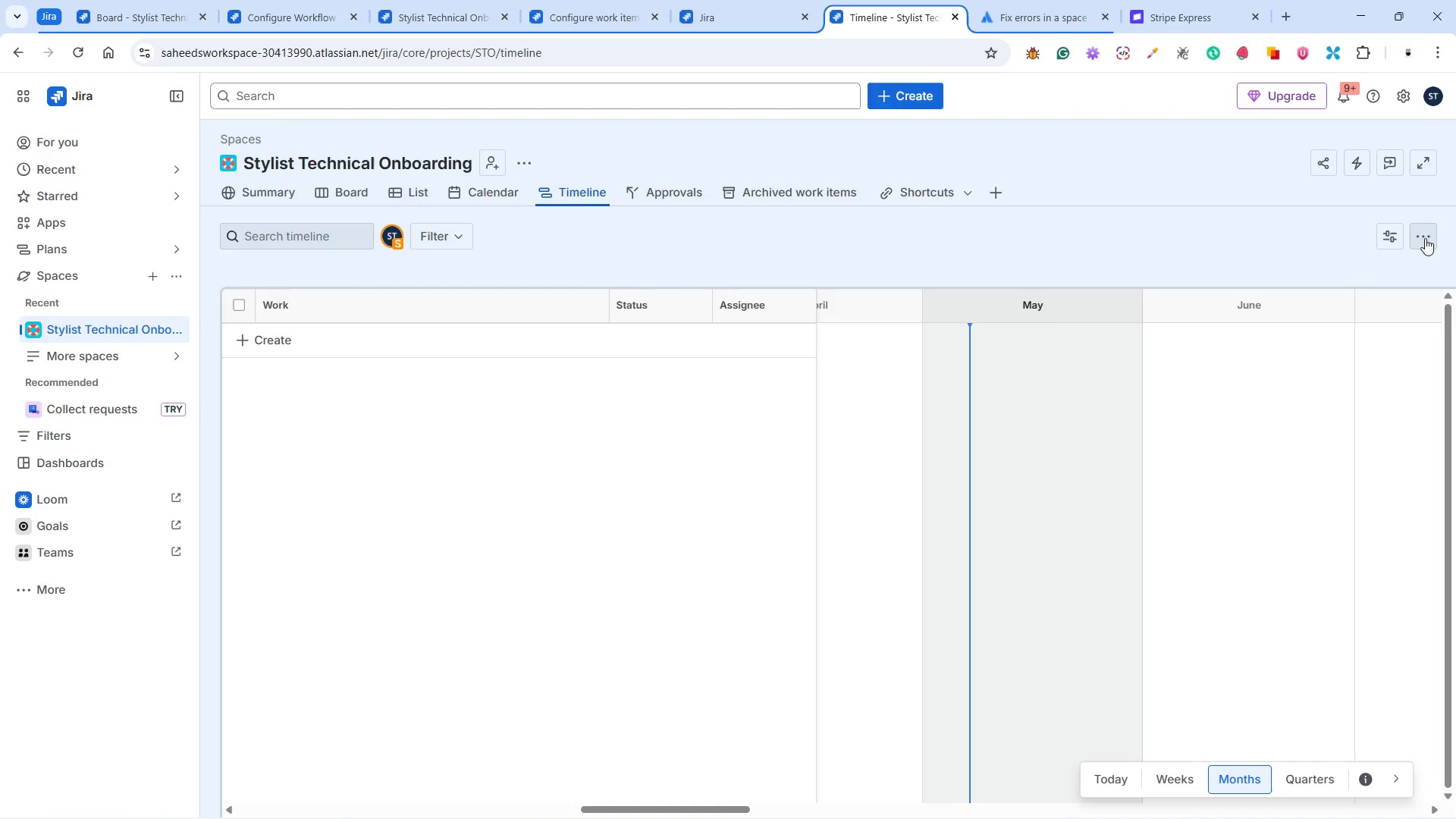 
left_click([1429, 238])
 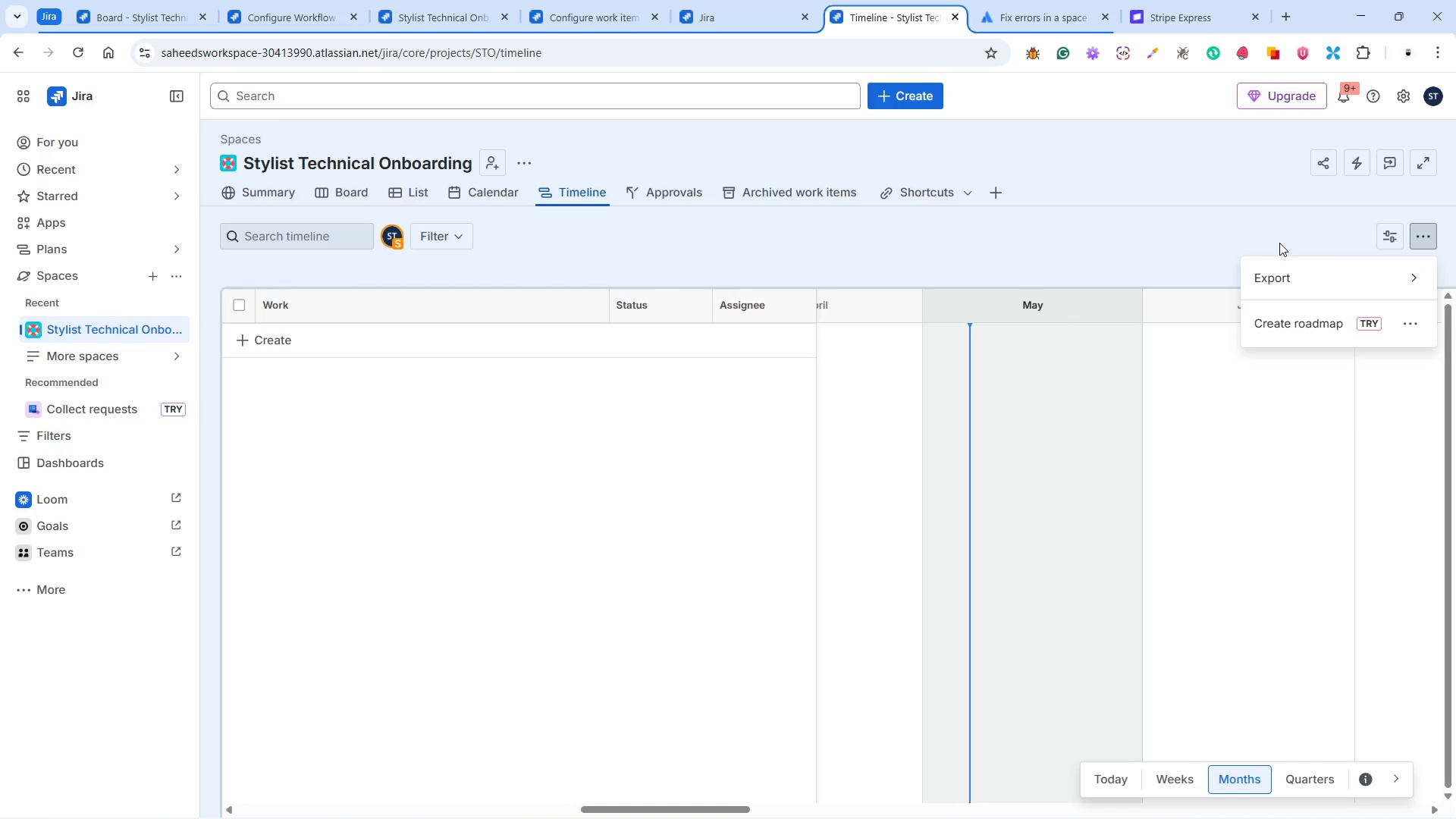 
left_click([1279, 242])
 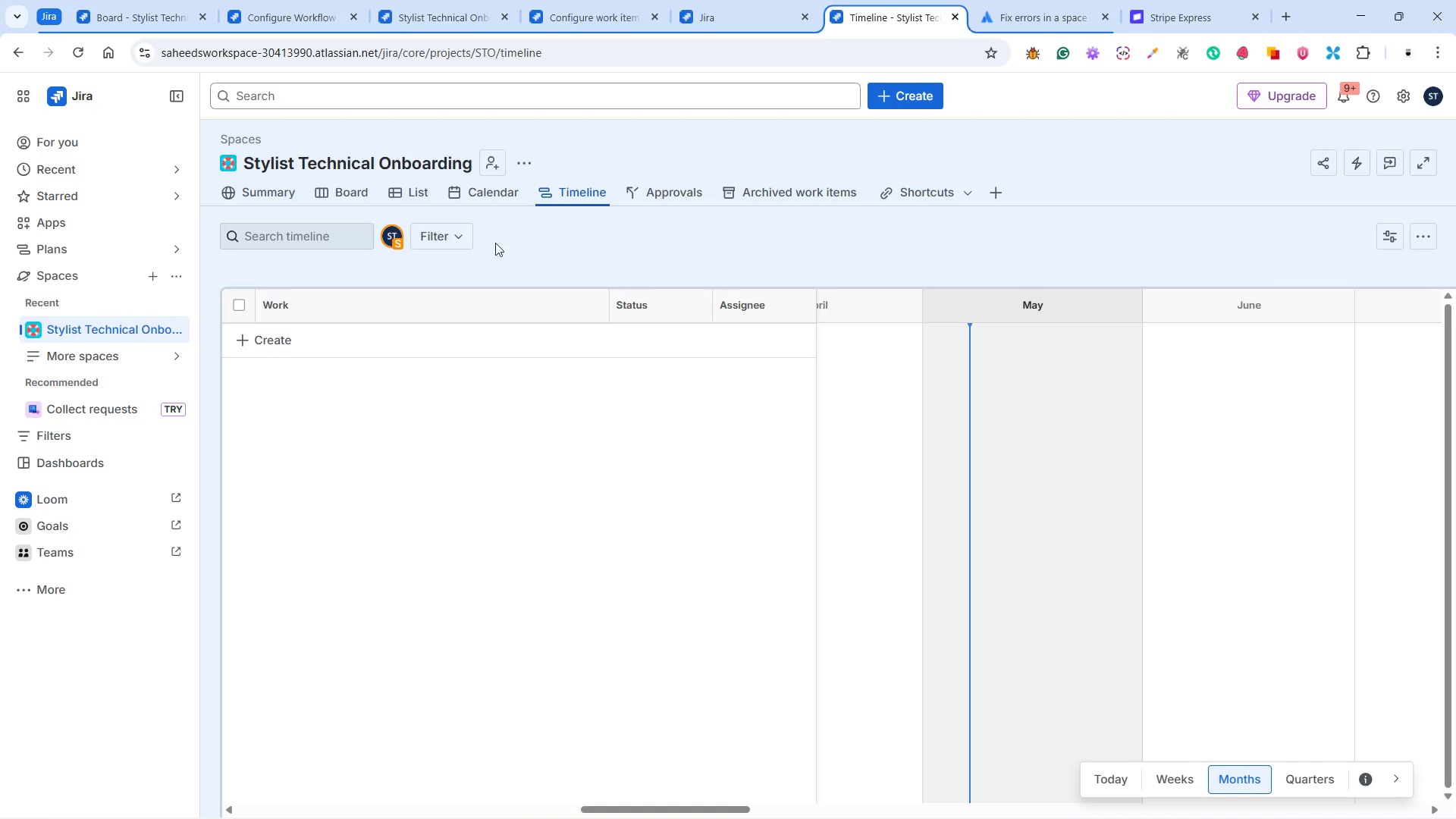 
left_click([444, 237])
 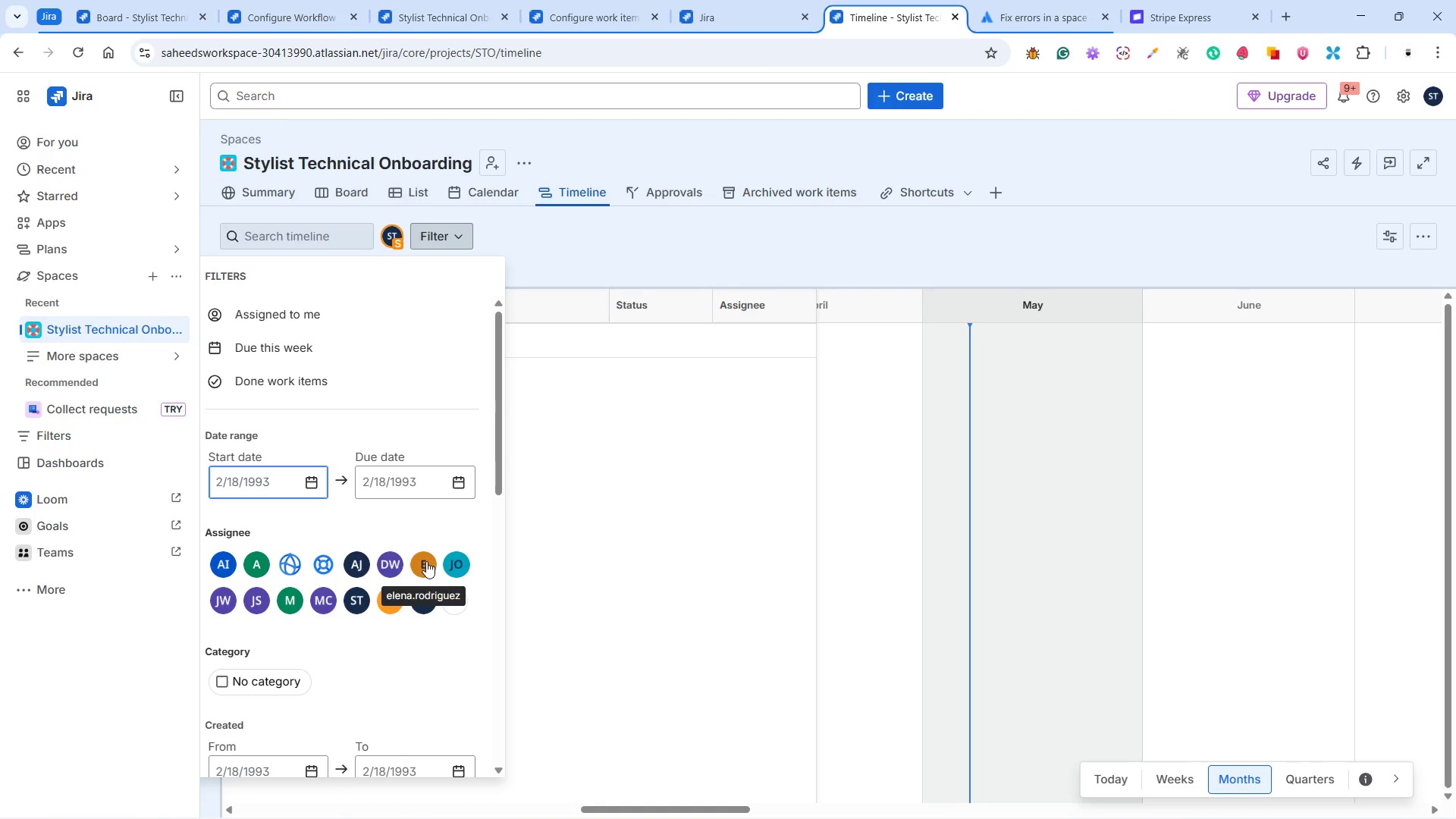 
wait(17.33)
 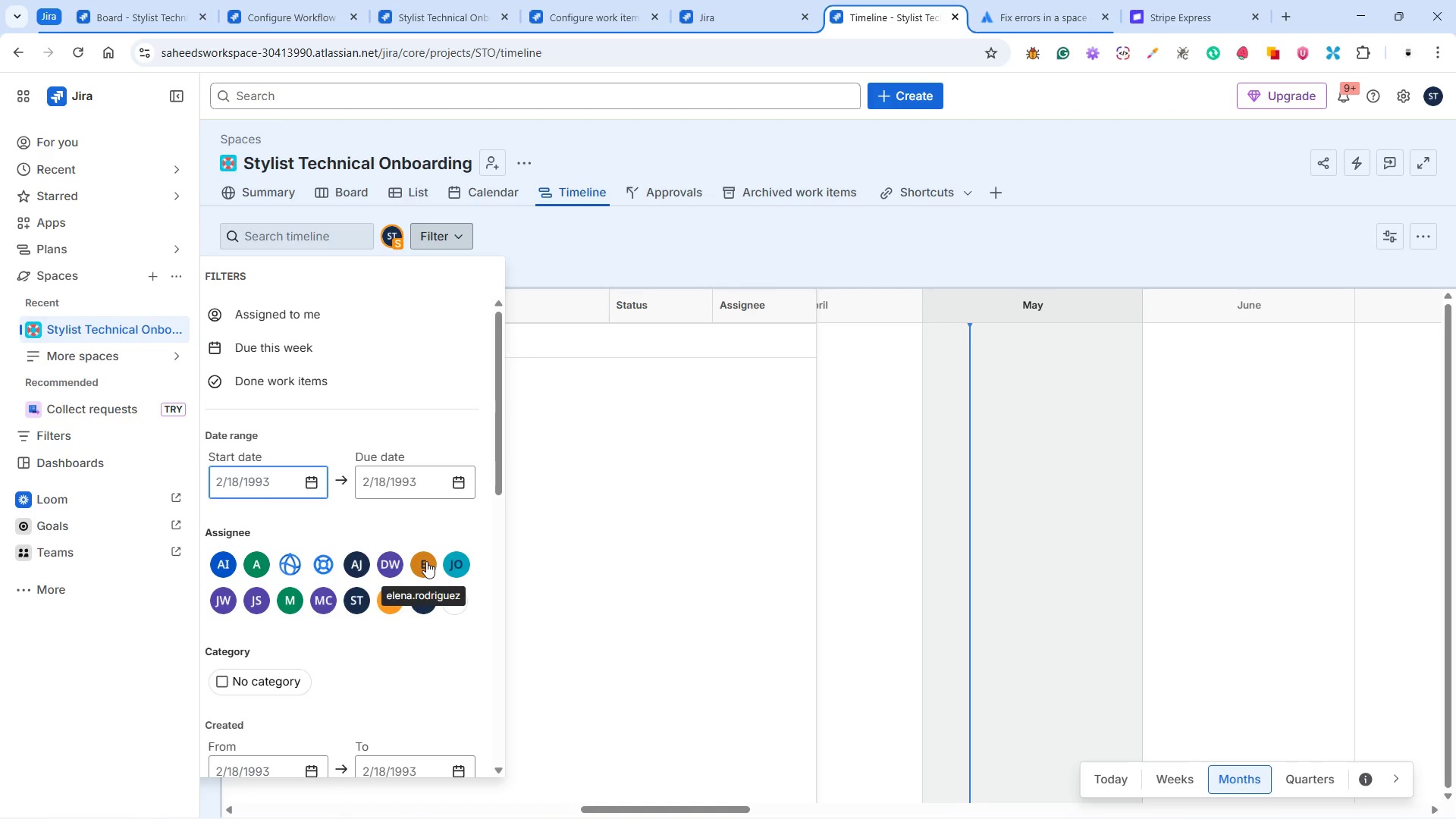 
left_click([295, 519])
 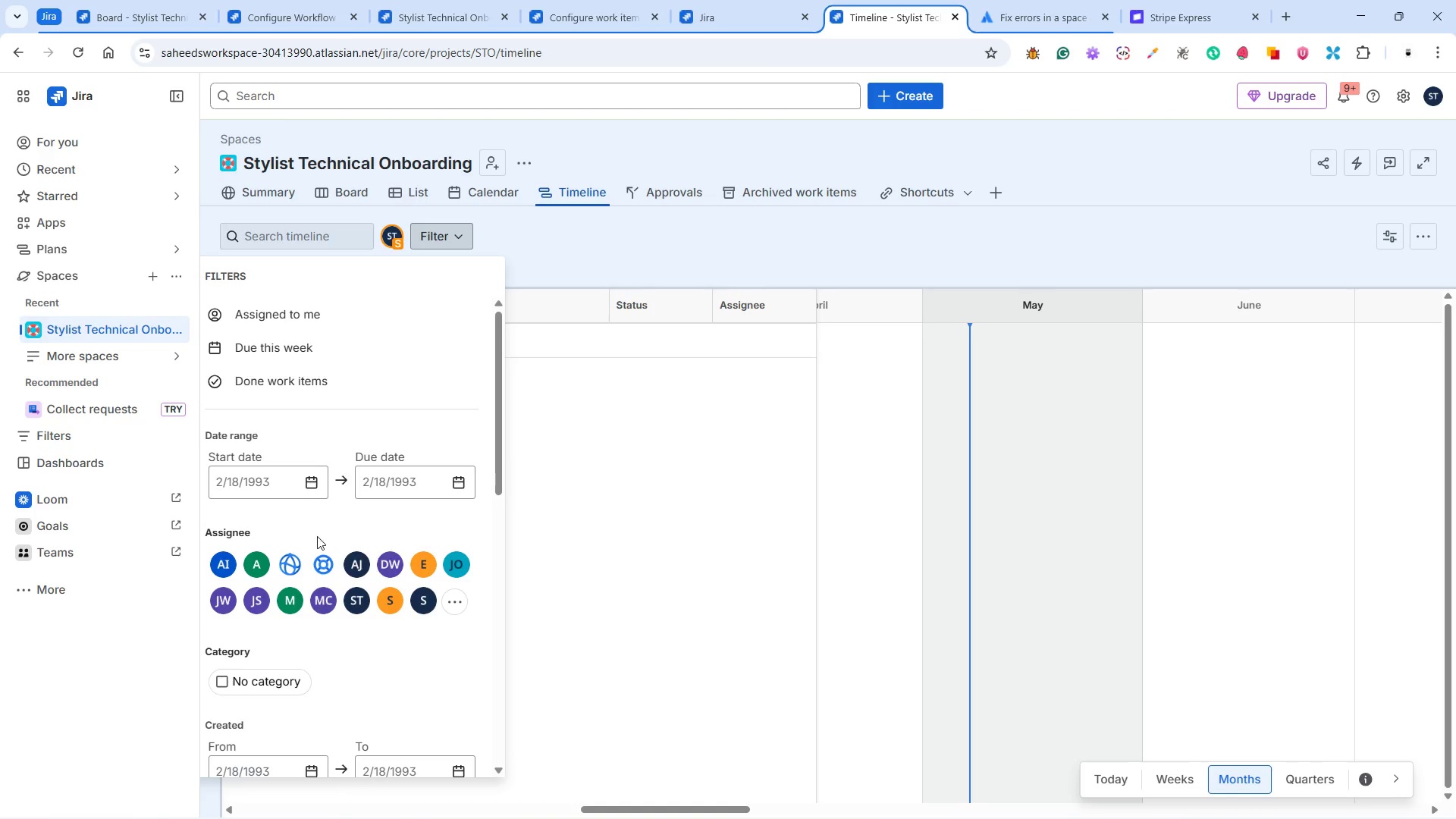 
scroll: coordinate [340, 585], scroll_direction: down, amount: 12.0
 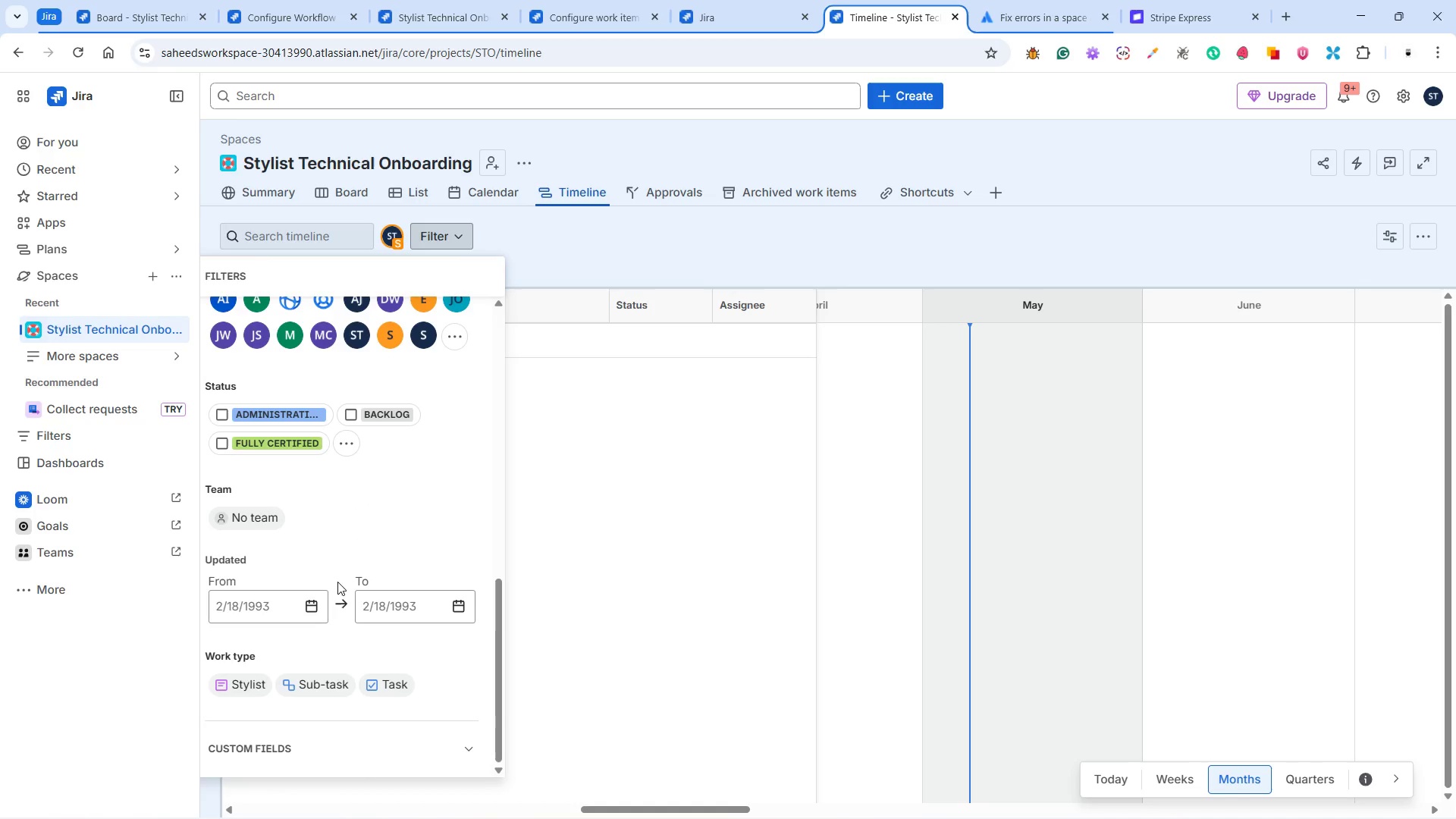 
scroll: coordinate [337, 582], scroll_direction: up, amount: 4.0
 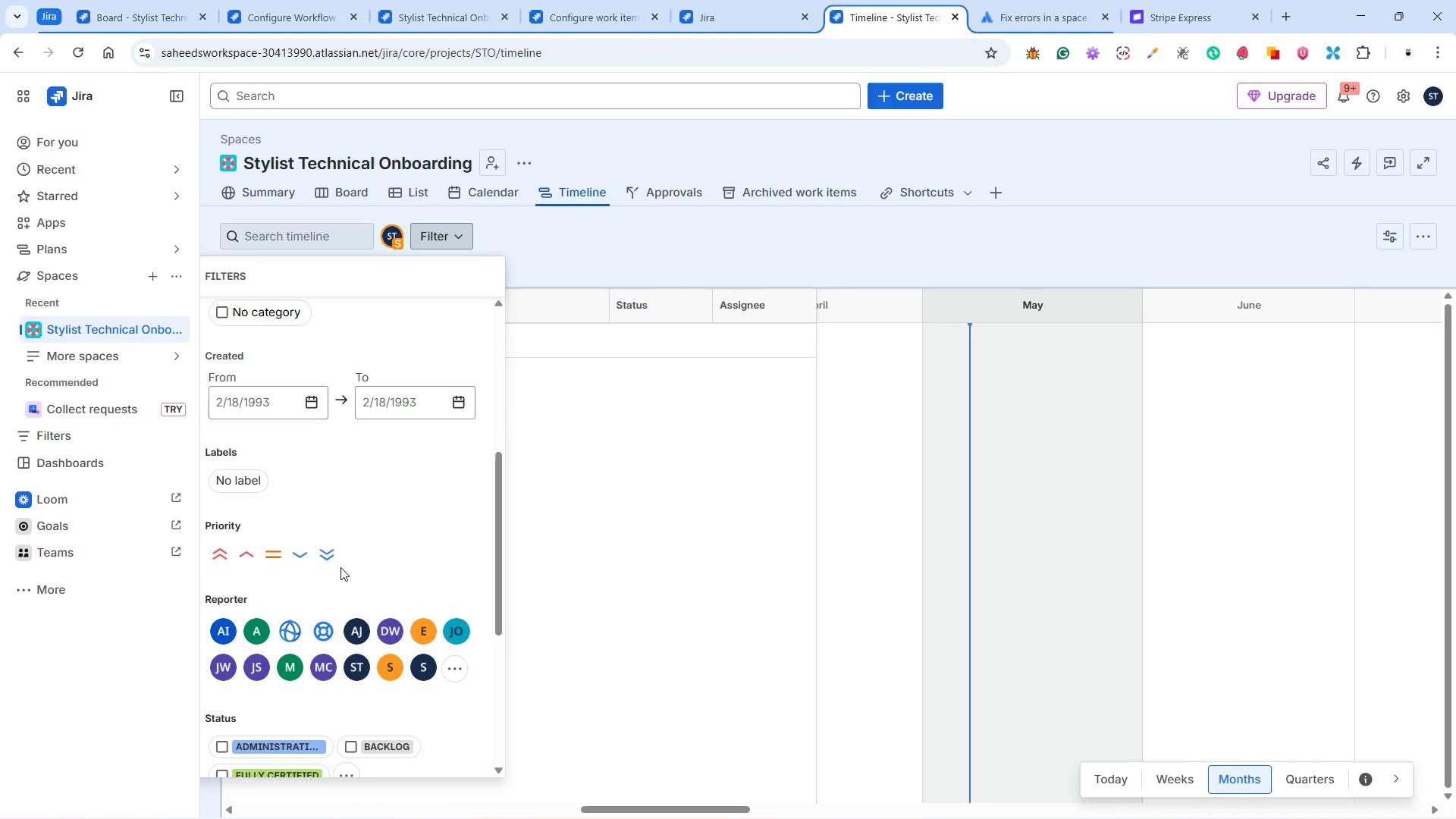 
scroll: coordinate [340, 567], scroll_direction: down, amount: 5.0
 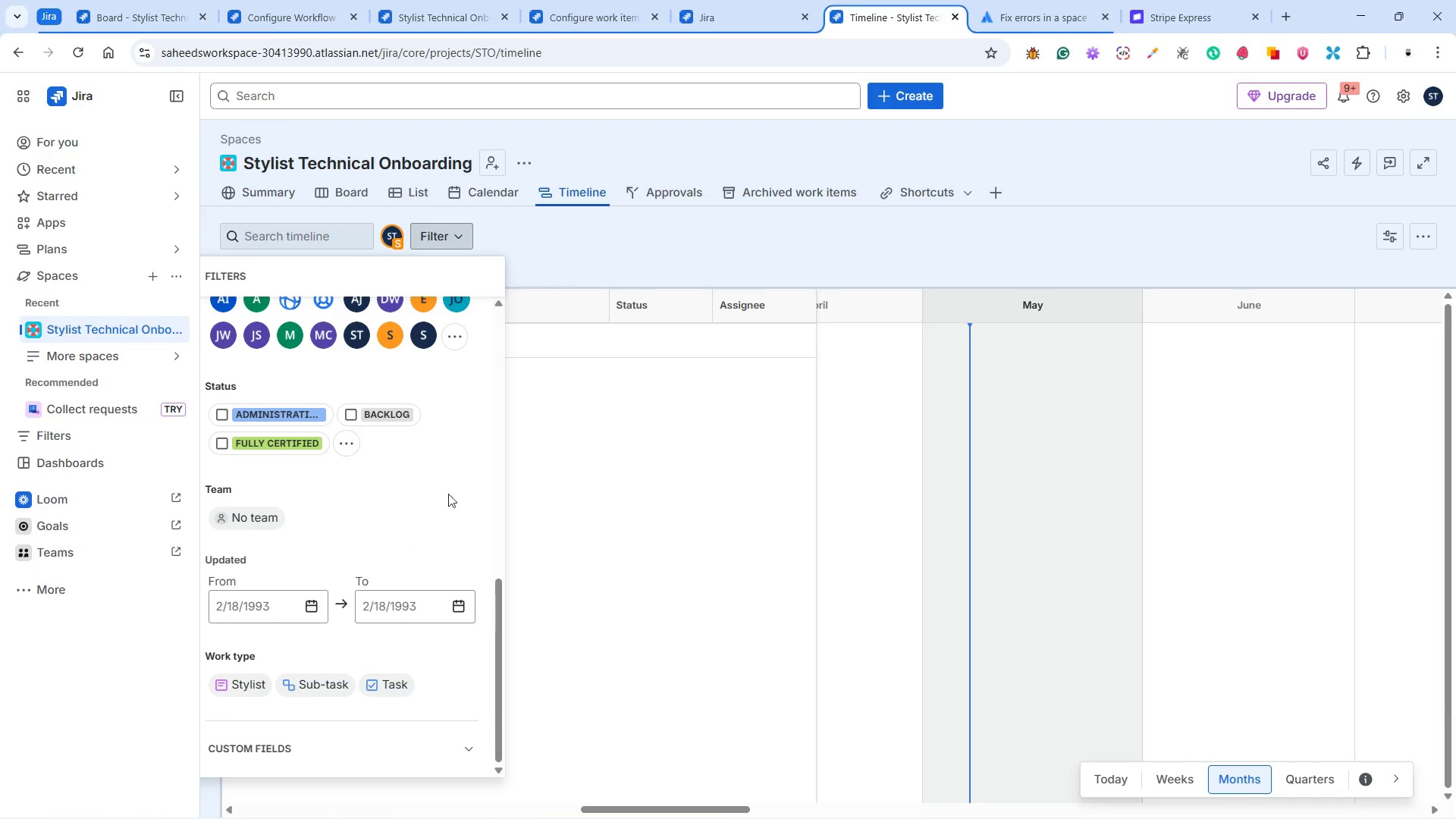 
left_click([557, 237])
 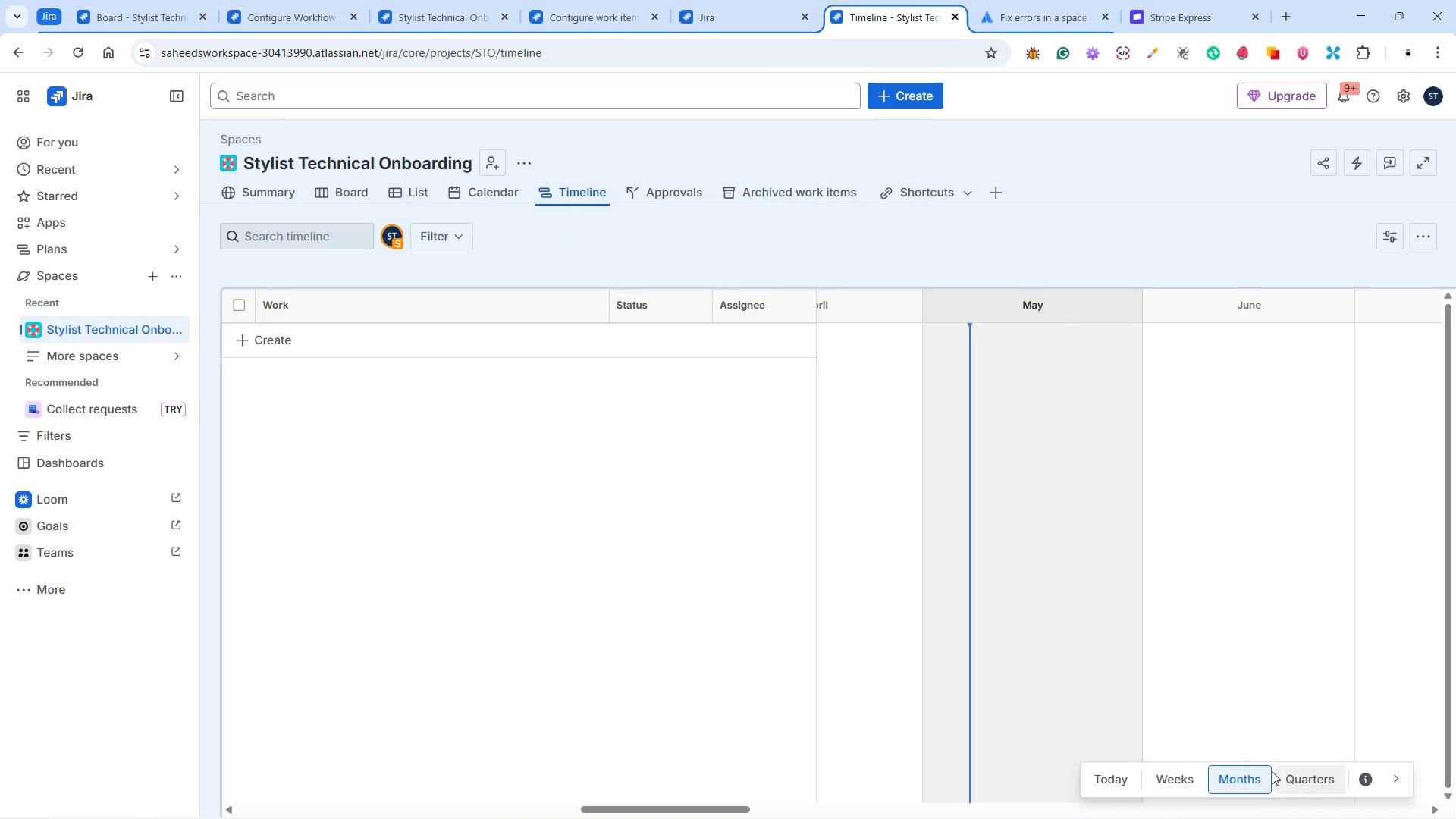 
wait(6.57)
 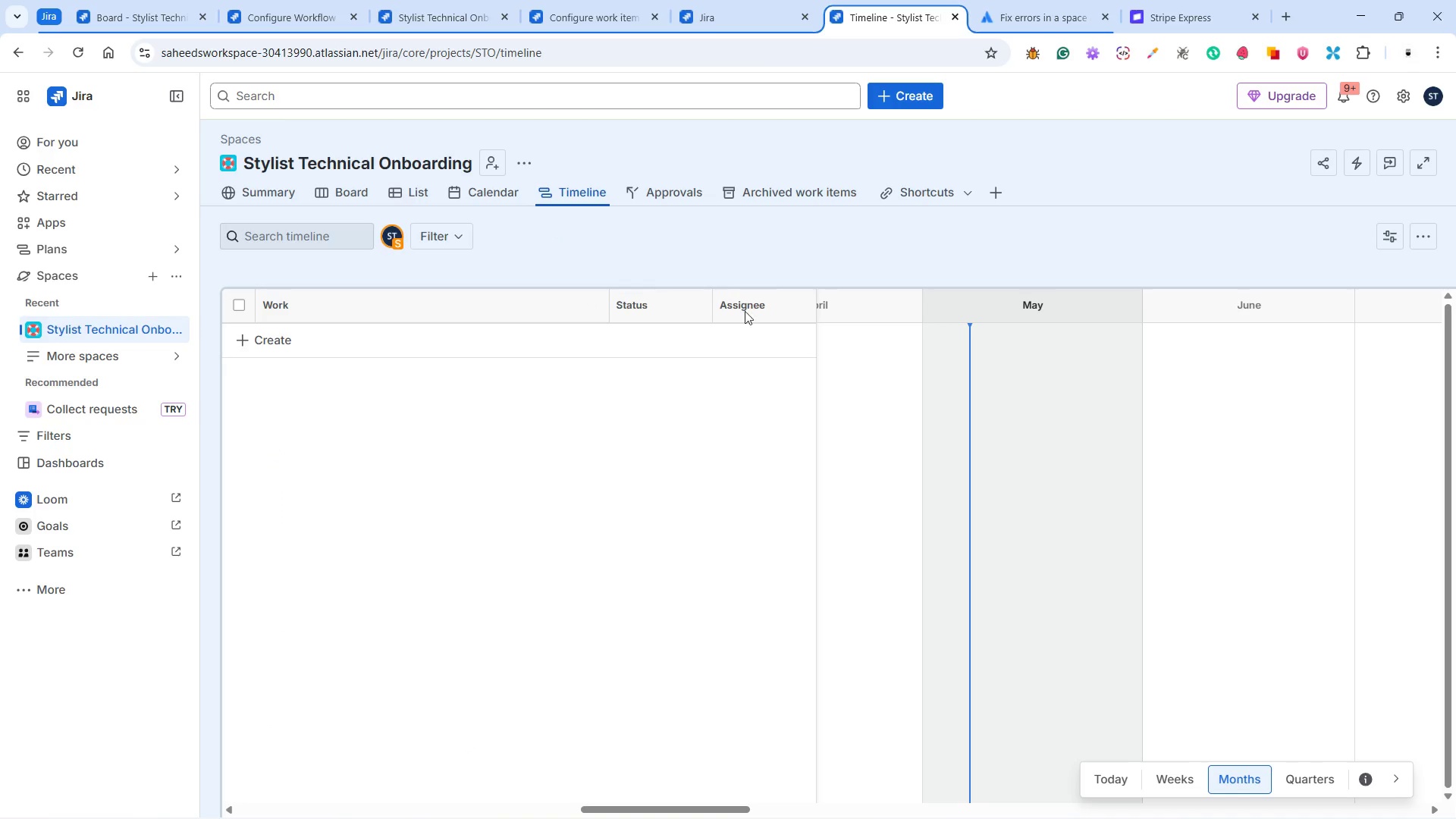 
mouse_move([1371, 769])
 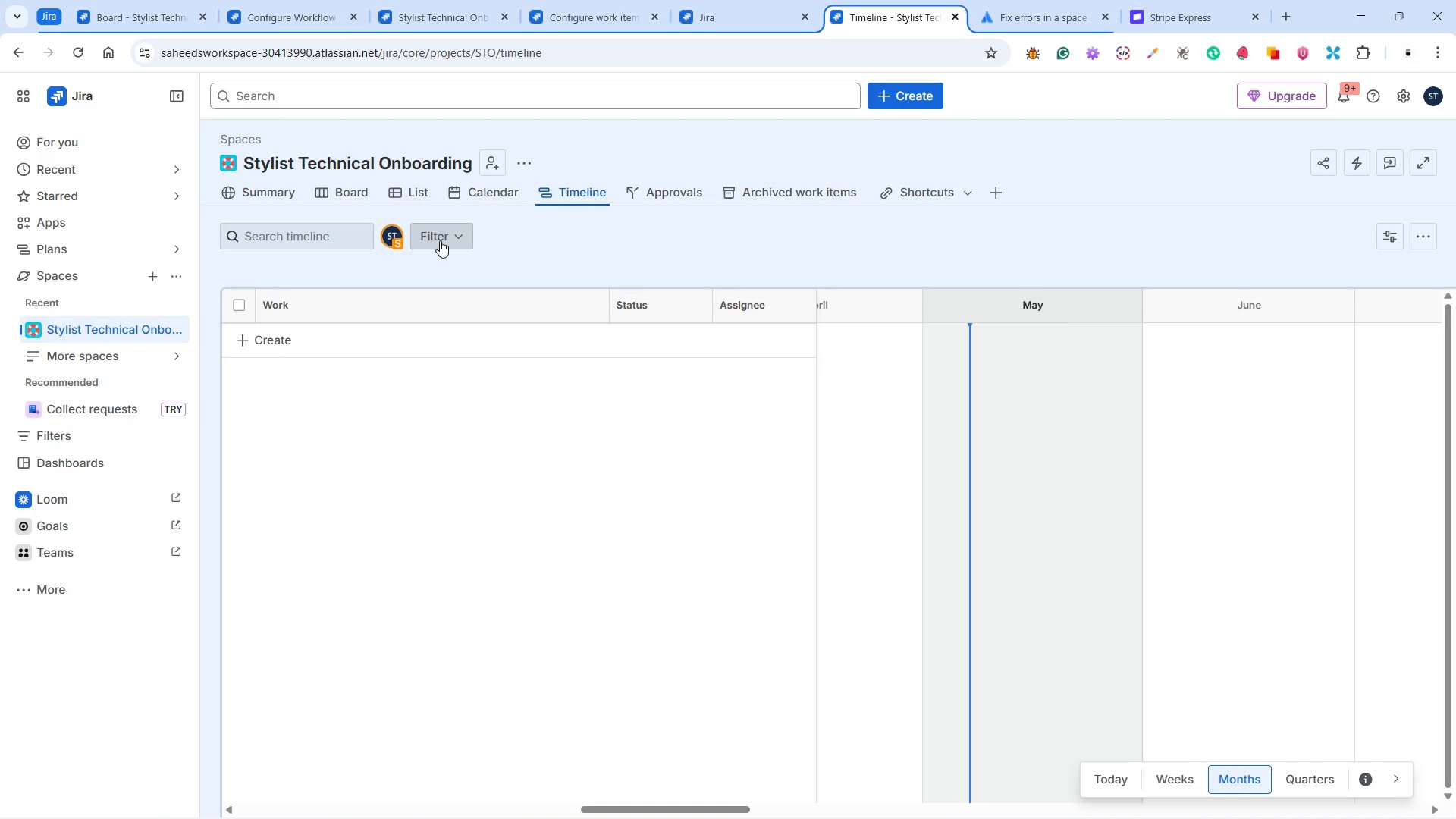 
left_click([443, 239])
 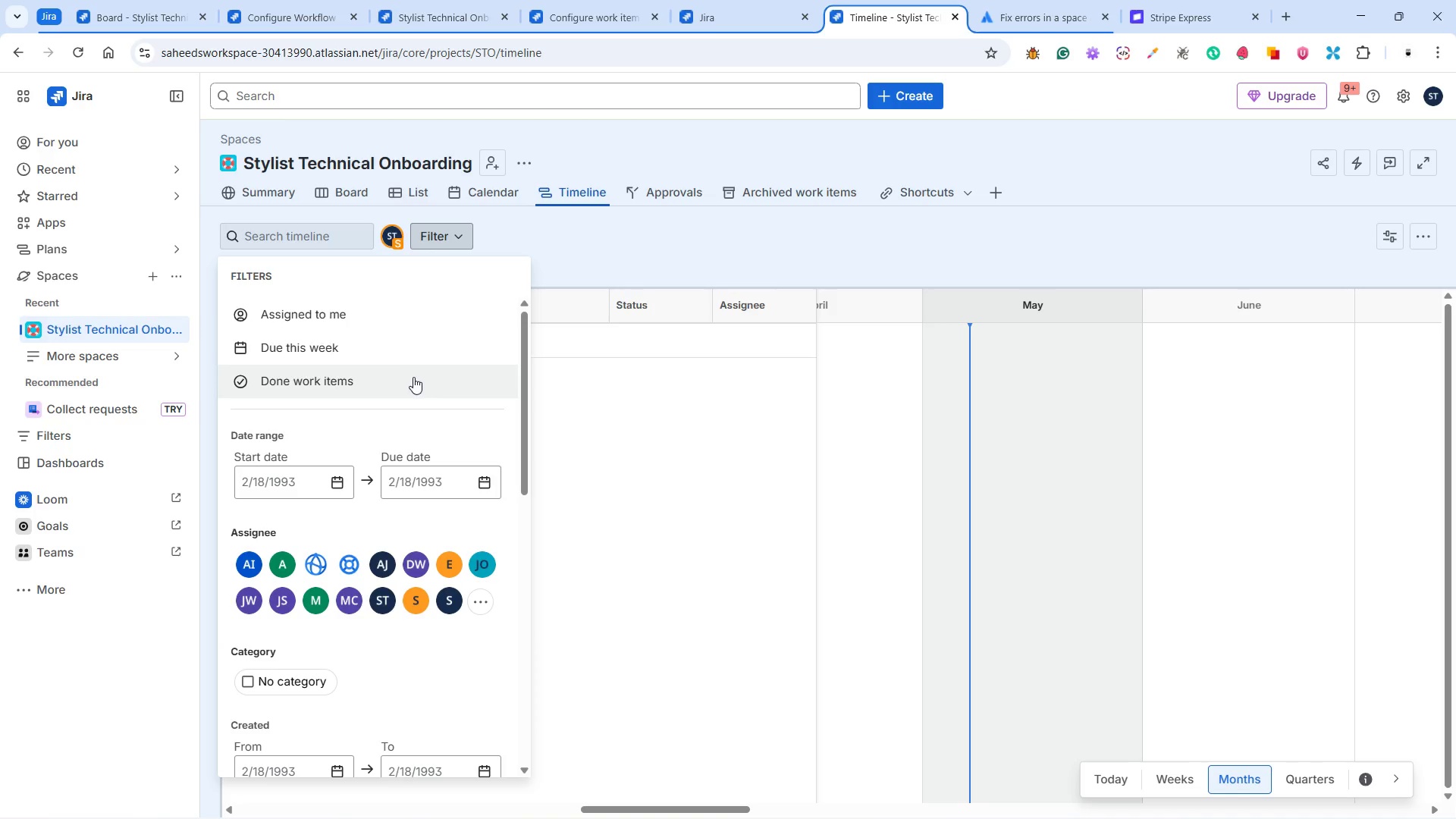 
scroll: coordinate [403, 373], scroll_direction: up, amount: 2.0
 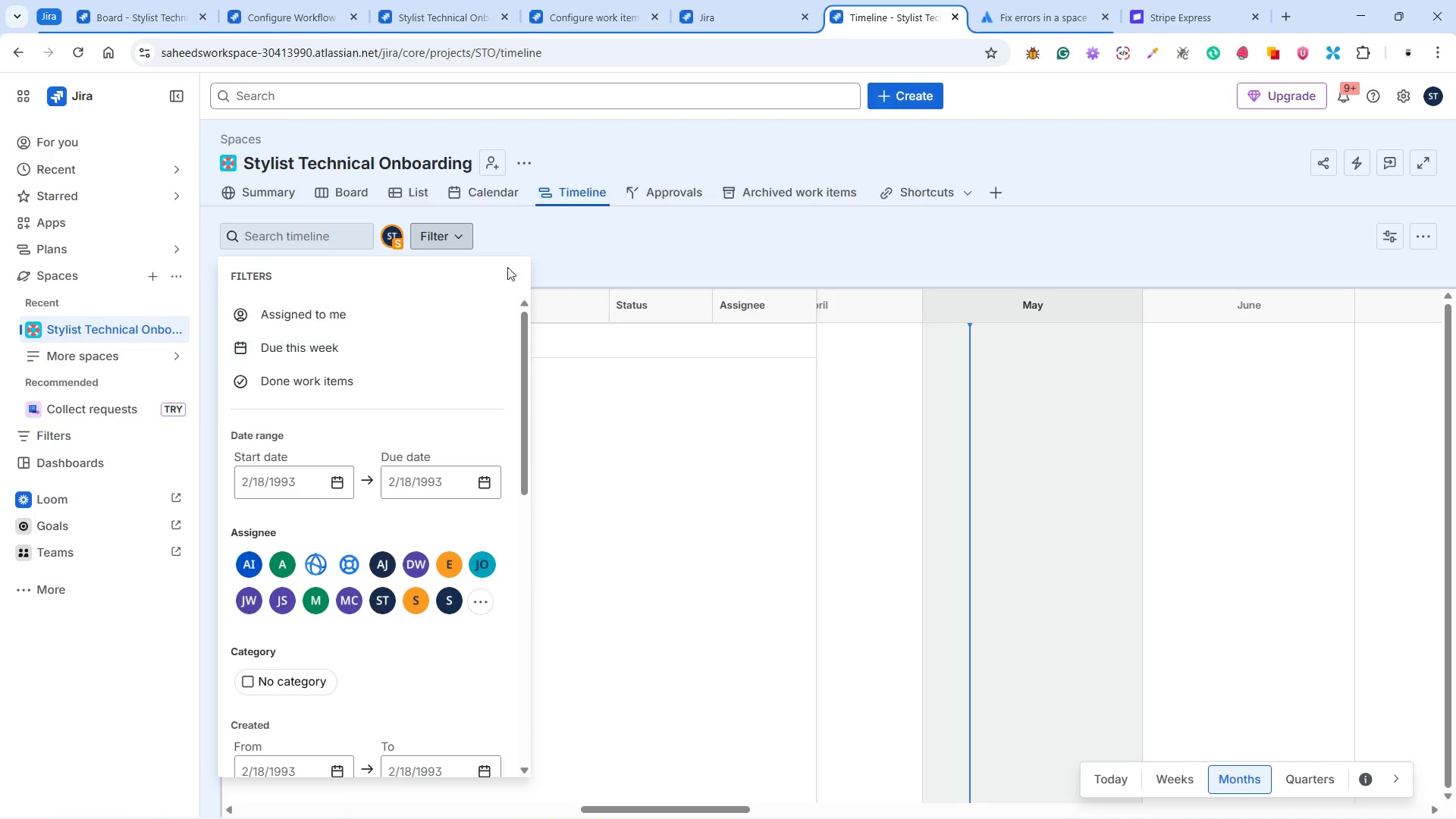 
left_click([528, 238])
 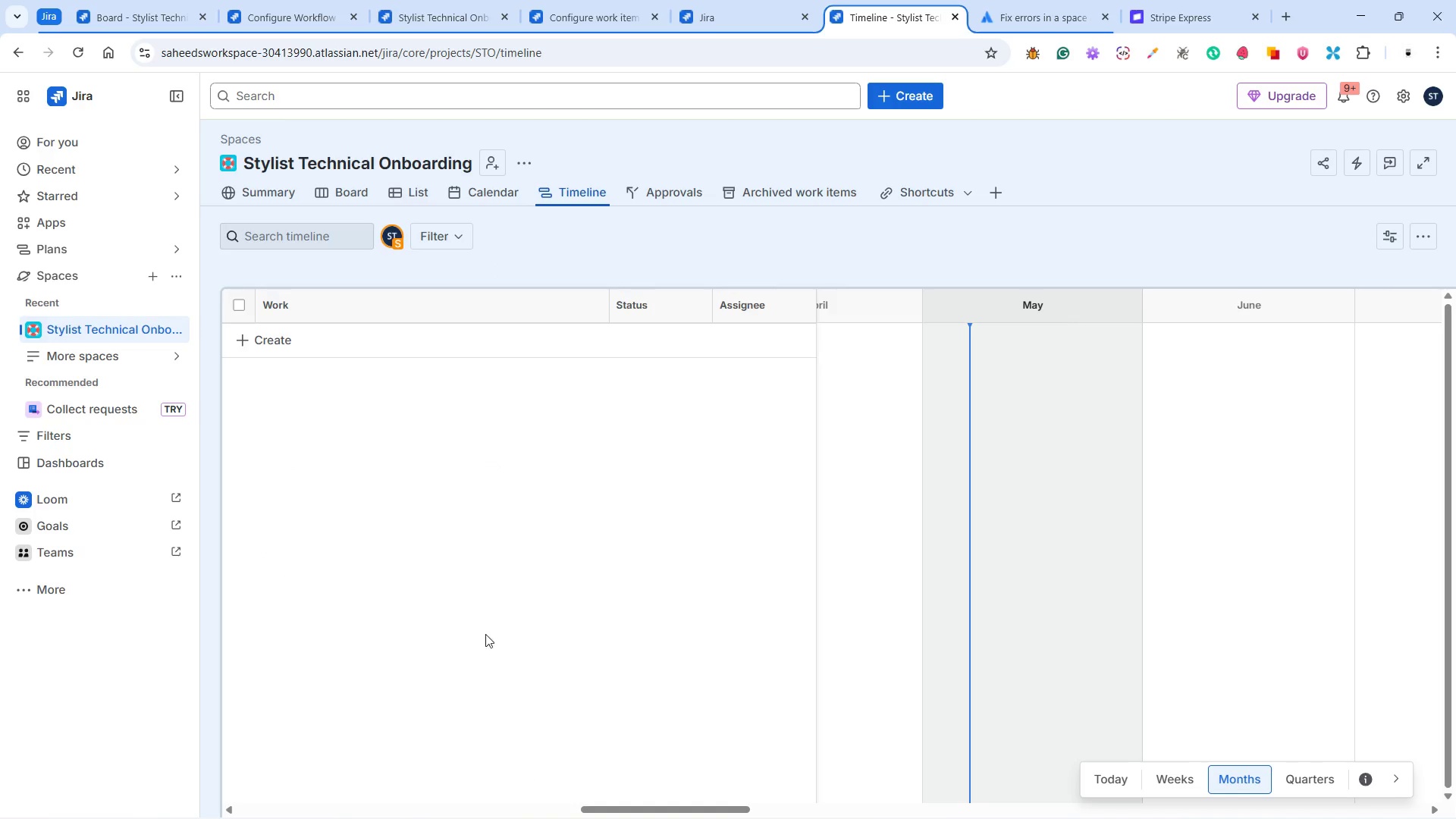 
scroll: coordinate [400, 723], scroll_direction: down, amount: 11.0
 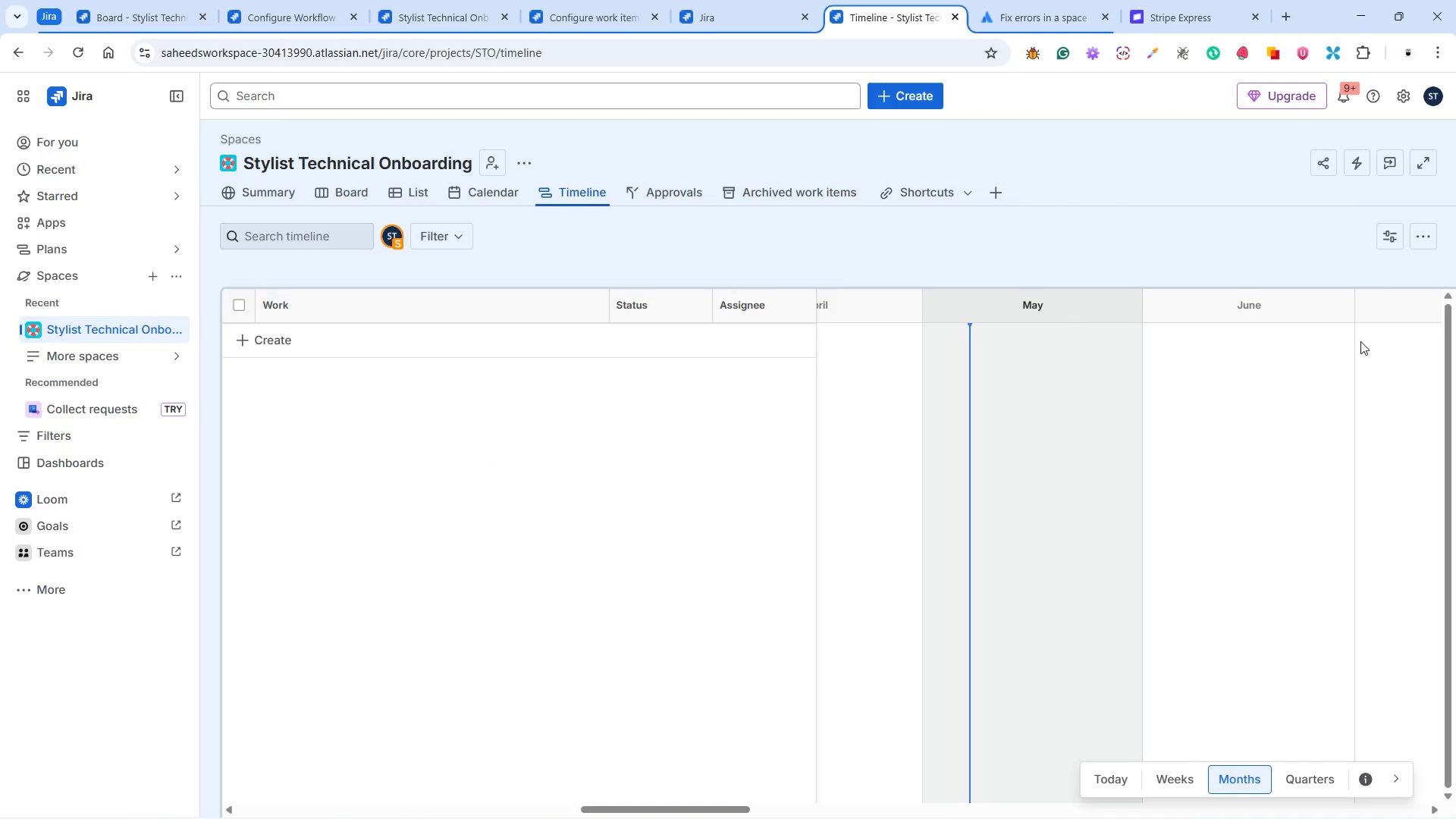 
left_click([1383, 230])
 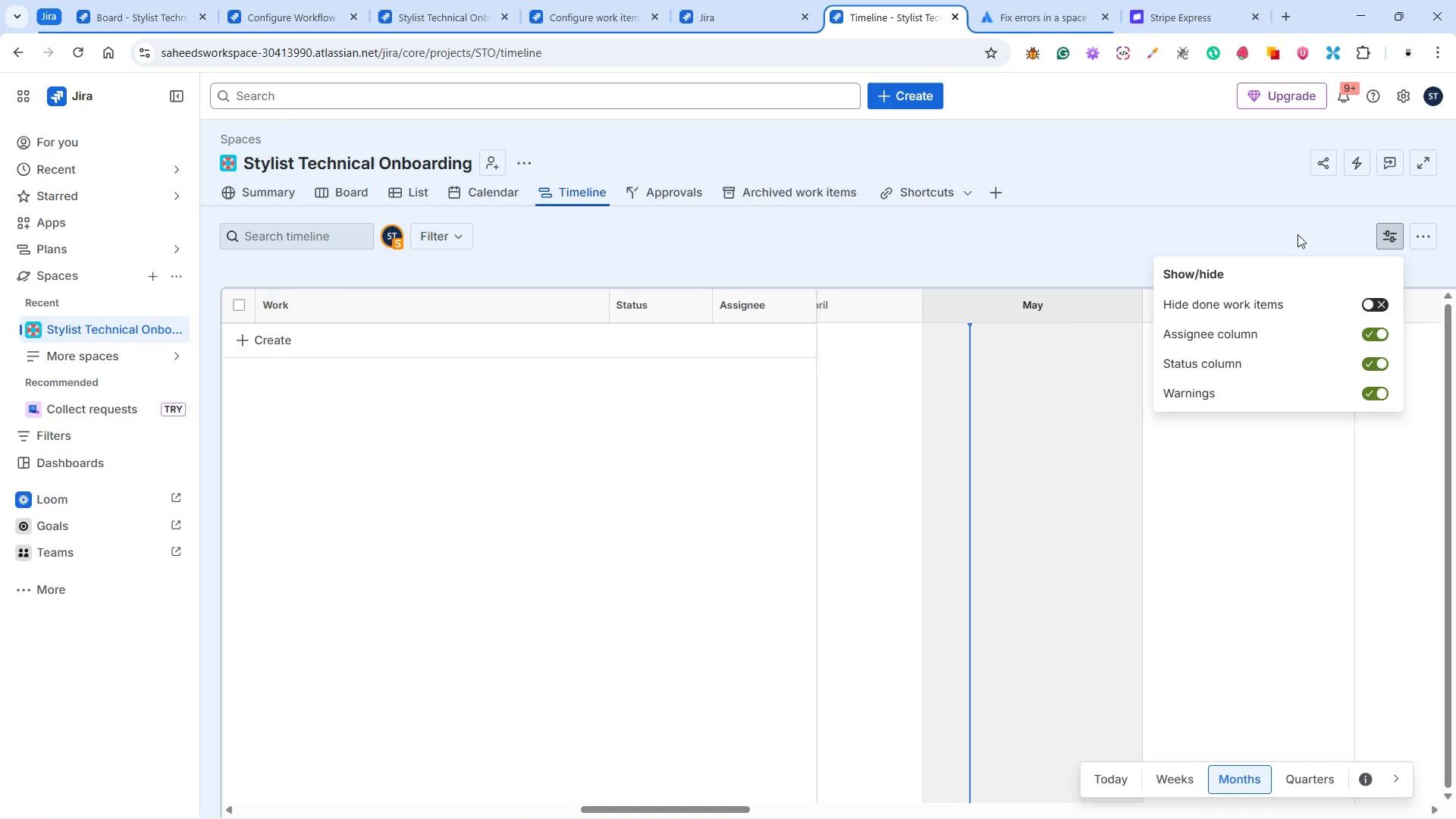 
left_click([1298, 234])
 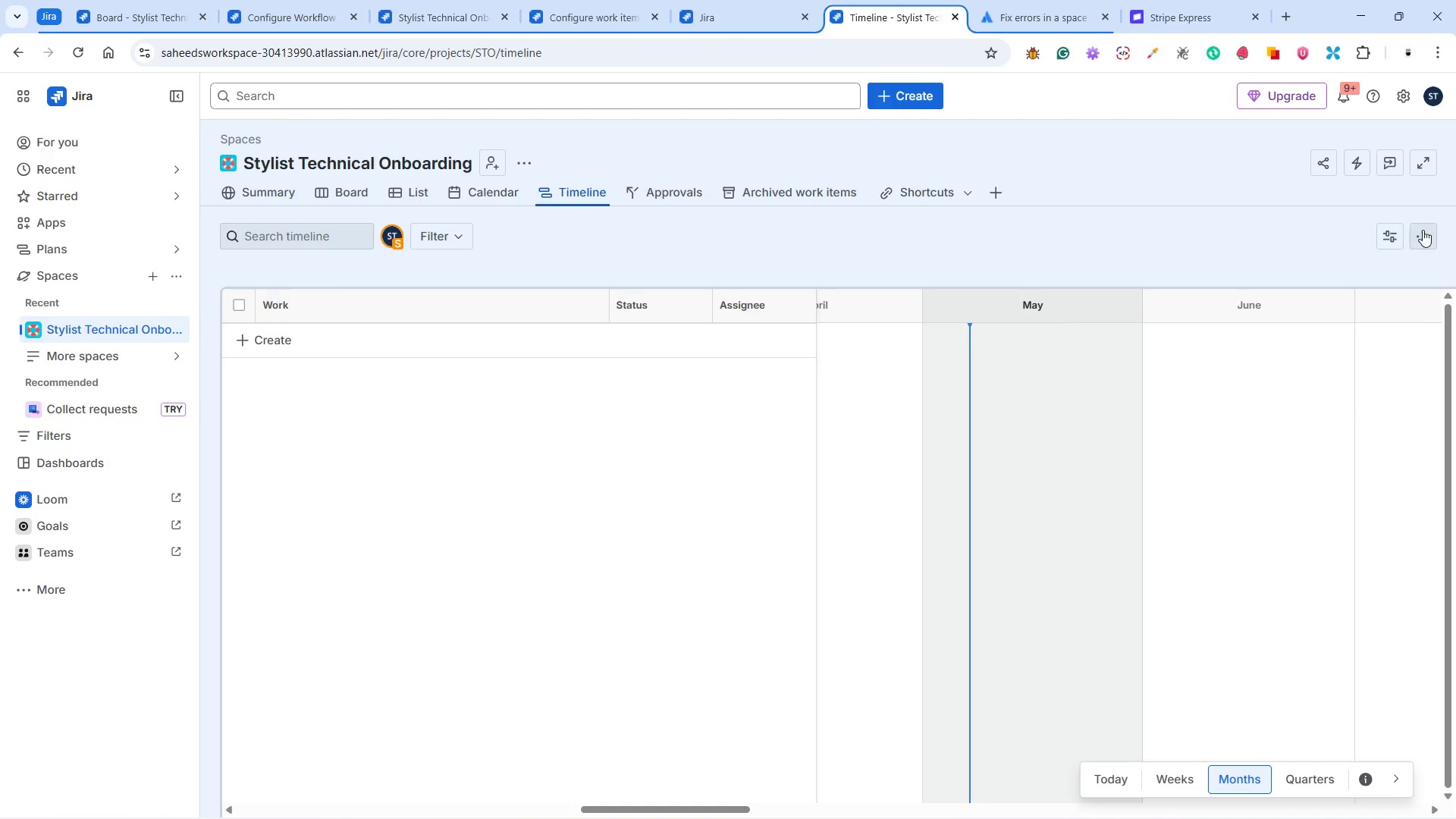 
left_click([1423, 230])
 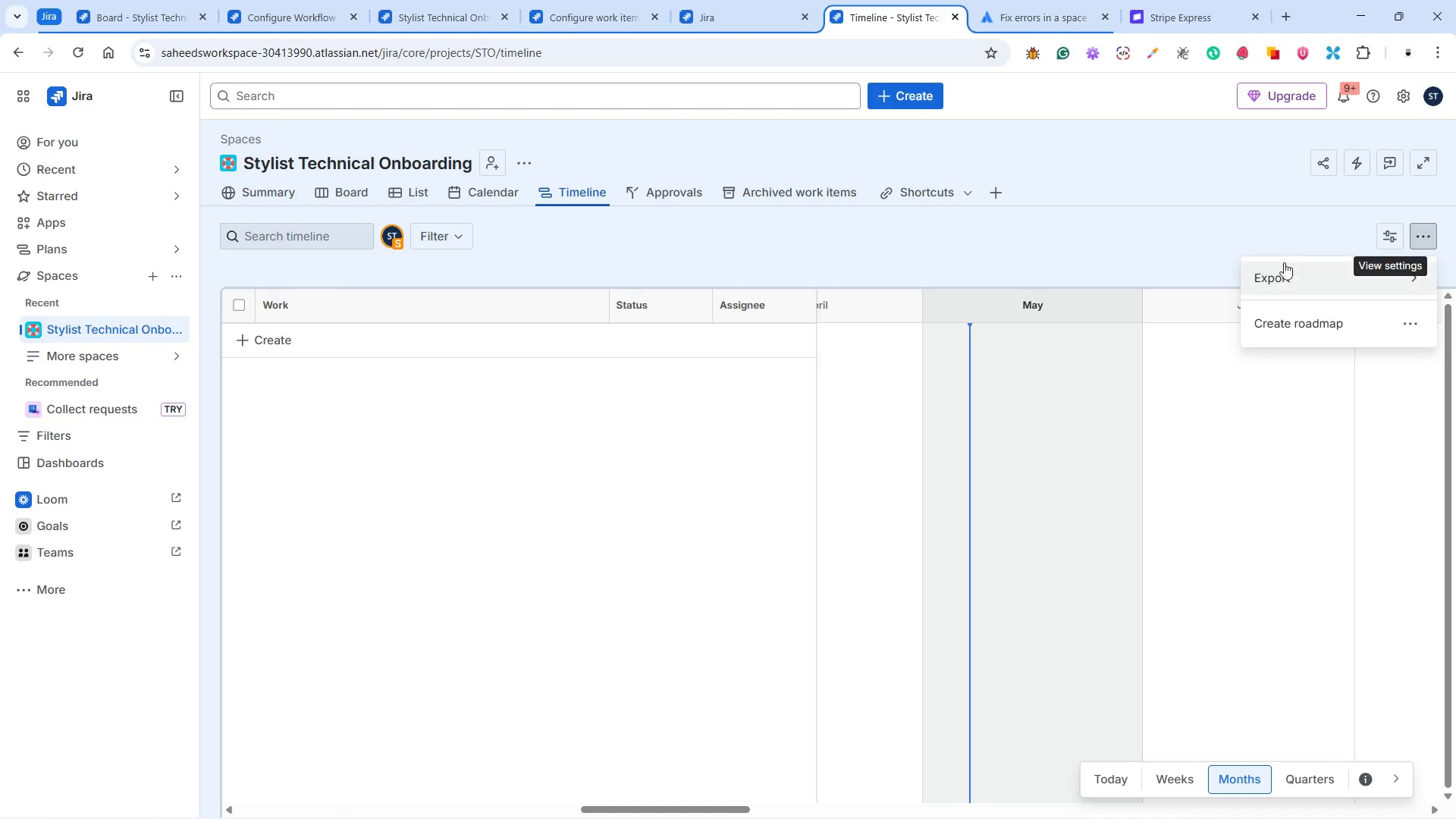 
left_click([1166, 264])
 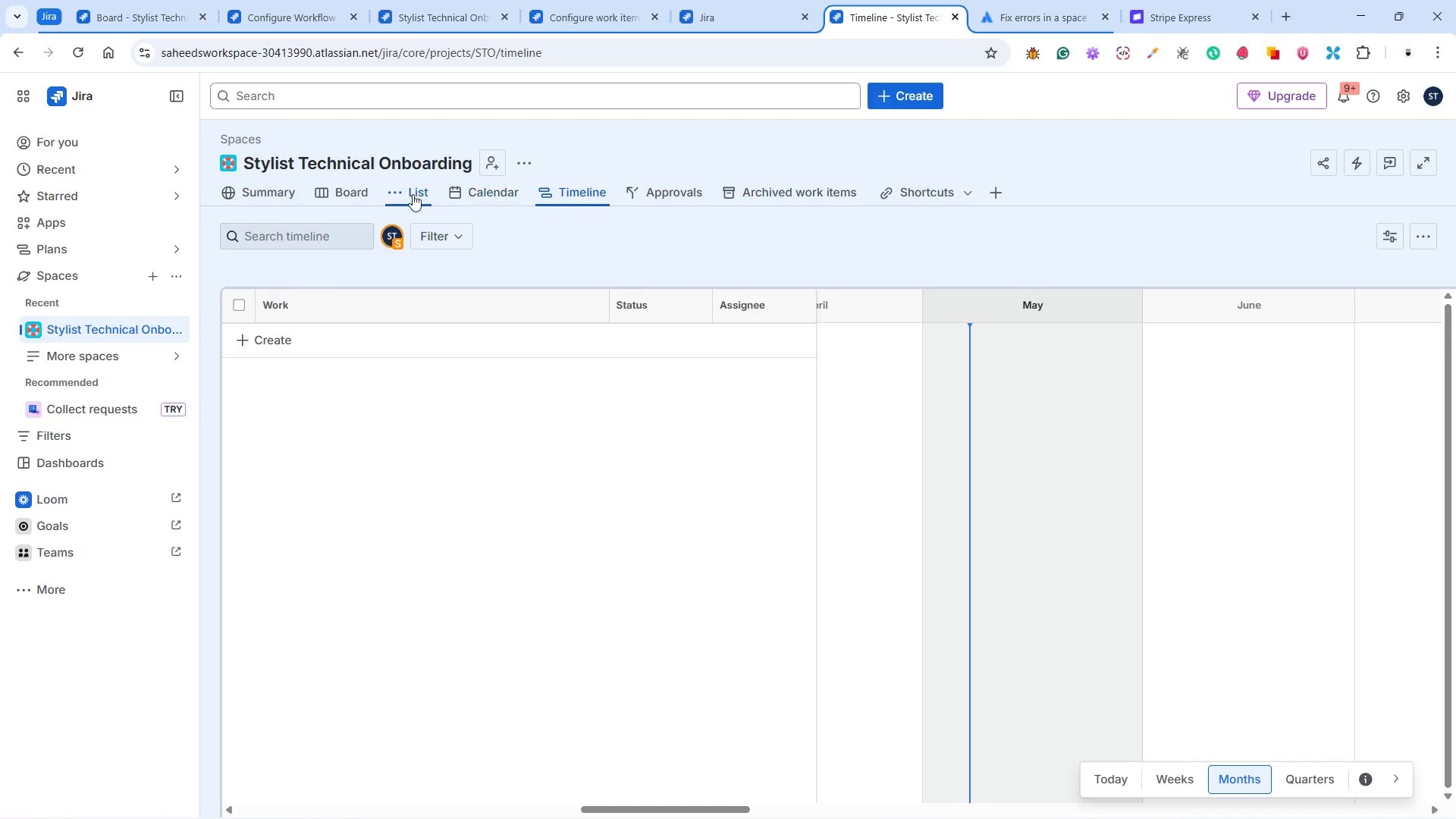 
left_click([344, 190])
 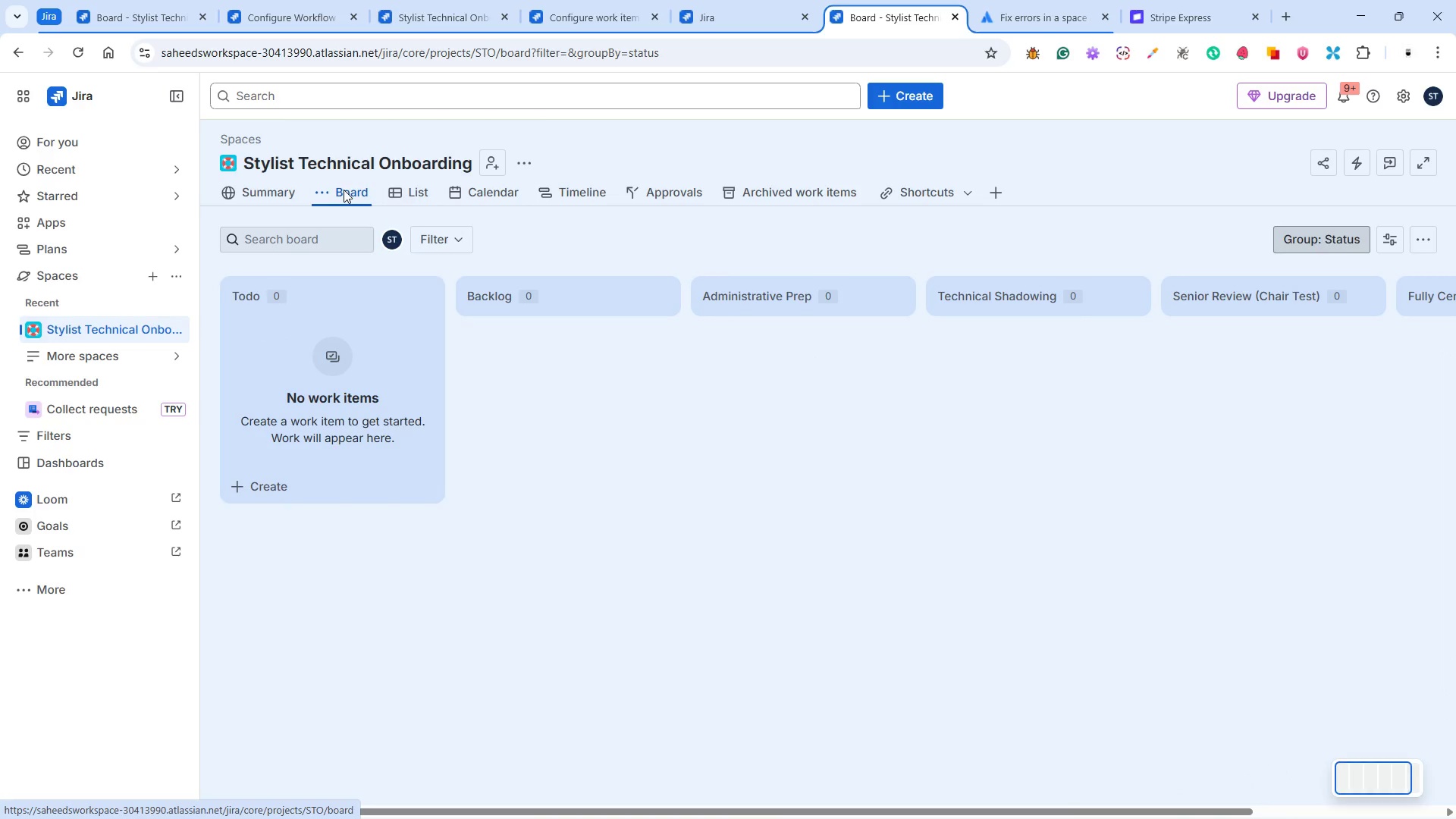 
mouse_move([334, 207])
 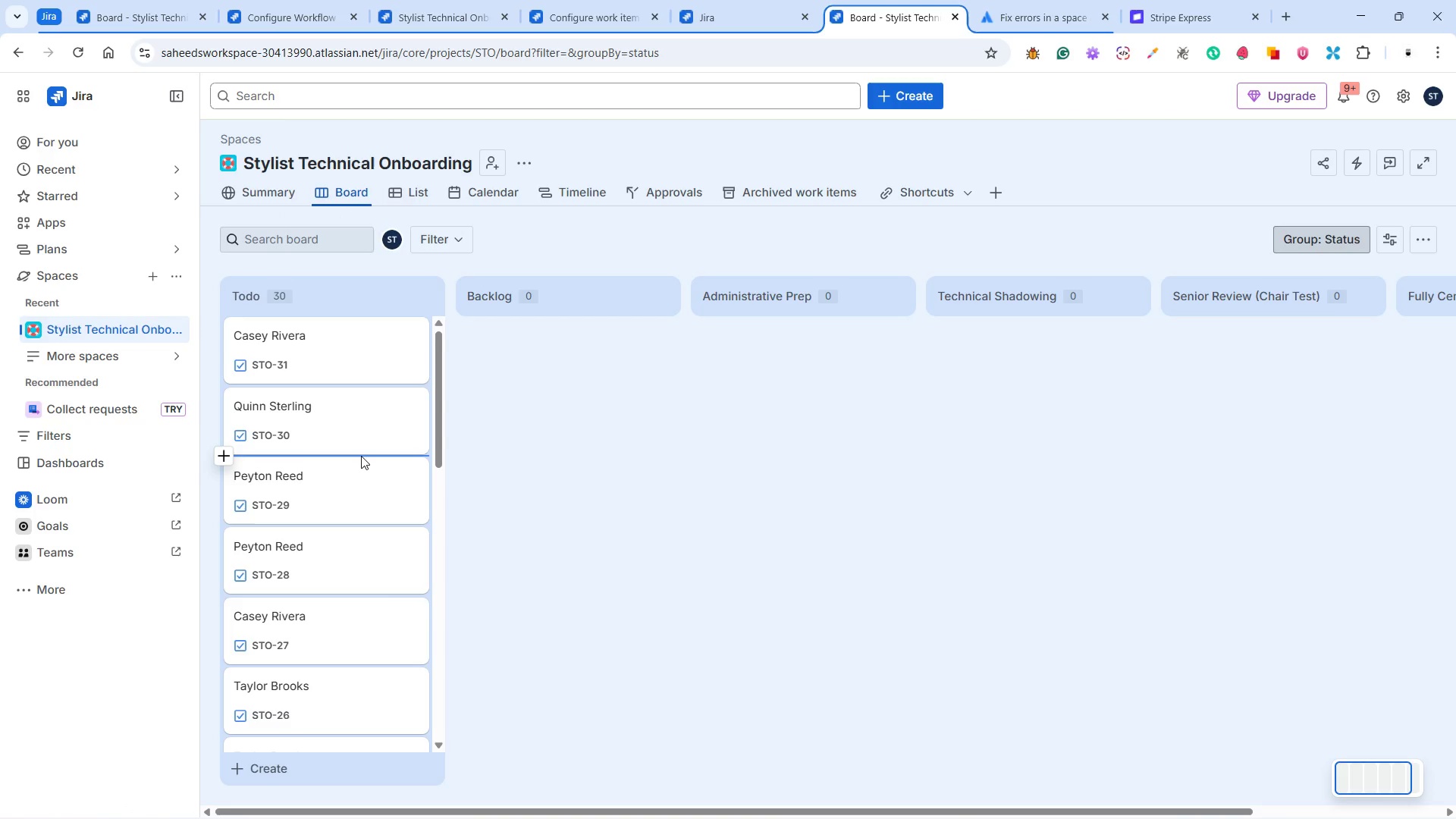 
scroll: coordinate [348, 447], scroll_direction: down, amount: 55.0
 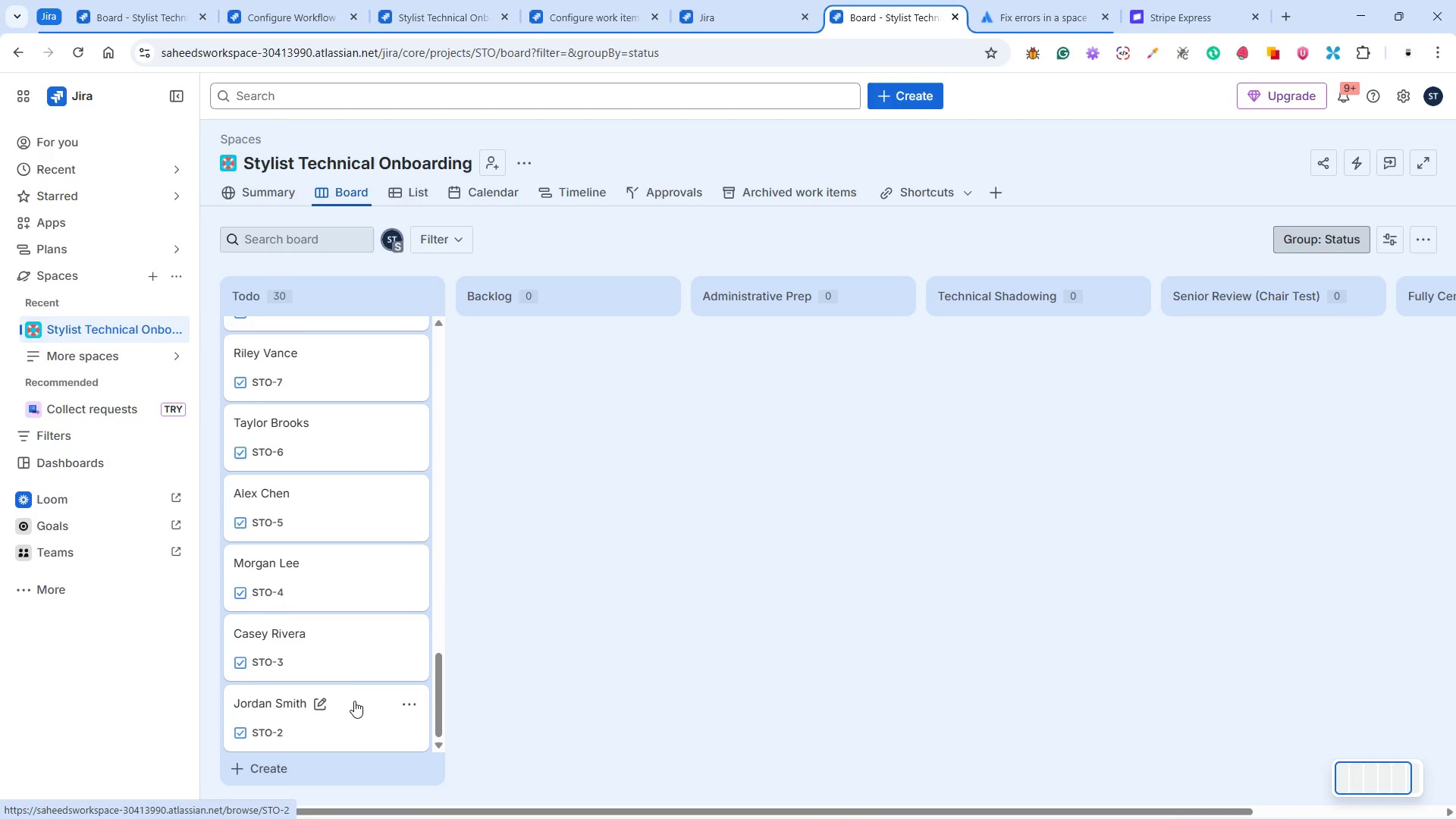 
scroll: coordinate [348, 692], scroll_direction: up, amount: 31.0
 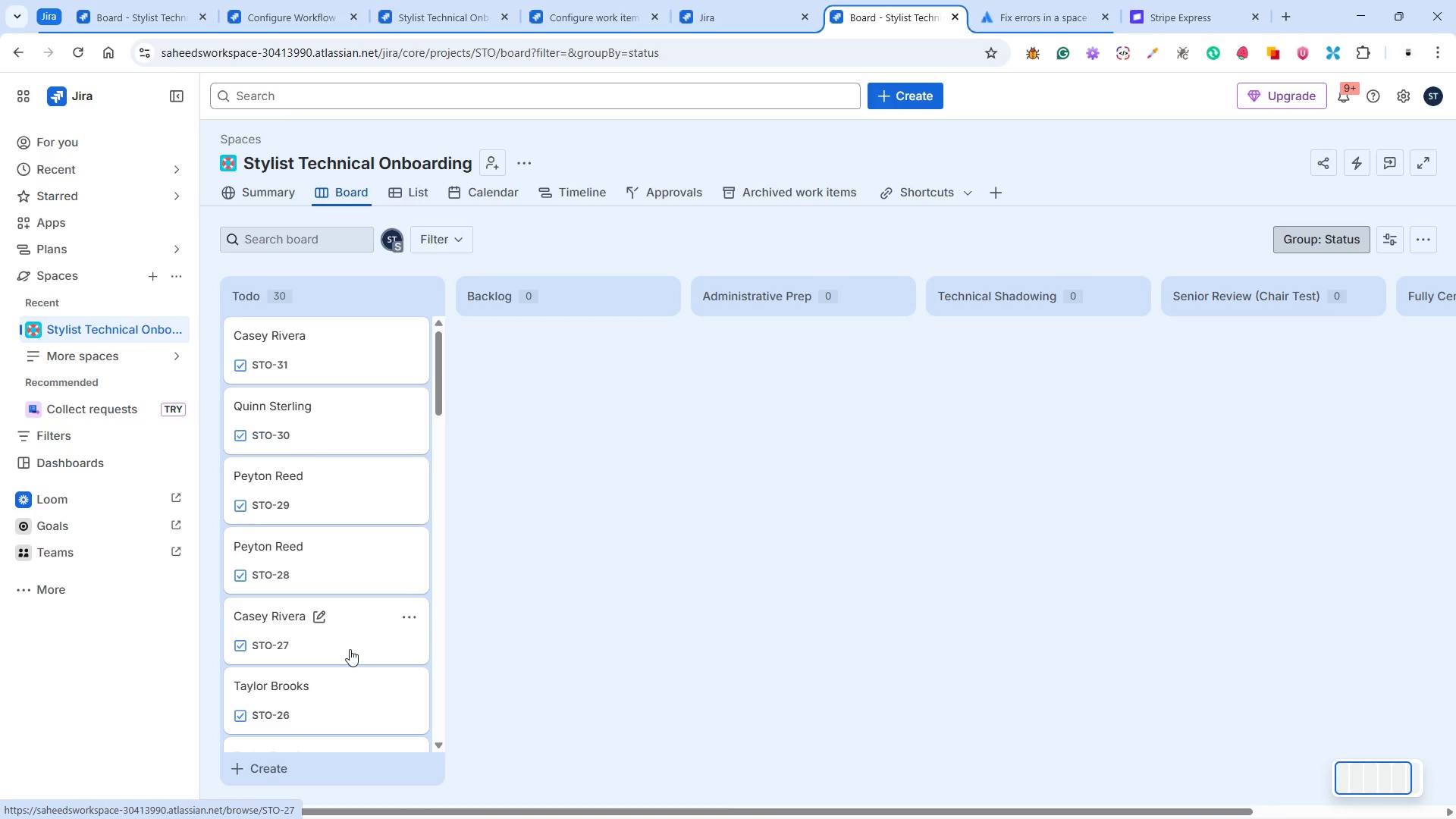 
scroll: coordinate [345, 641], scroll_direction: down, amount: 20.0
 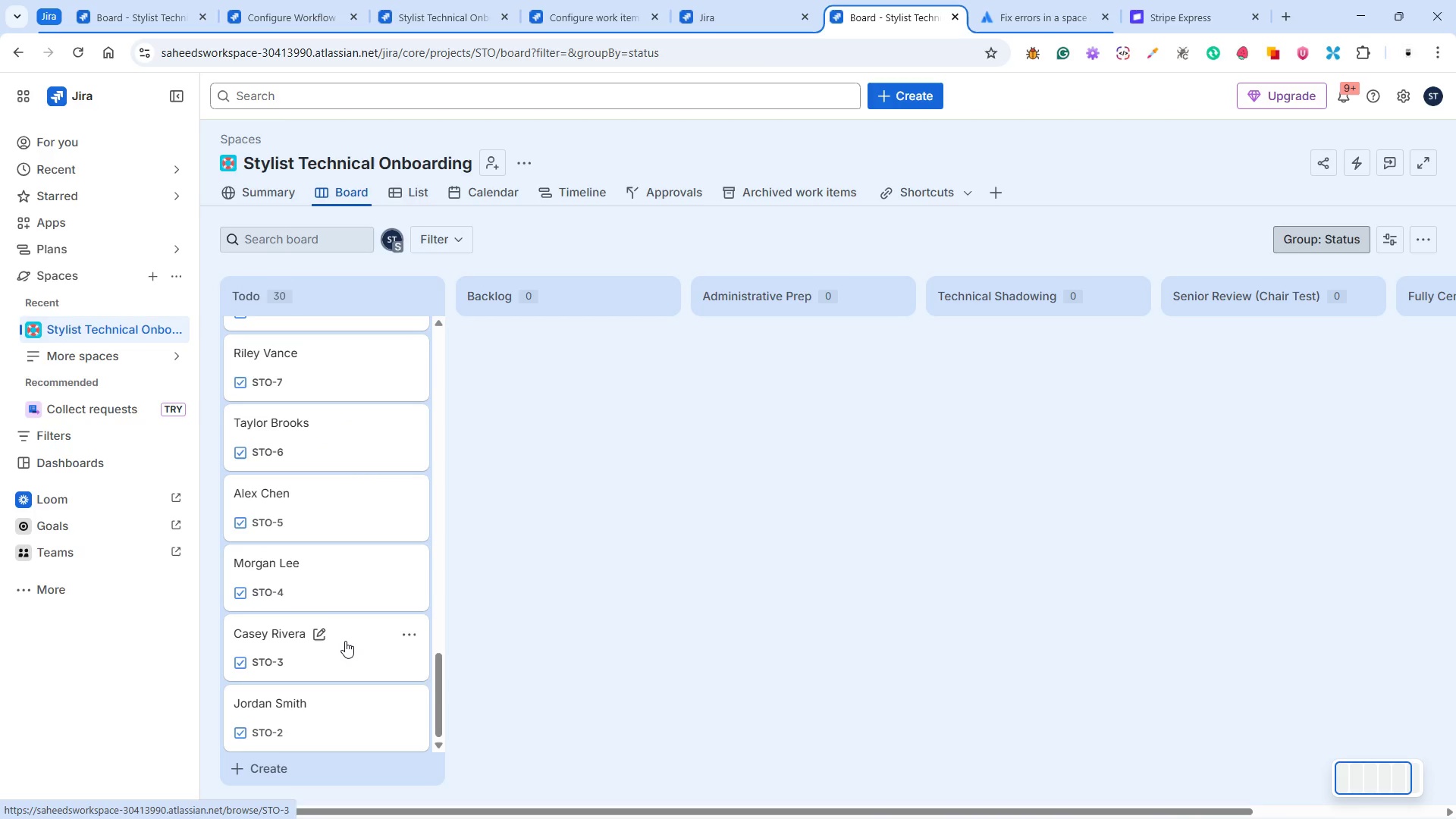 
scroll: coordinate [345, 641], scroll_direction: up, amount: 36.0
 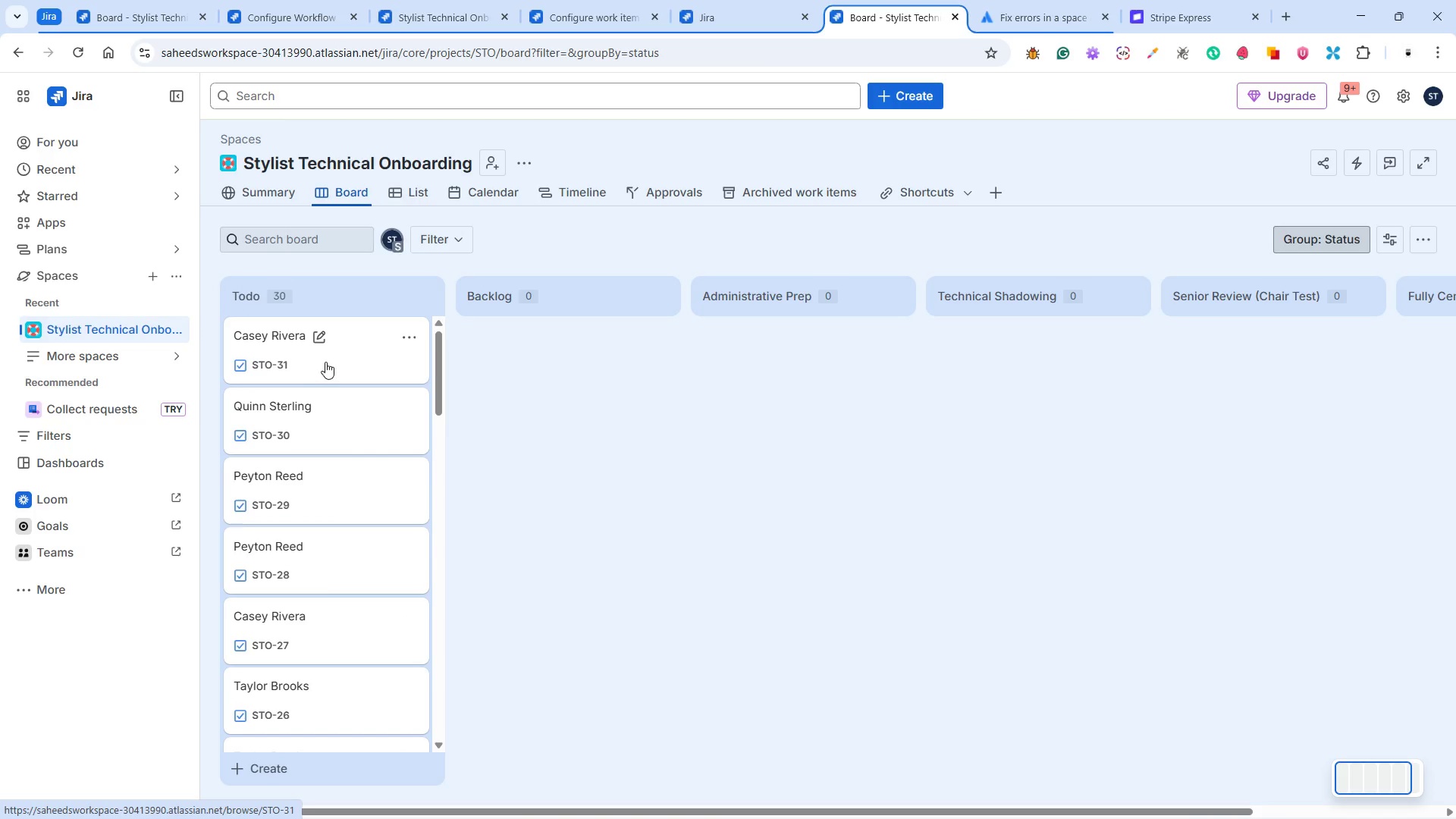 
scroll: coordinate [329, 488], scroll_direction: down, amount: 7.0
 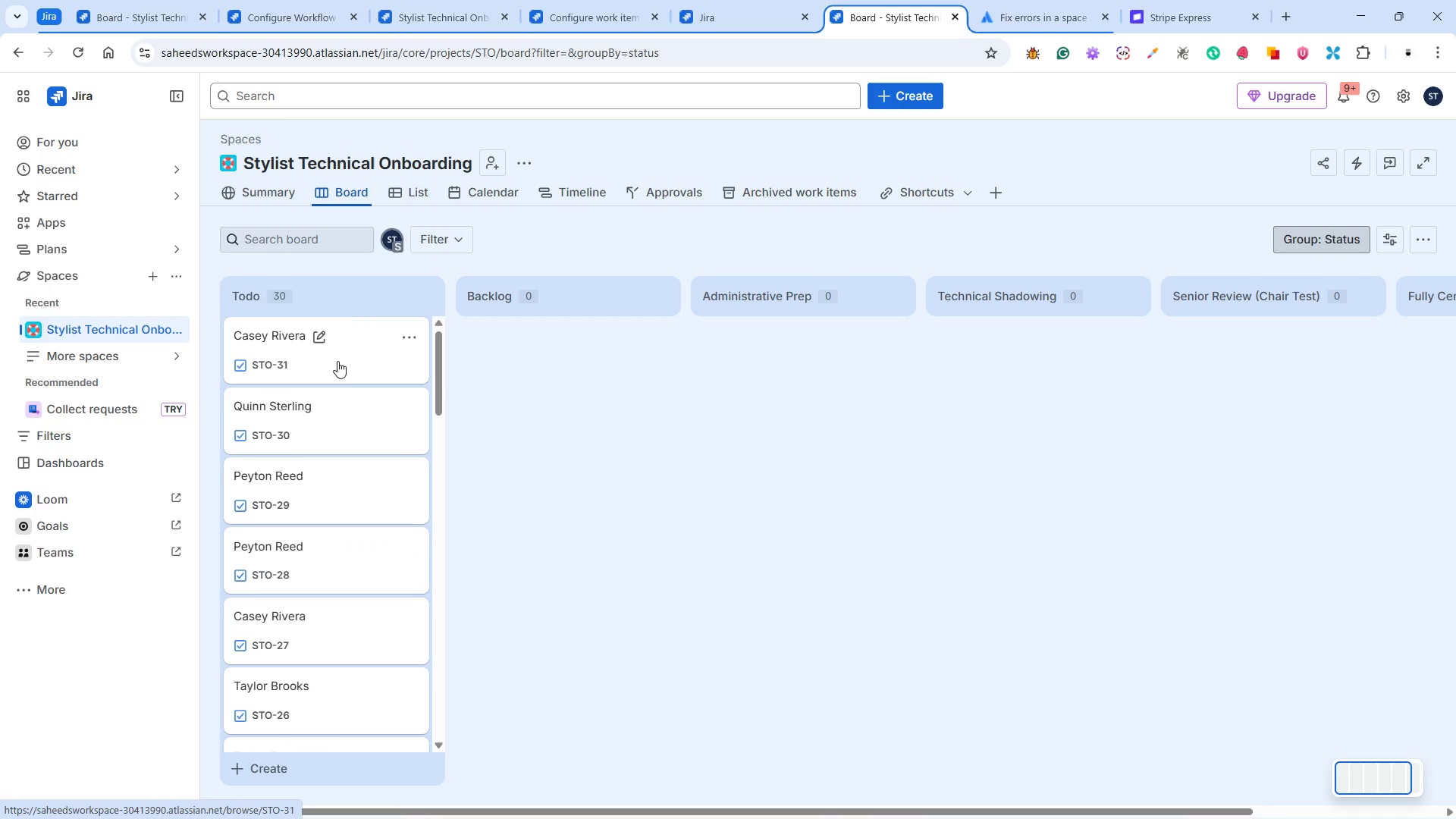 
left_click([337, 361])
 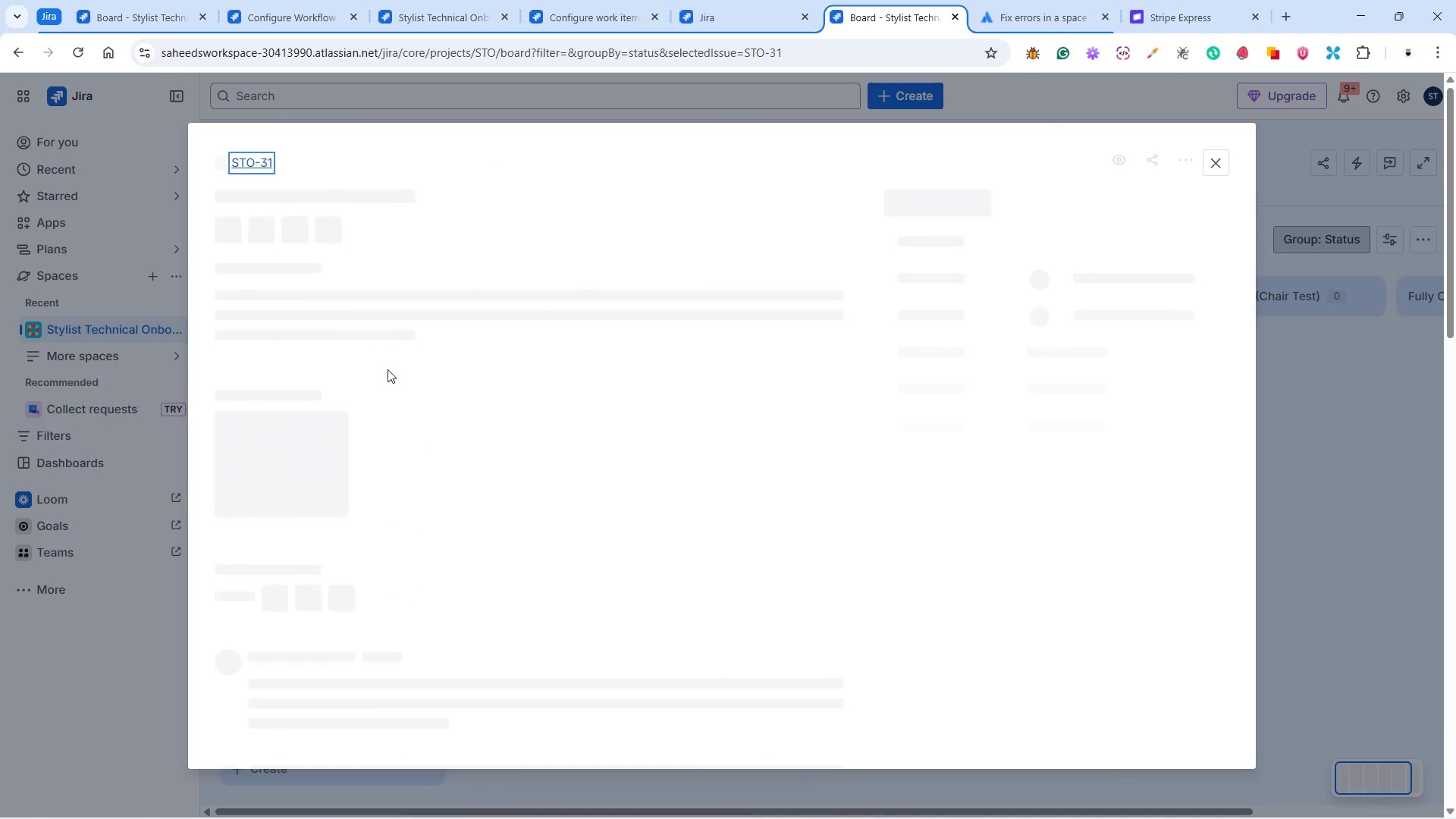 
mouse_move([443, 359])
 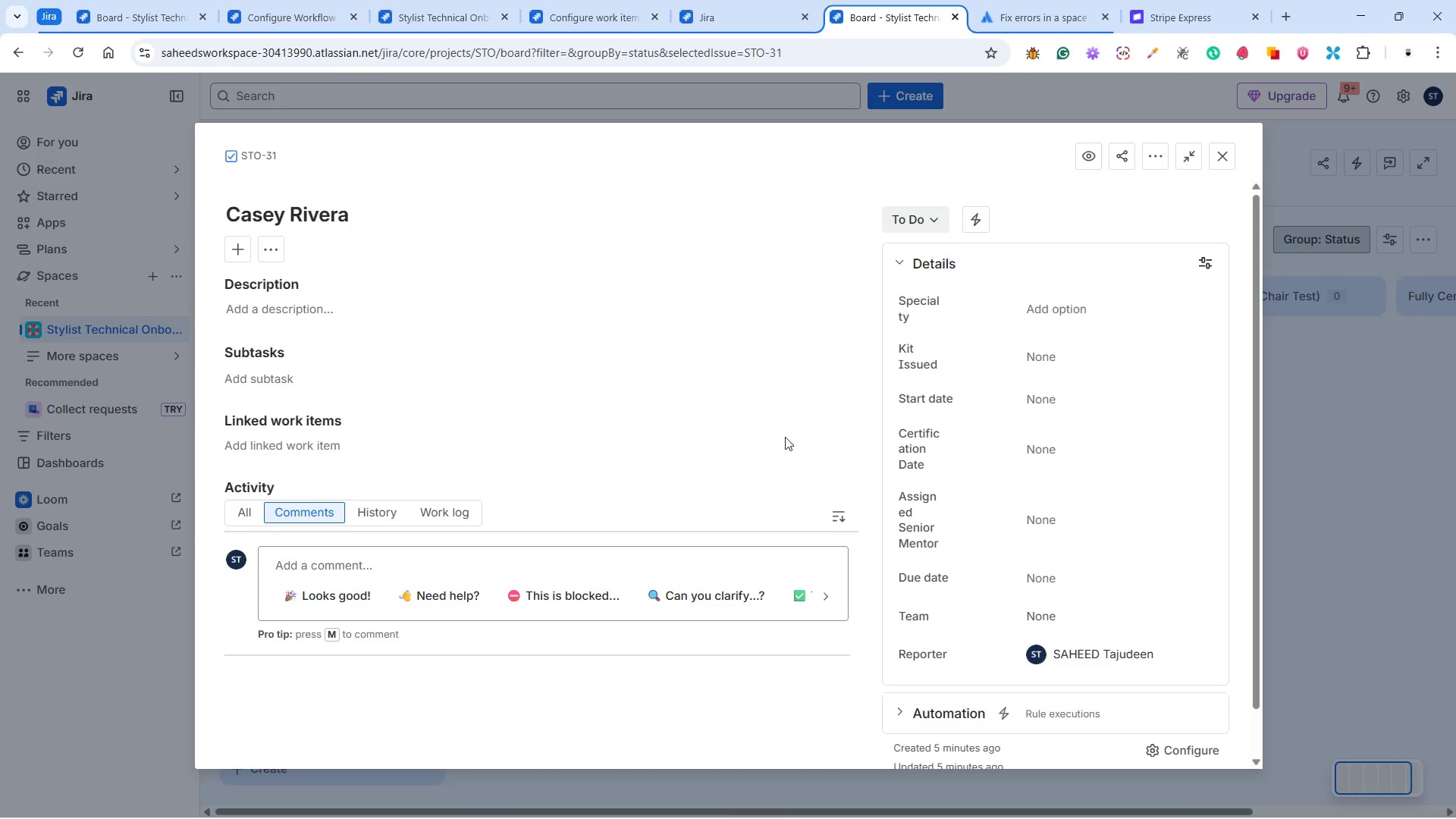 
scroll: coordinate [1177, 556], scroll_direction: down, amount: 9.0
 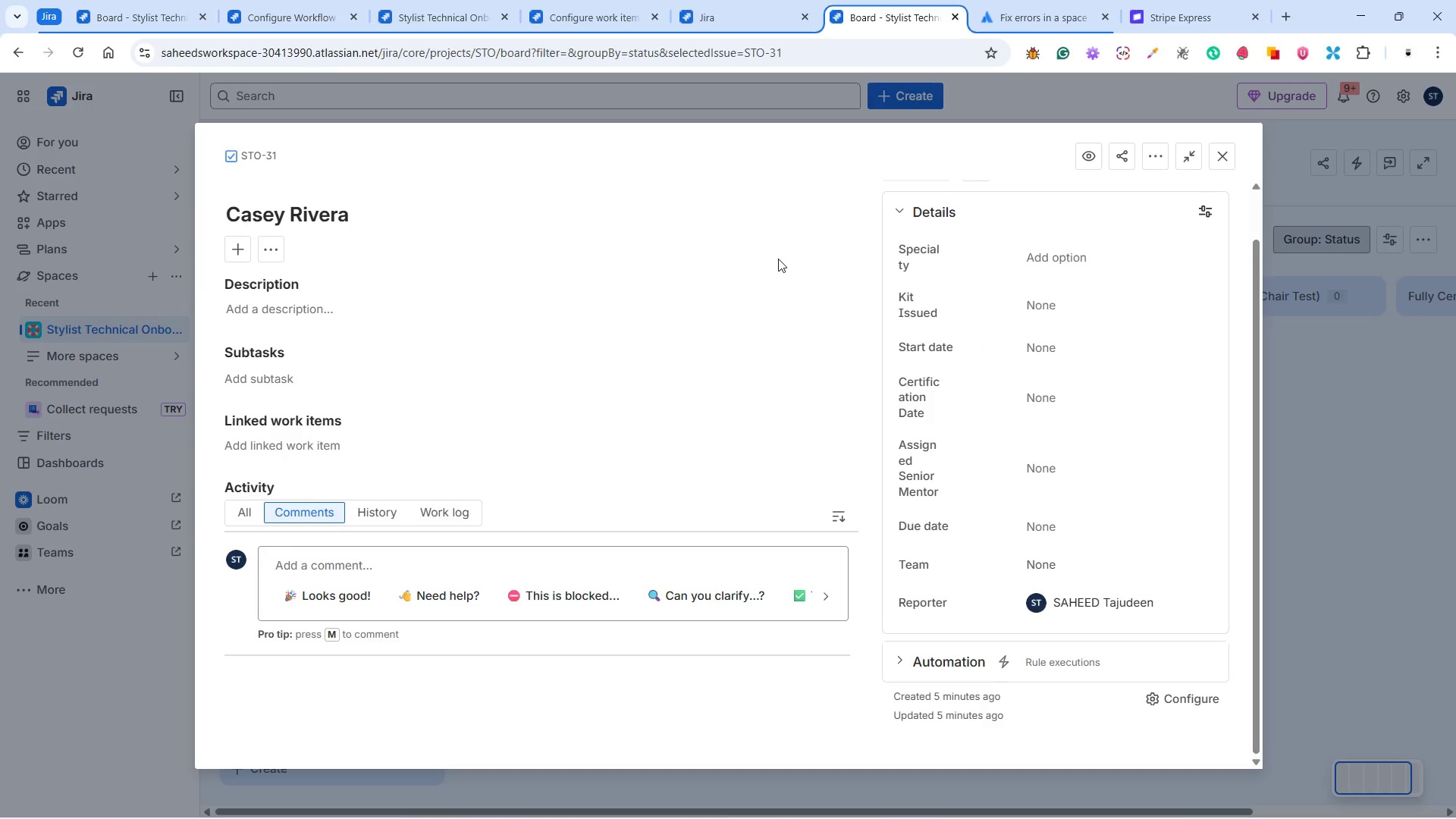 
wait(41.81)
 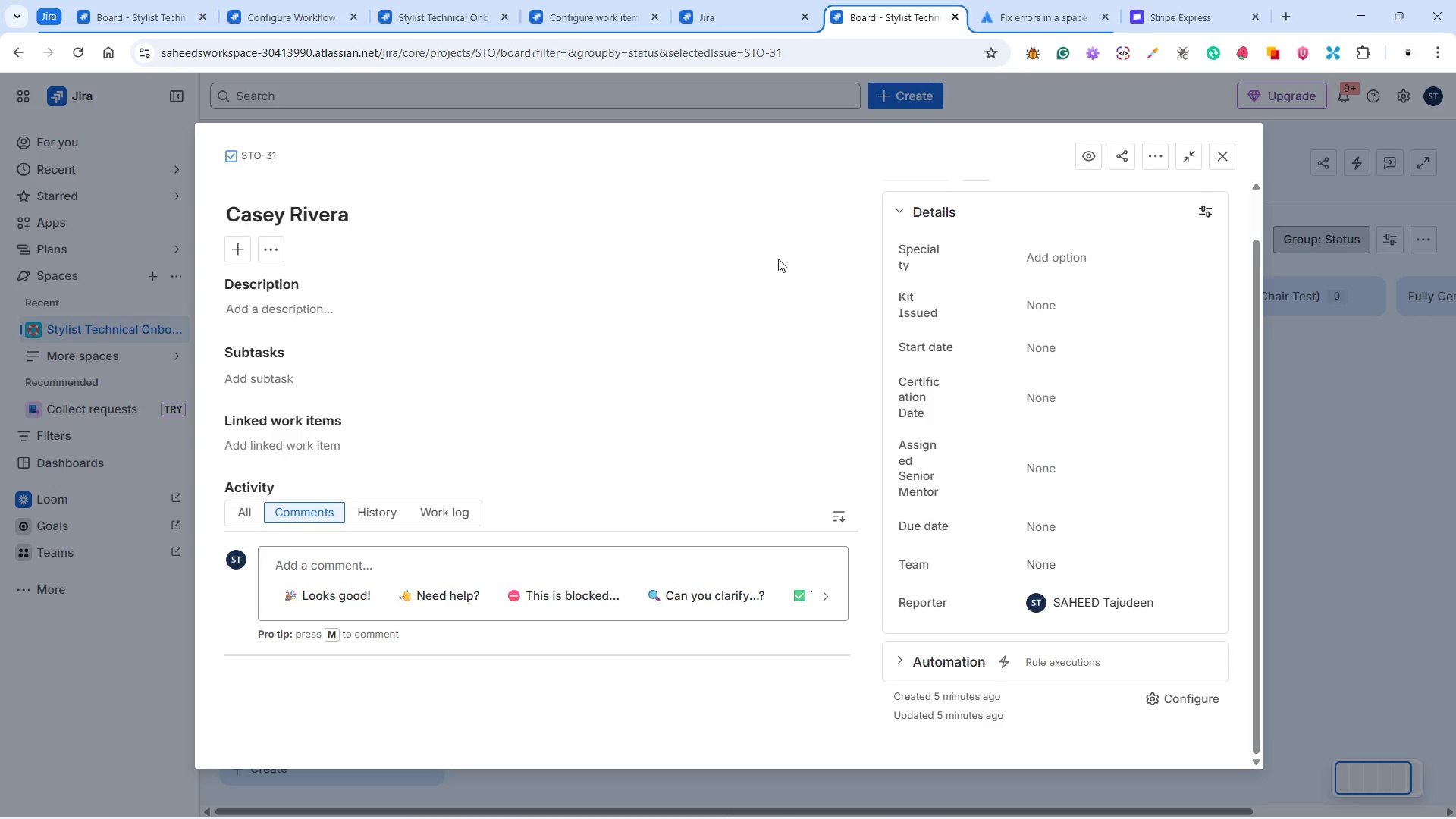 
left_click([943, 256])
 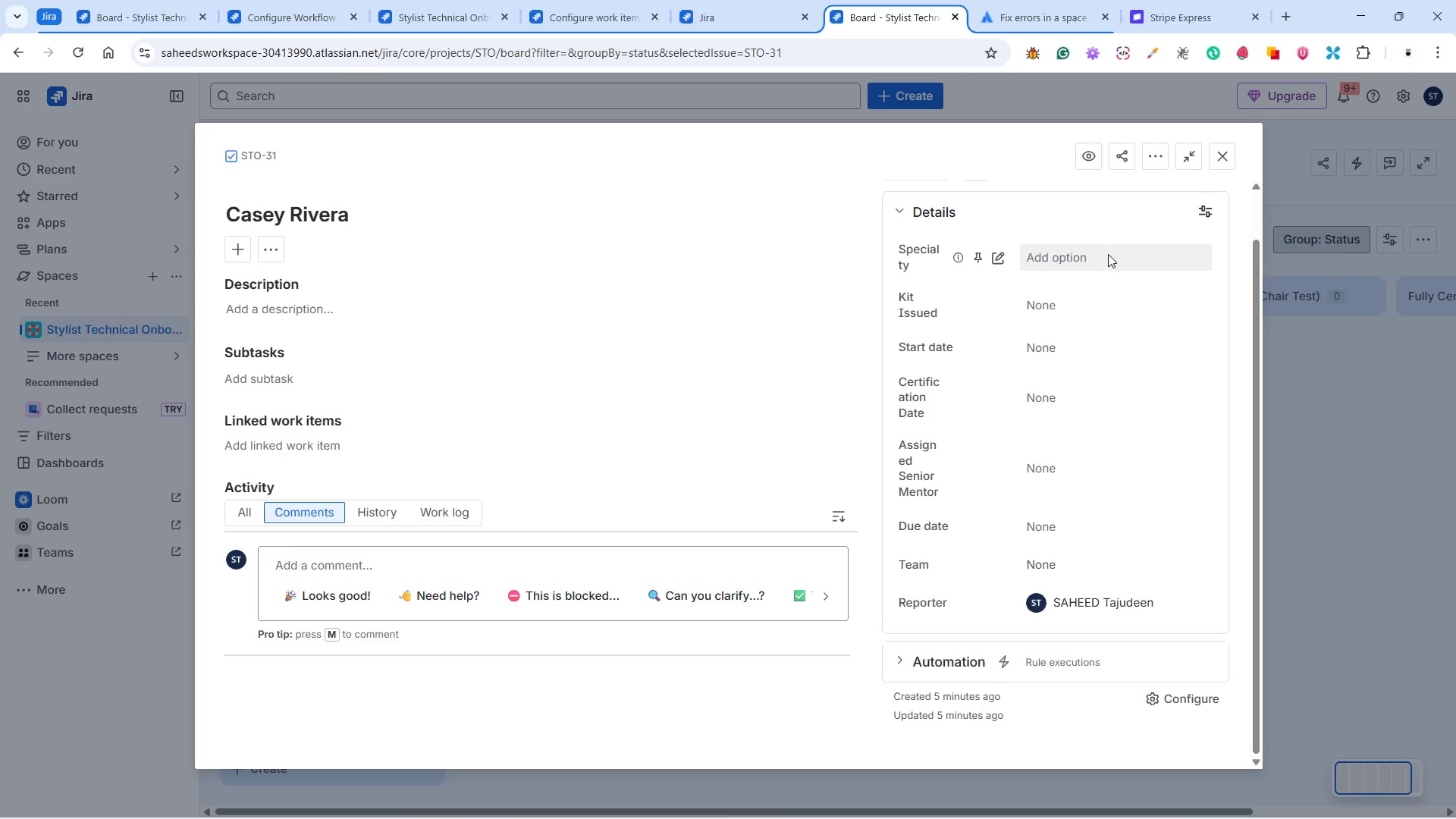 
left_click([1106, 253])
 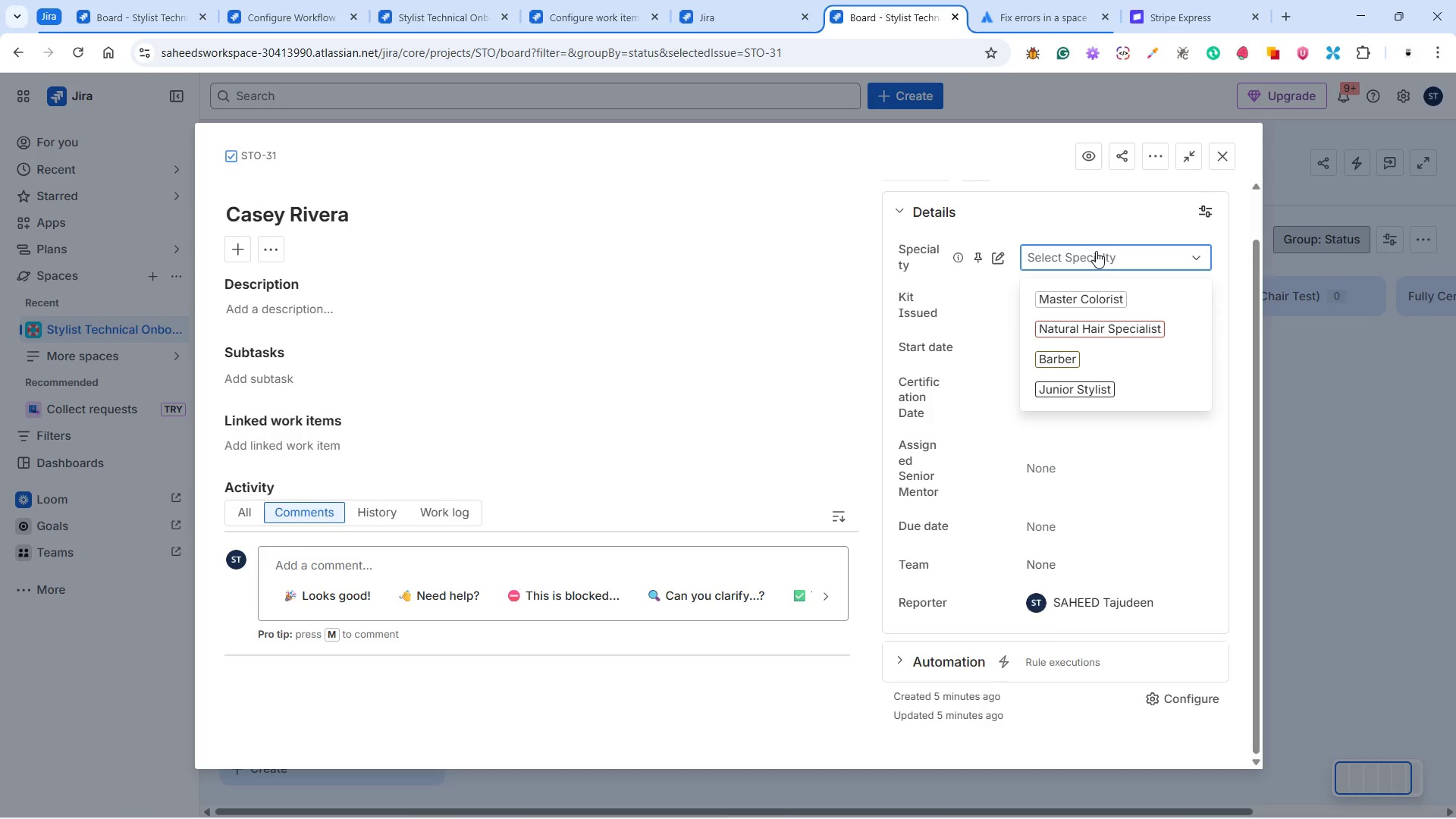 
type(natu)
 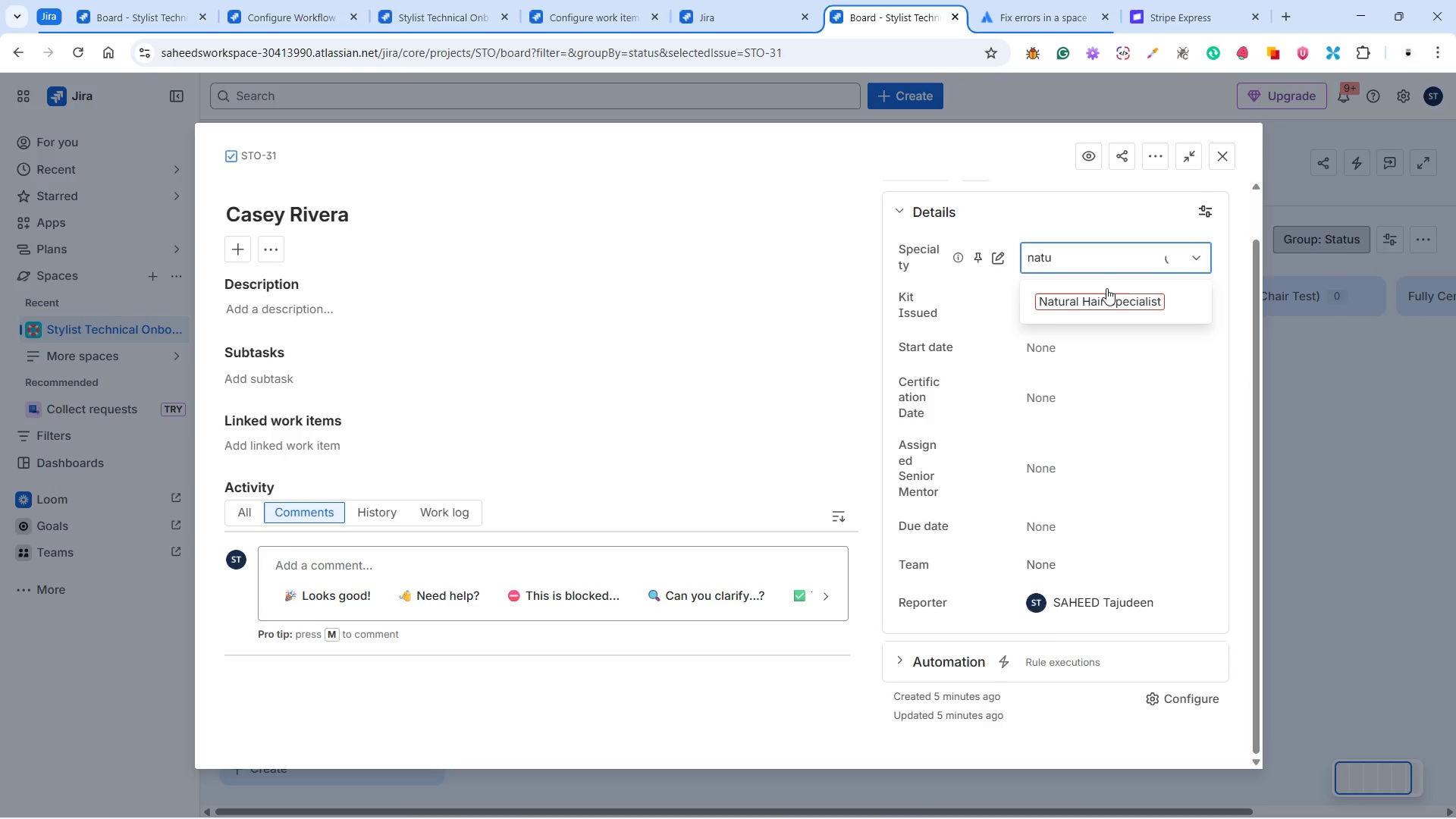 
left_click([1106, 290])
 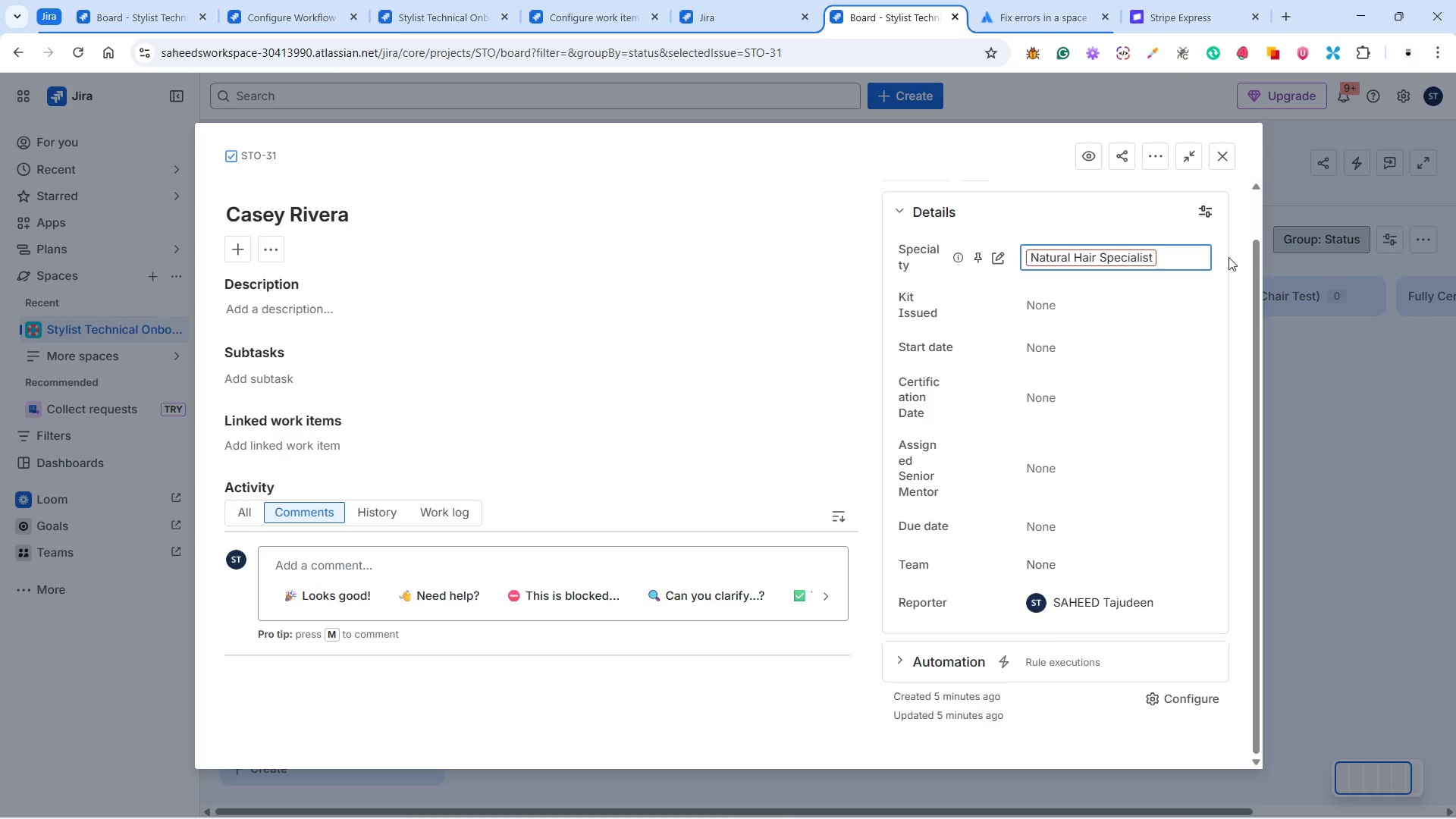 
left_click([1225, 253])
 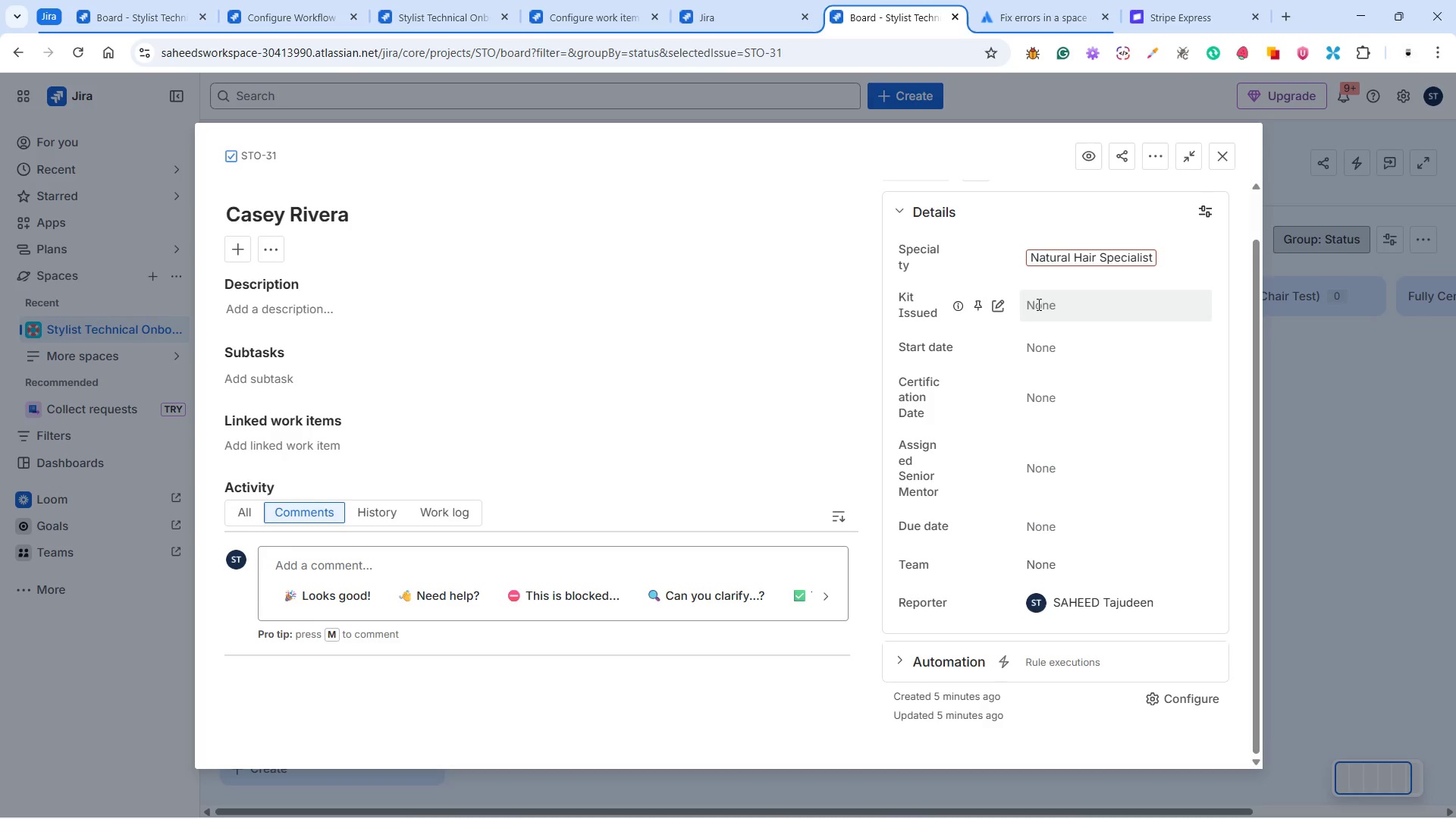 
left_click([1037, 304])
 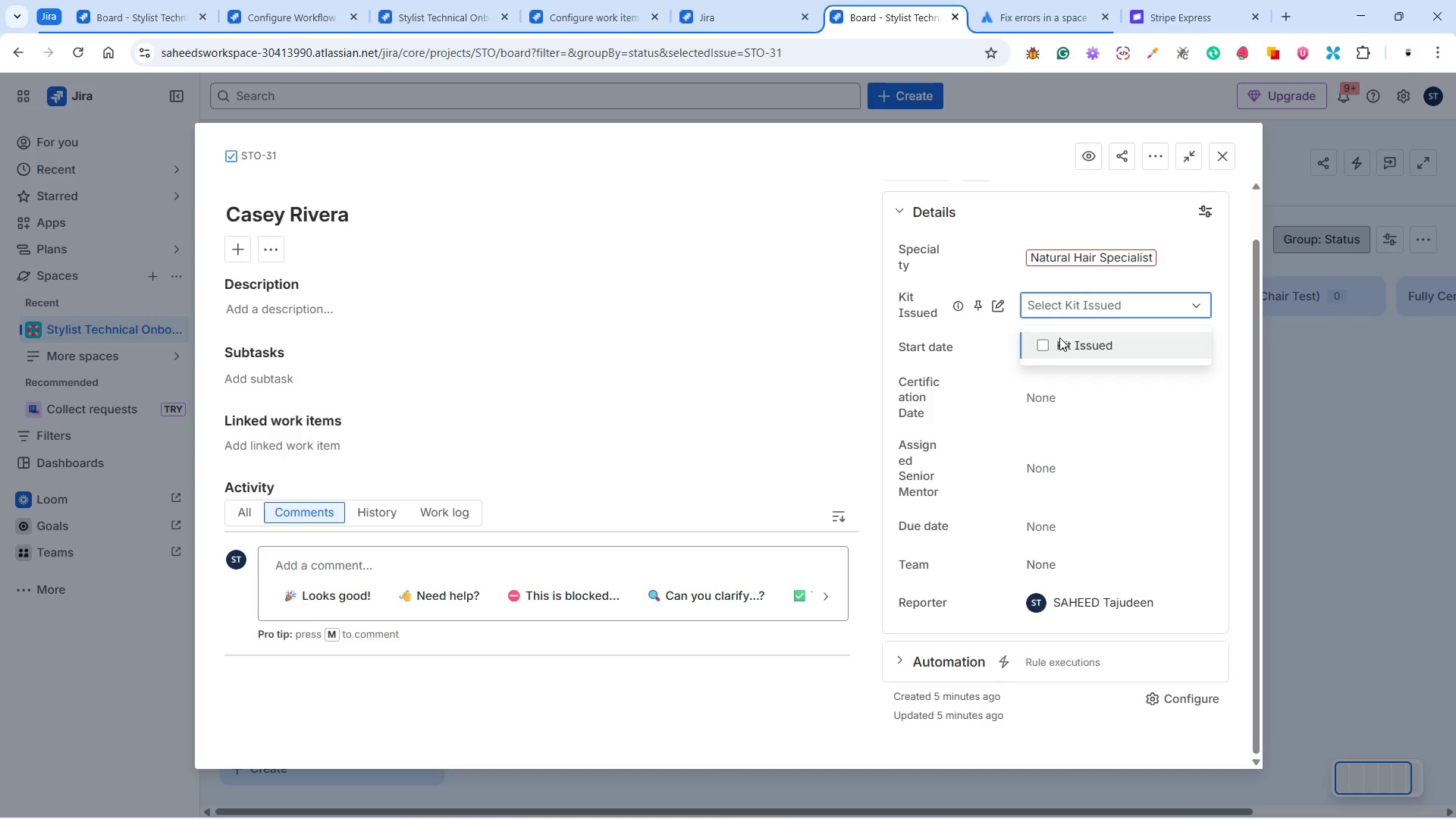 
left_click([1046, 344])
 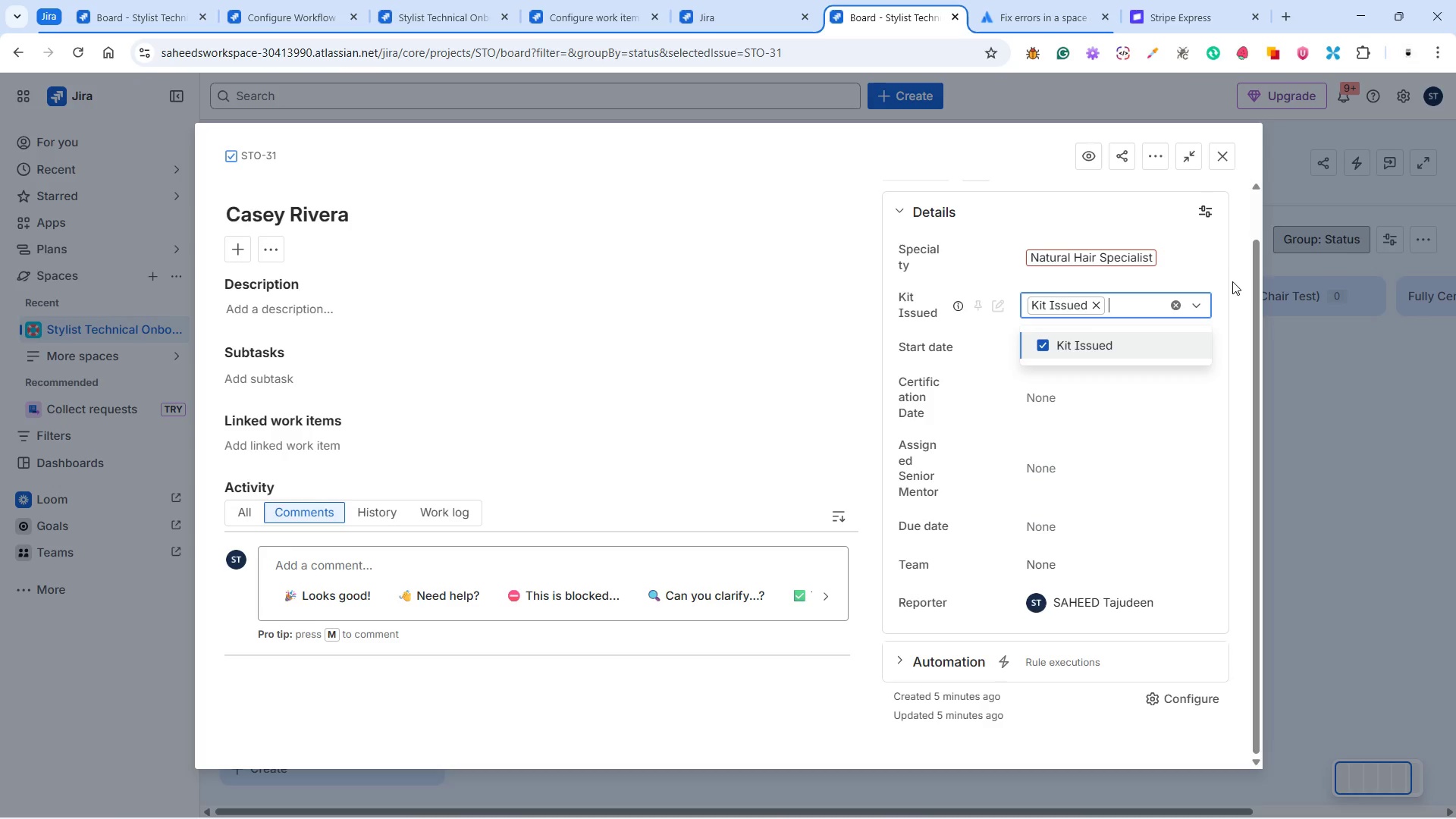 
left_click([1233, 276])
 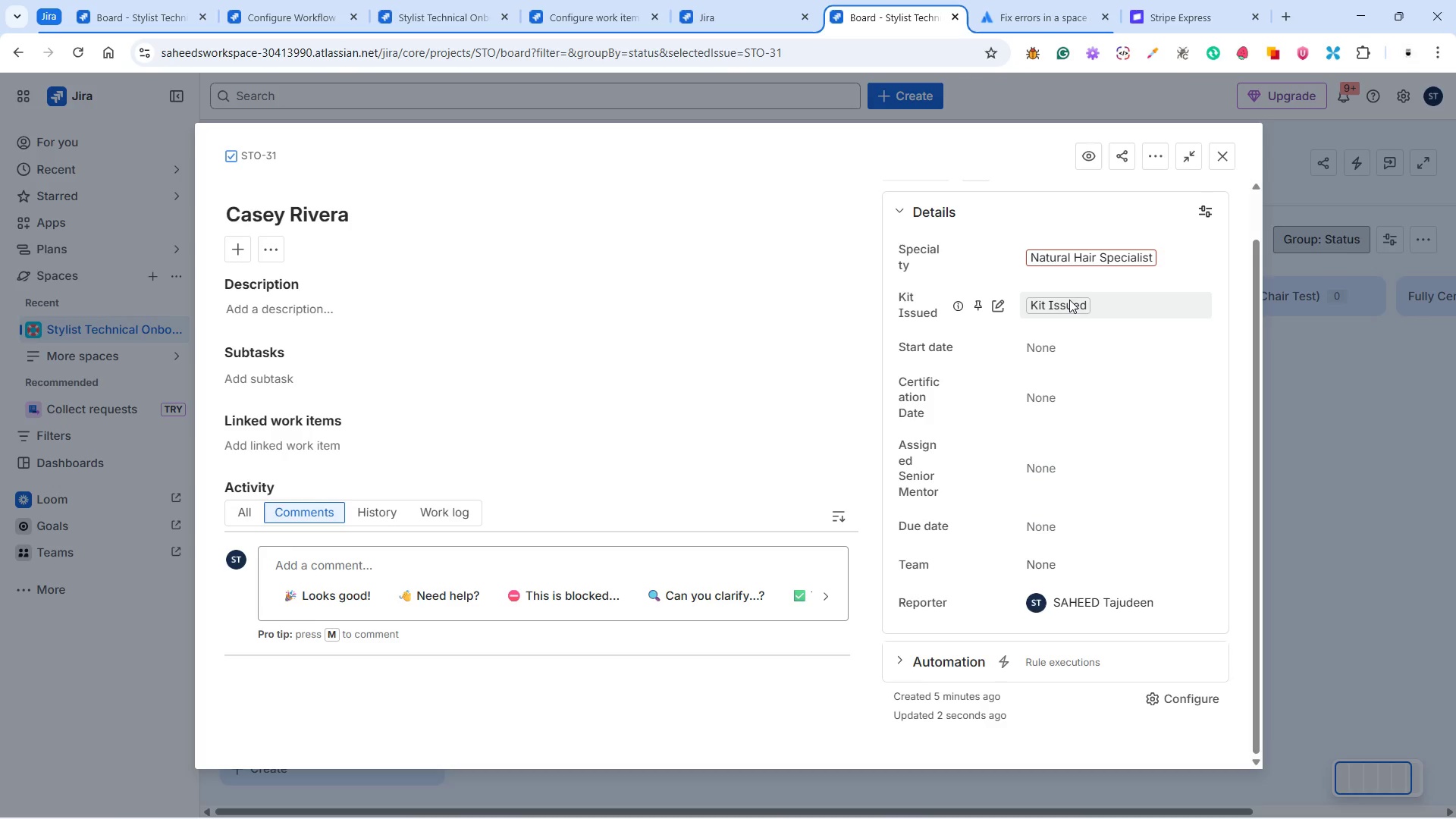 
wait(19.22)
 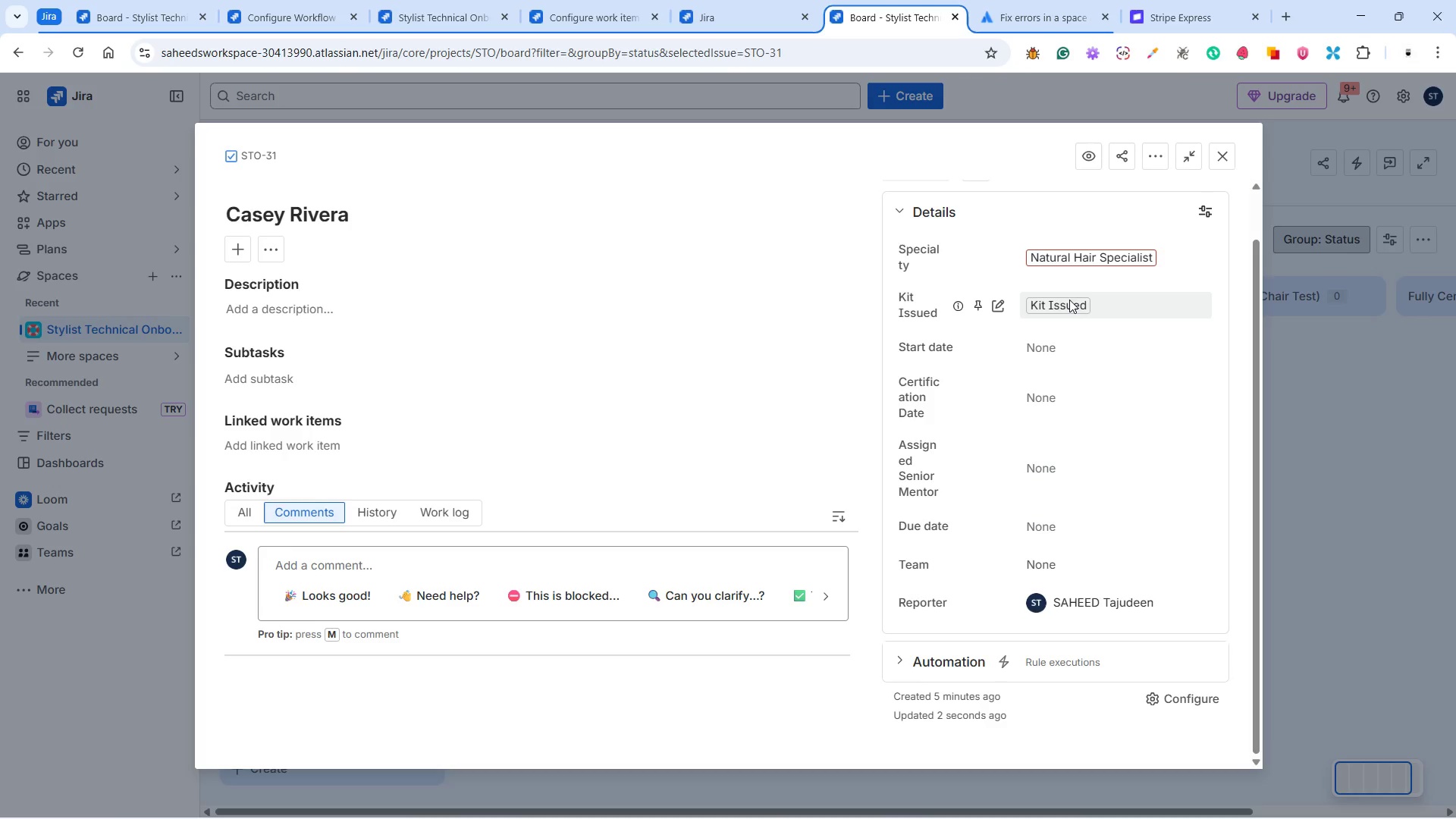 
left_click([1043, 344])
 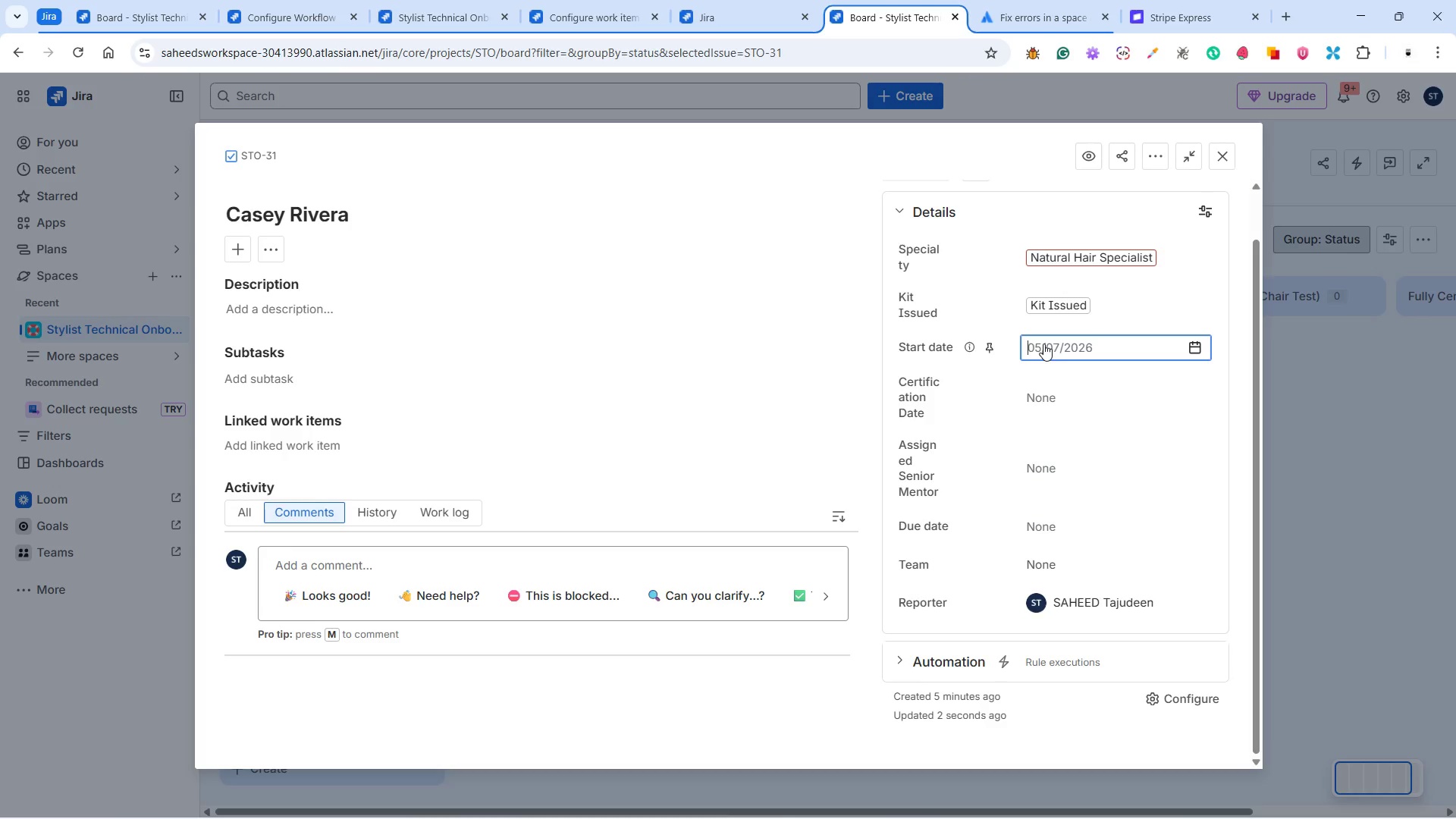 
wait(13.89)
 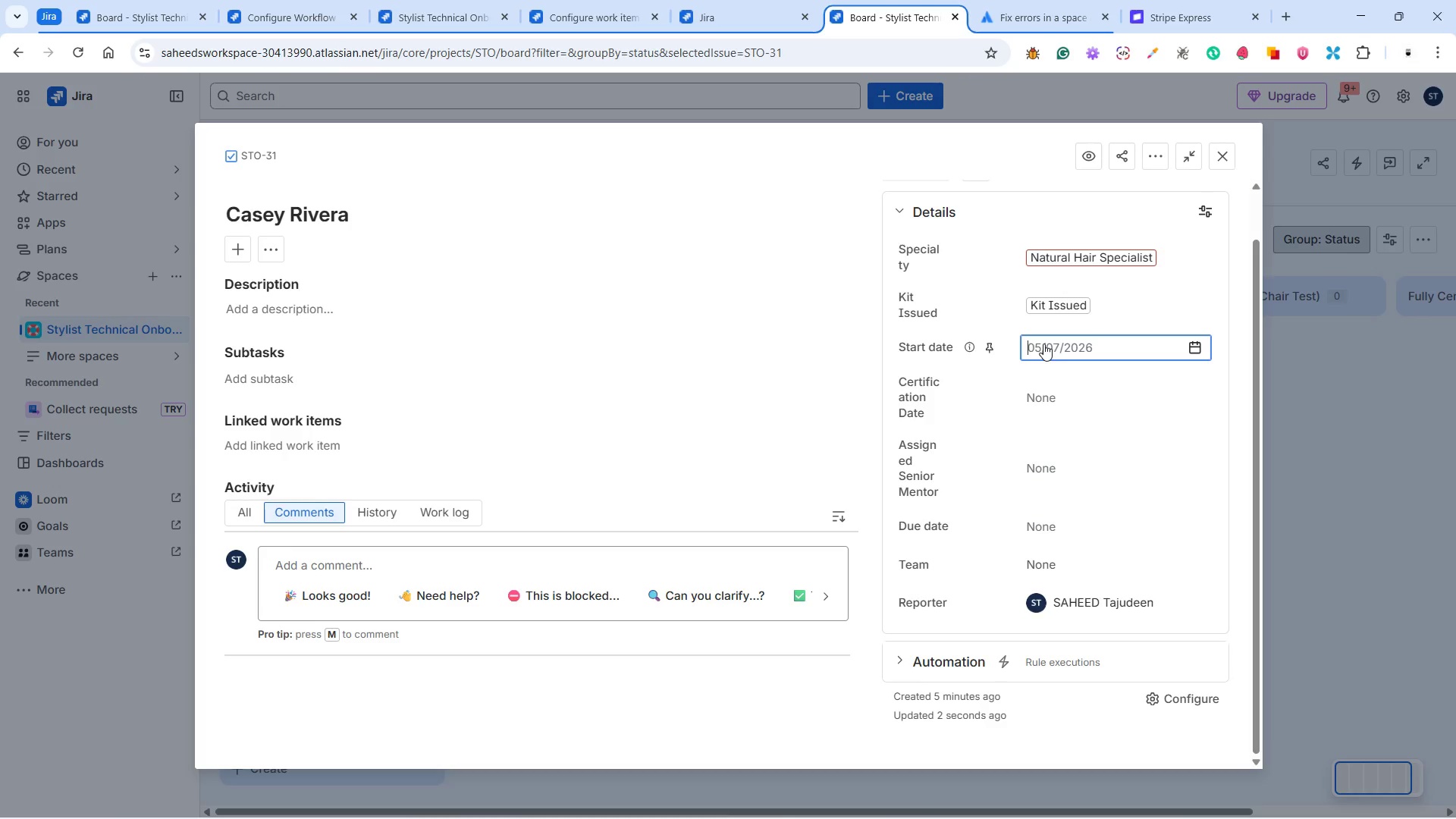 
left_click([1054, 306])
 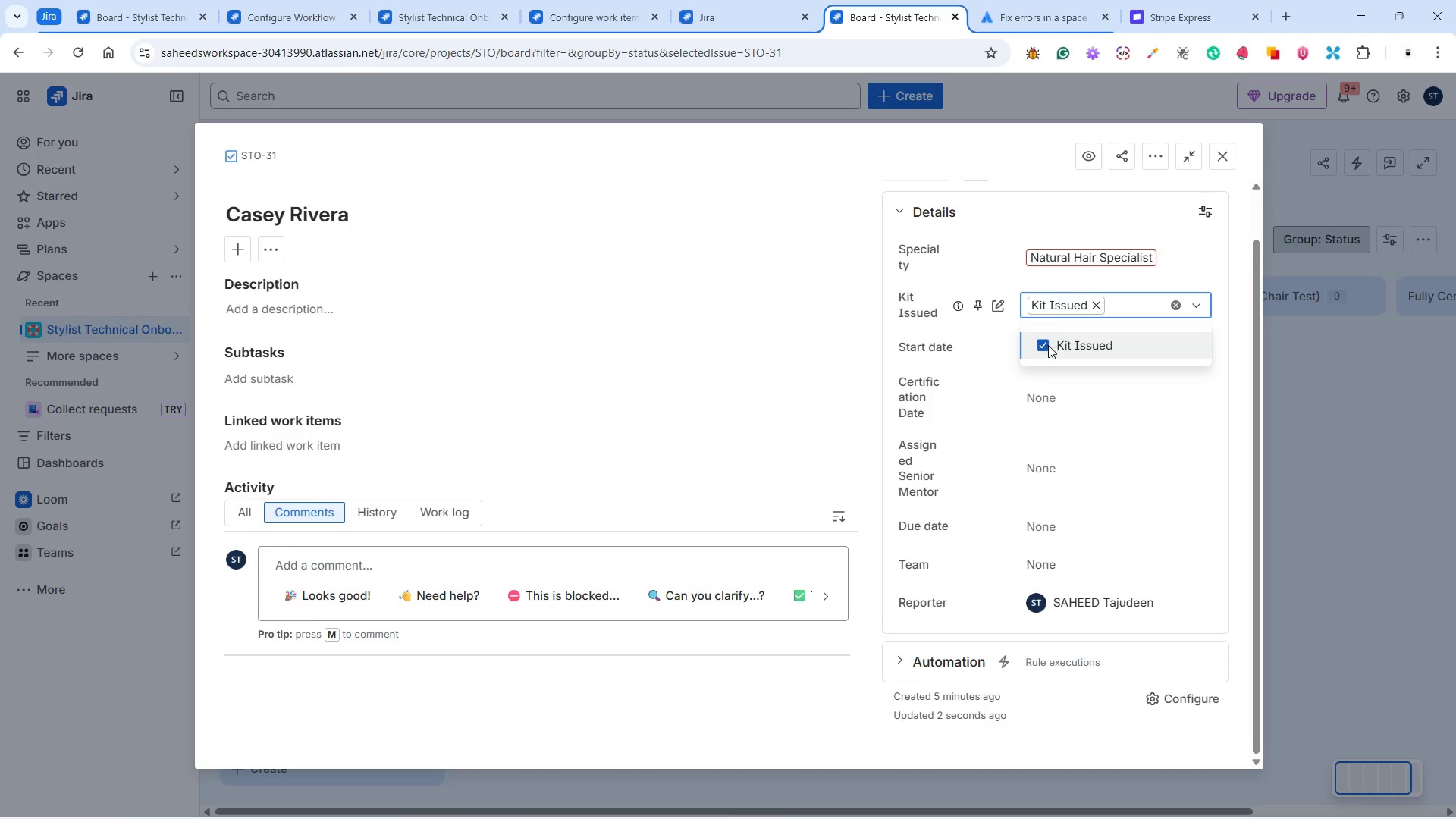 
left_click([1040, 344])
 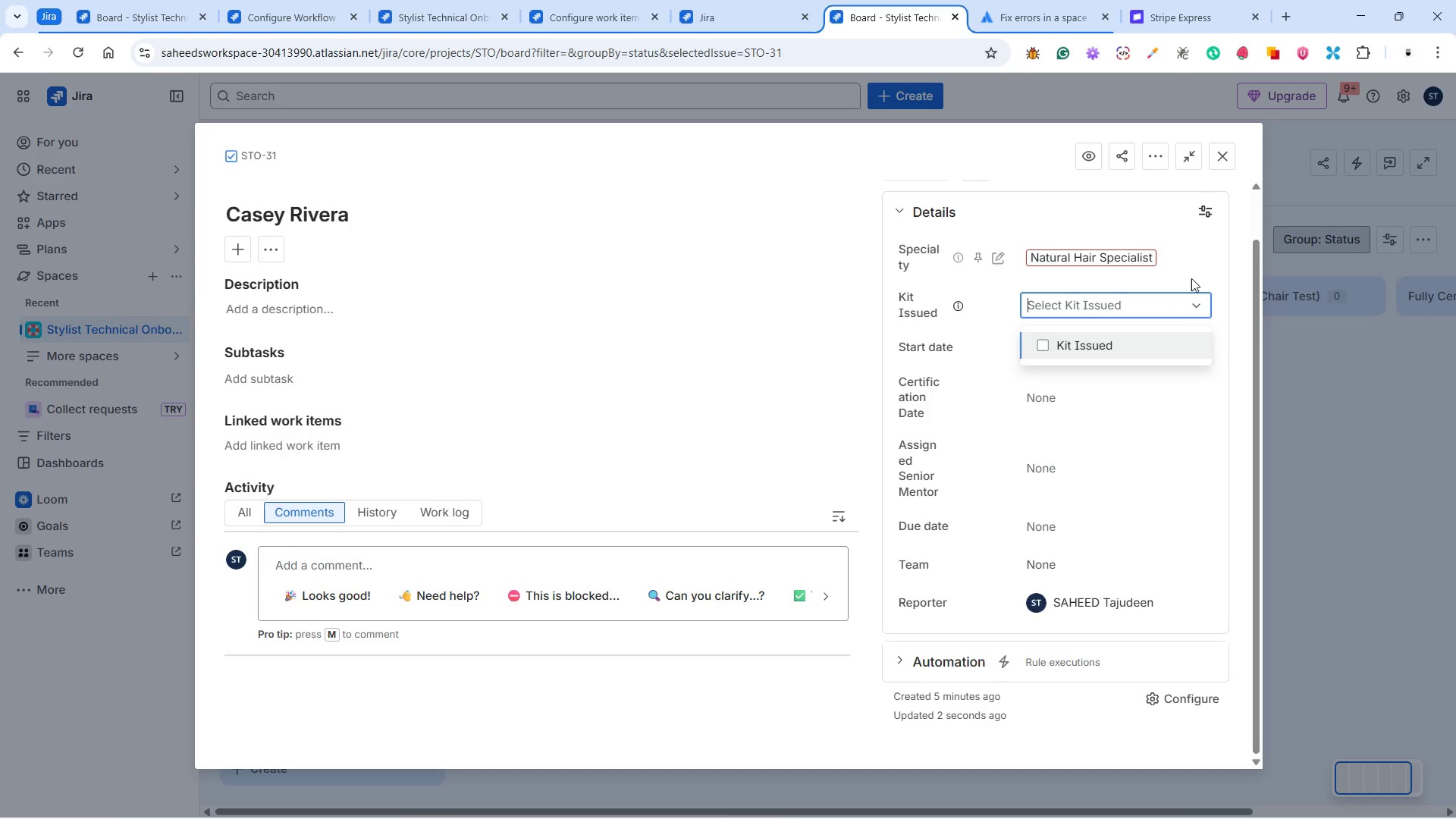 
left_click([1228, 285])
 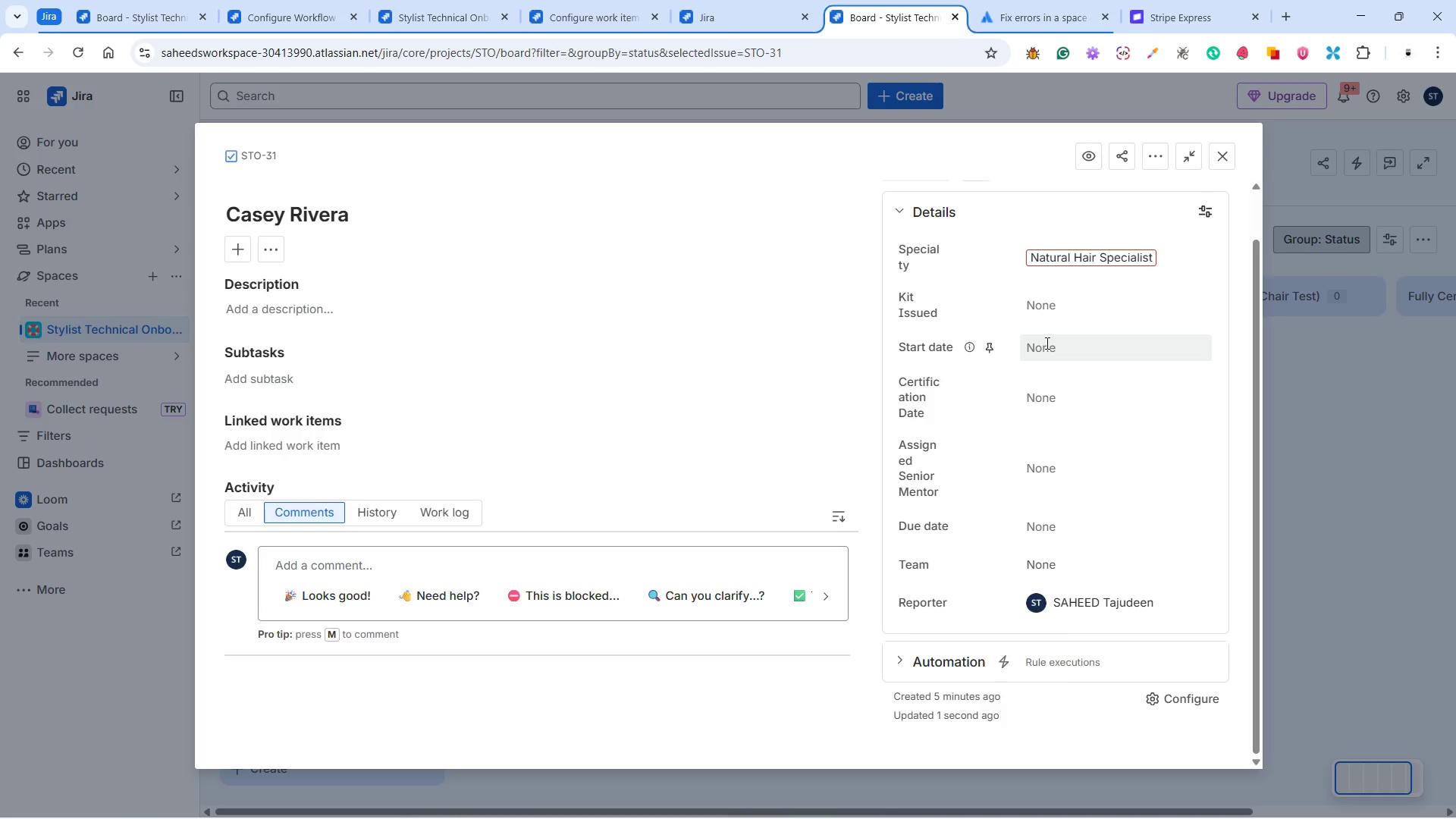 
wait(28.61)
 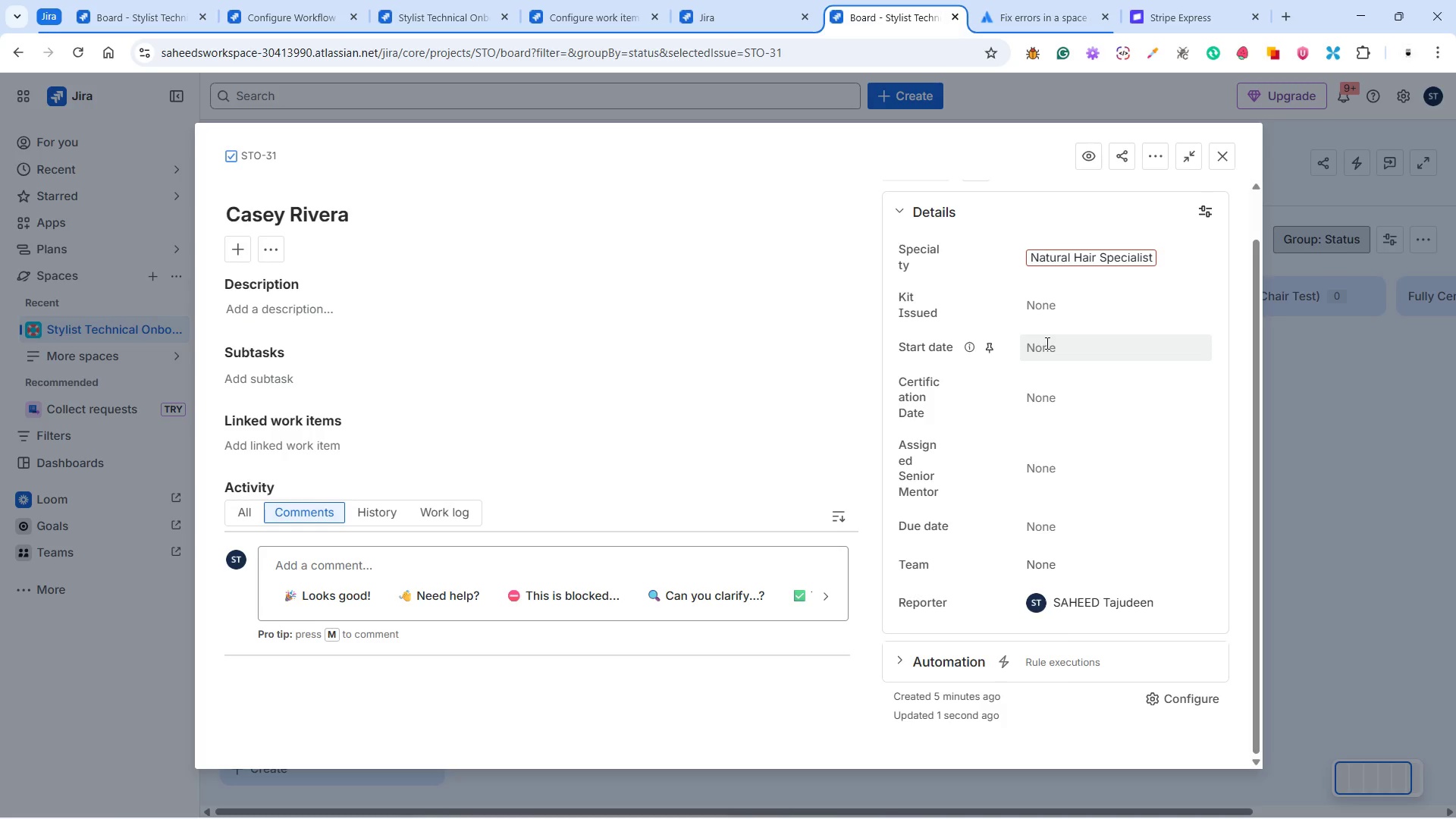 
left_click([1075, 340])
 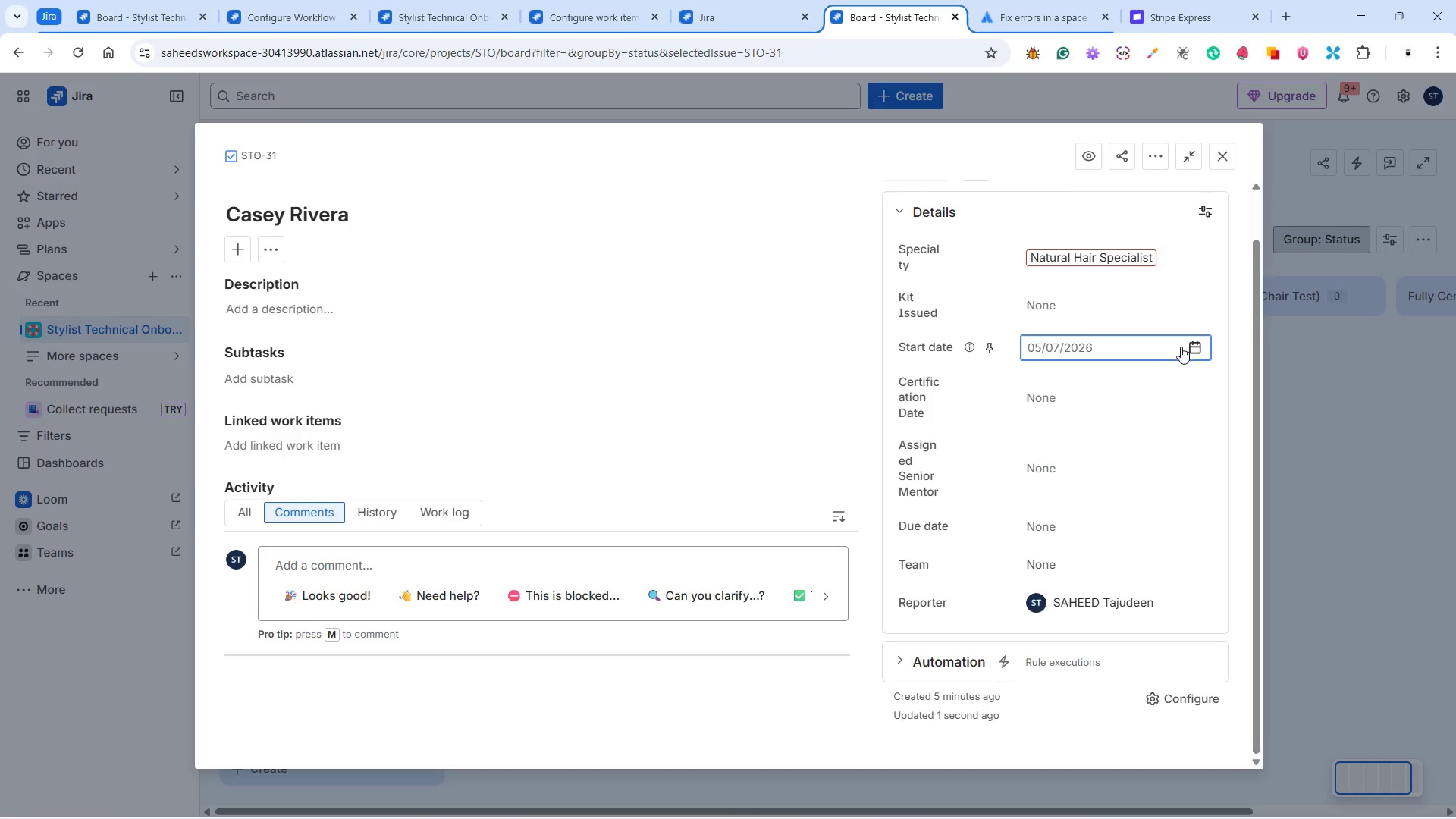 
left_click([1195, 342])
 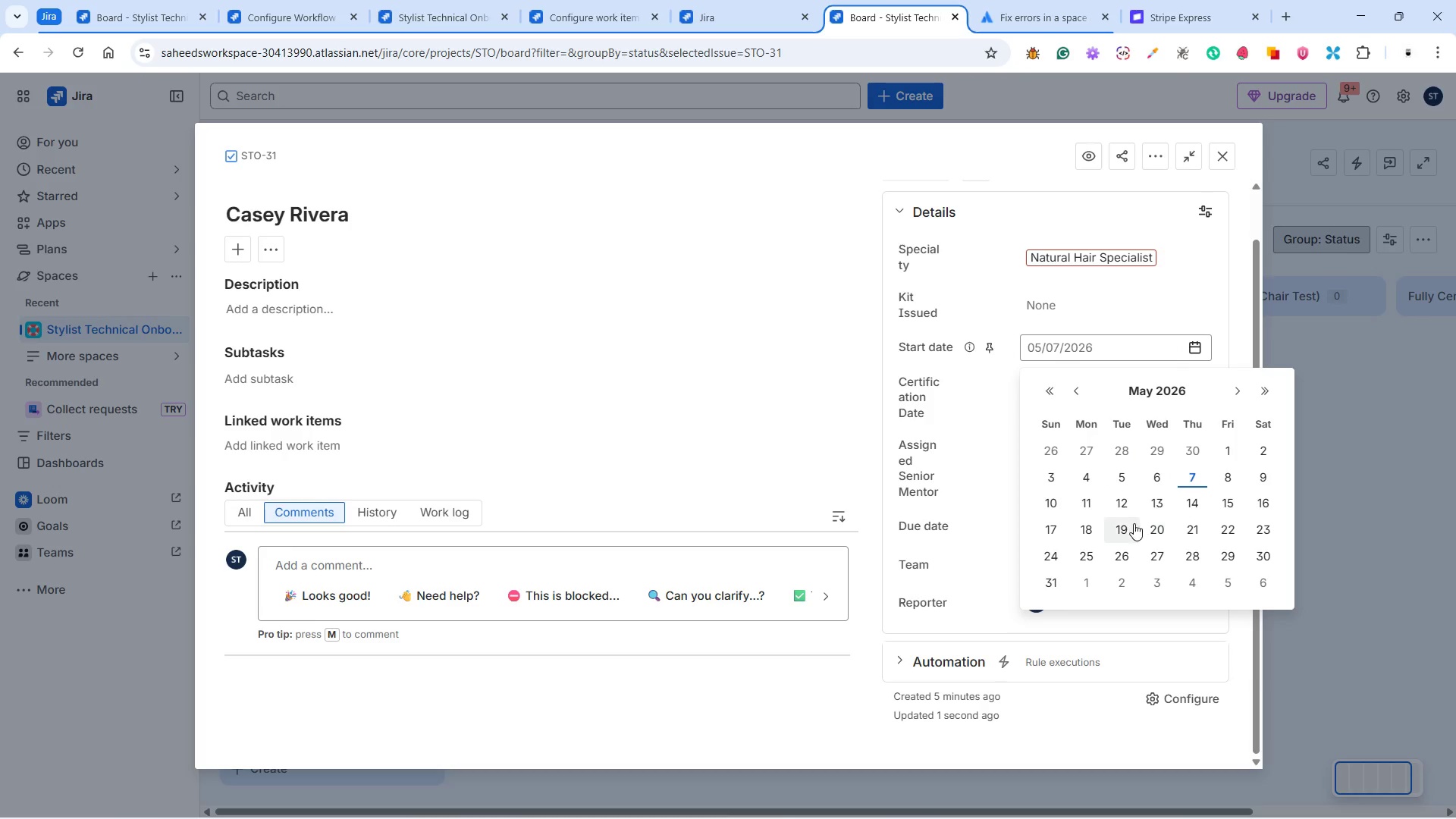 
wait(6.97)
 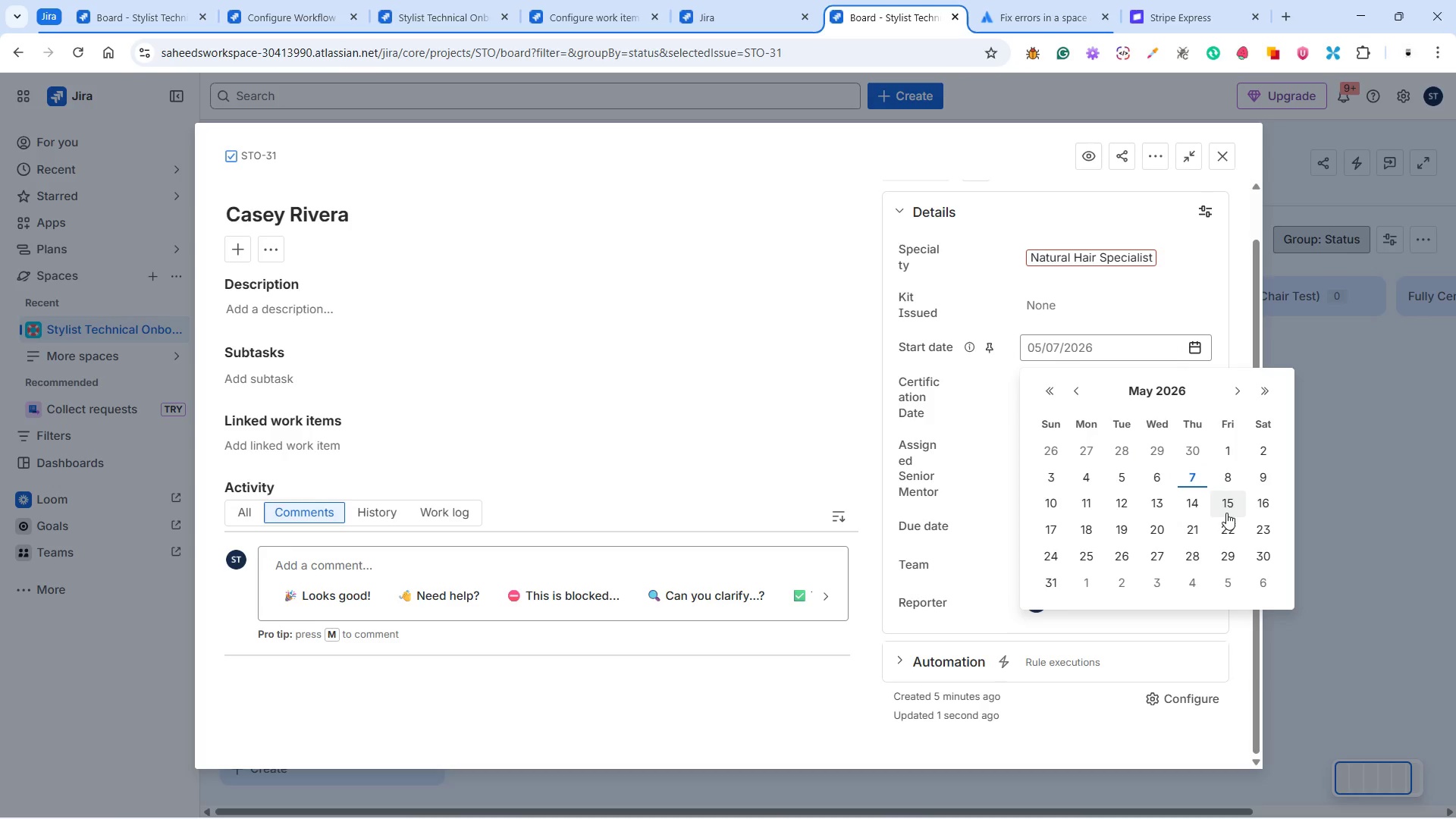 
left_click([1085, 551])
 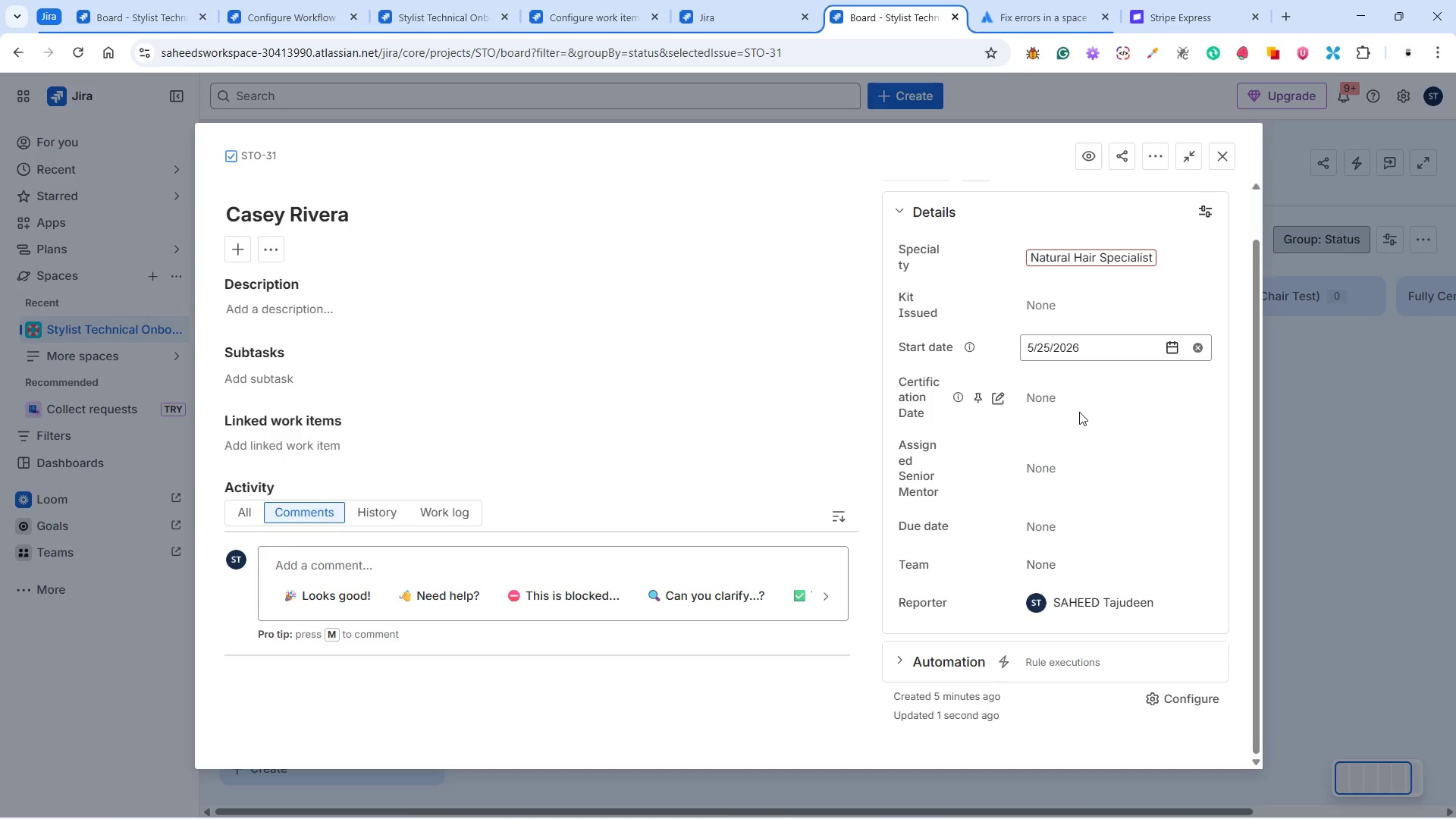 
wait(14.53)
 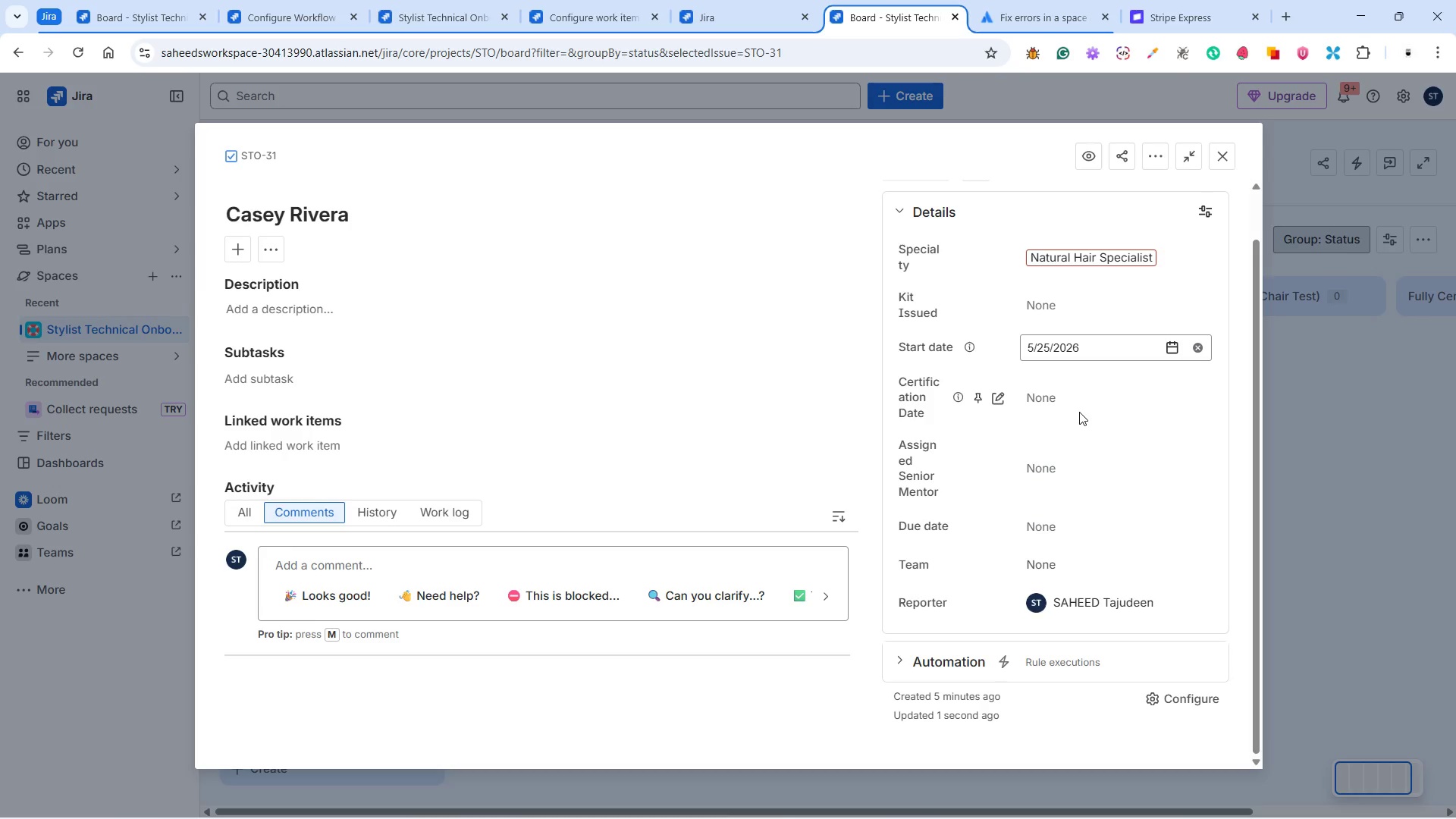 
scroll: coordinate [1043, 403], scroll_direction: up, amount: 4.0
 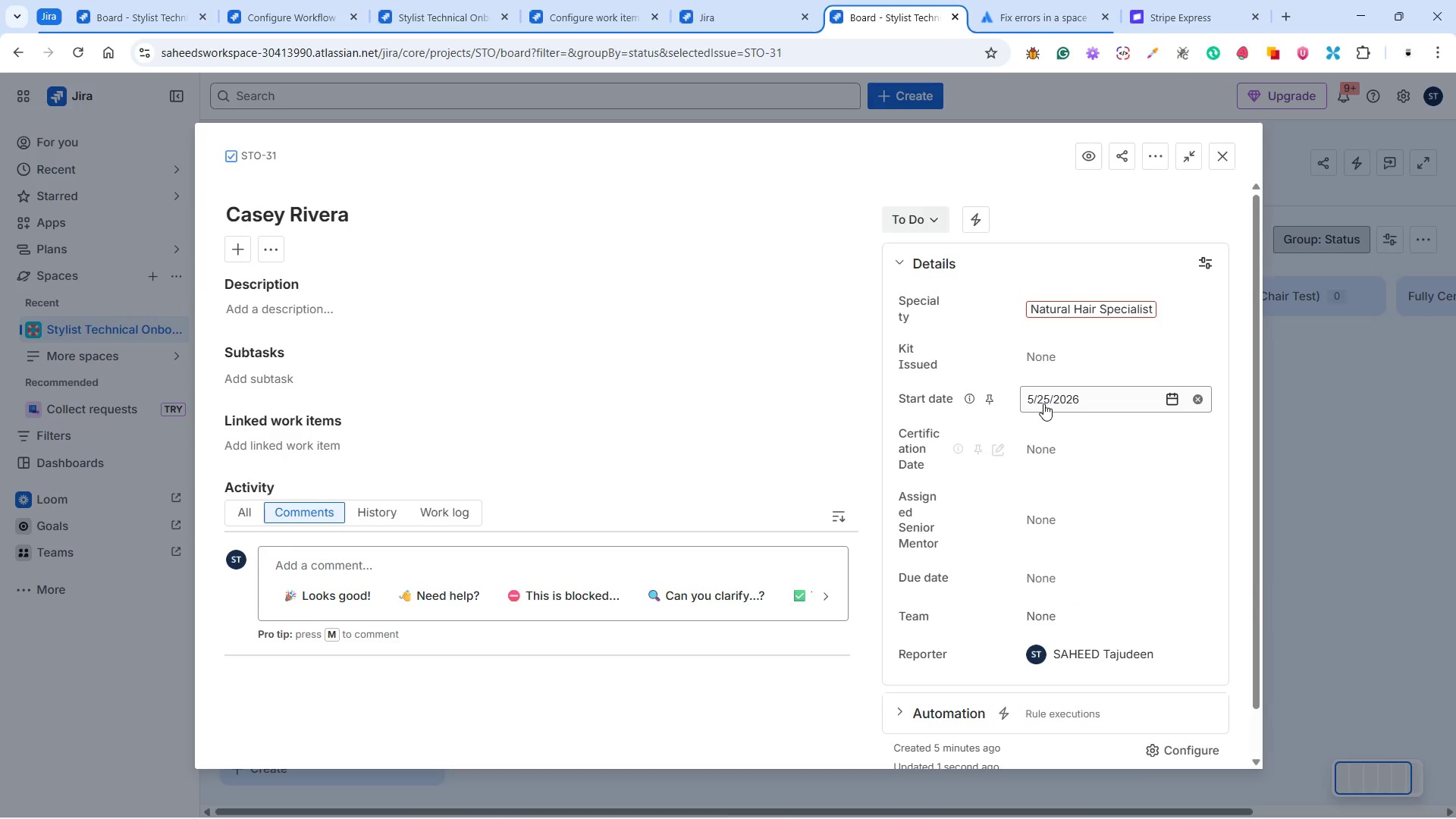 
scroll: coordinate [1043, 403], scroll_direction: down, amount: 3.0
 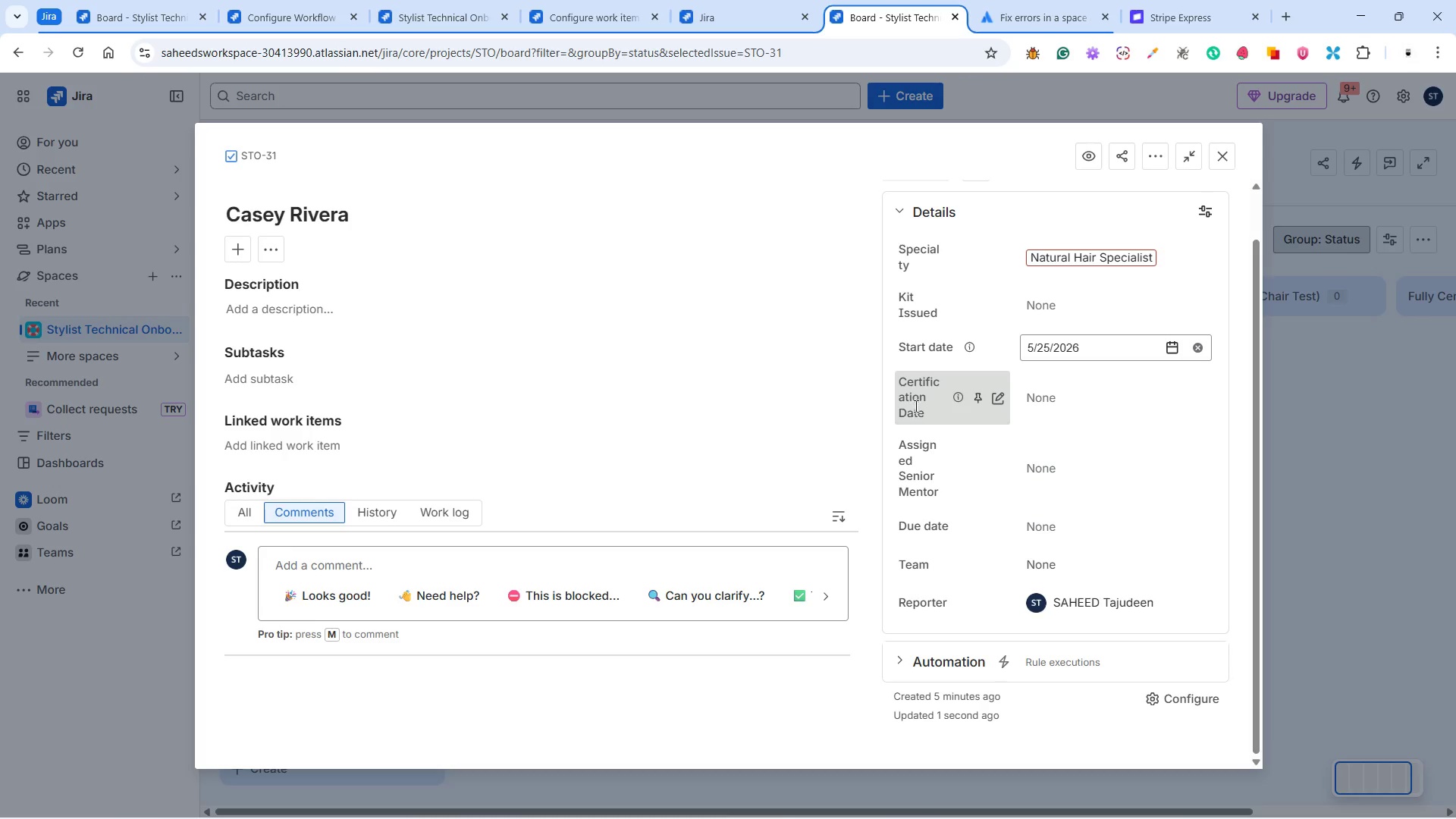 
wait(14.35)
 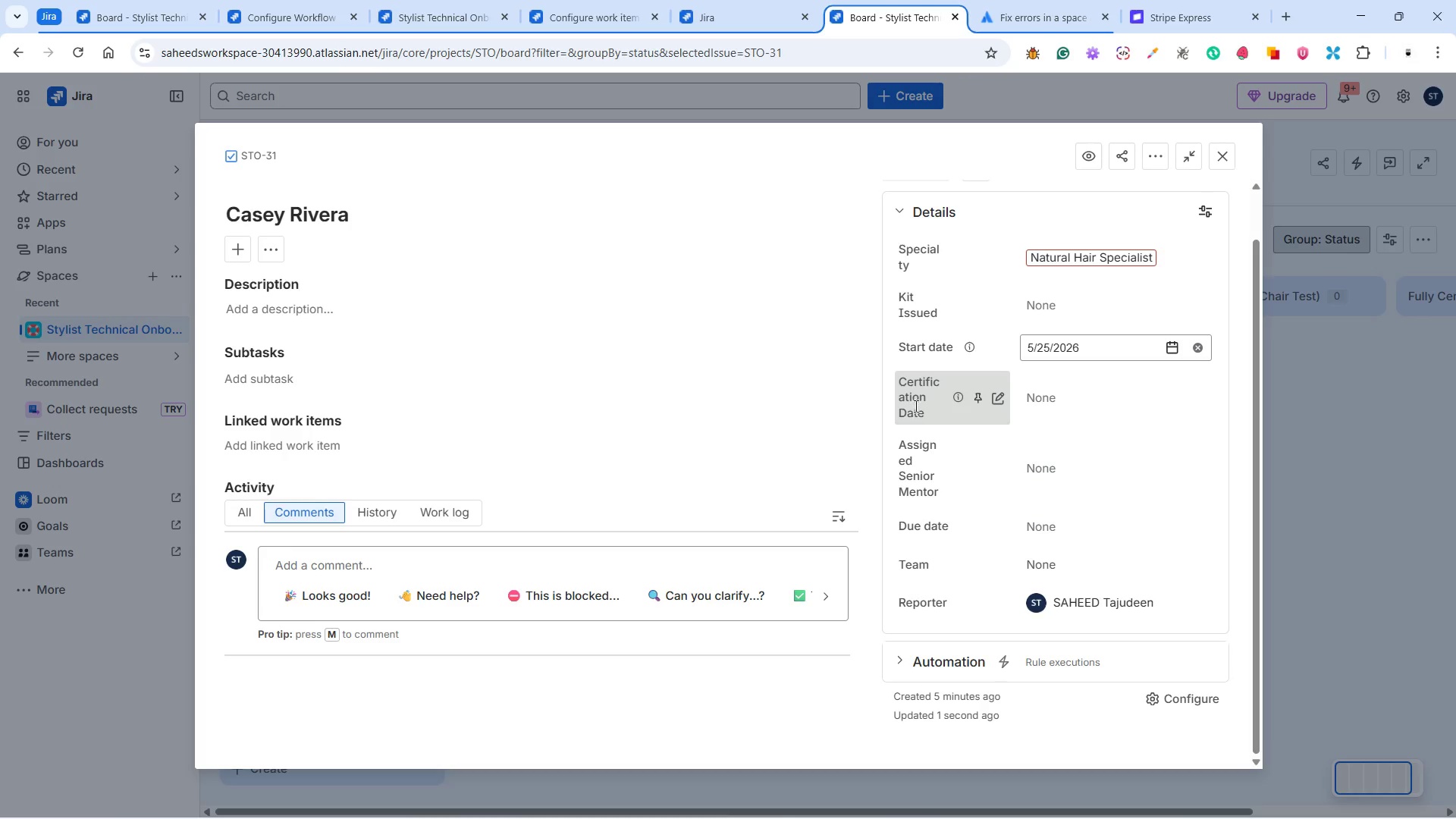 
scroll: coordinate [977, 544], scroll_direction: down, amount: 6.0
 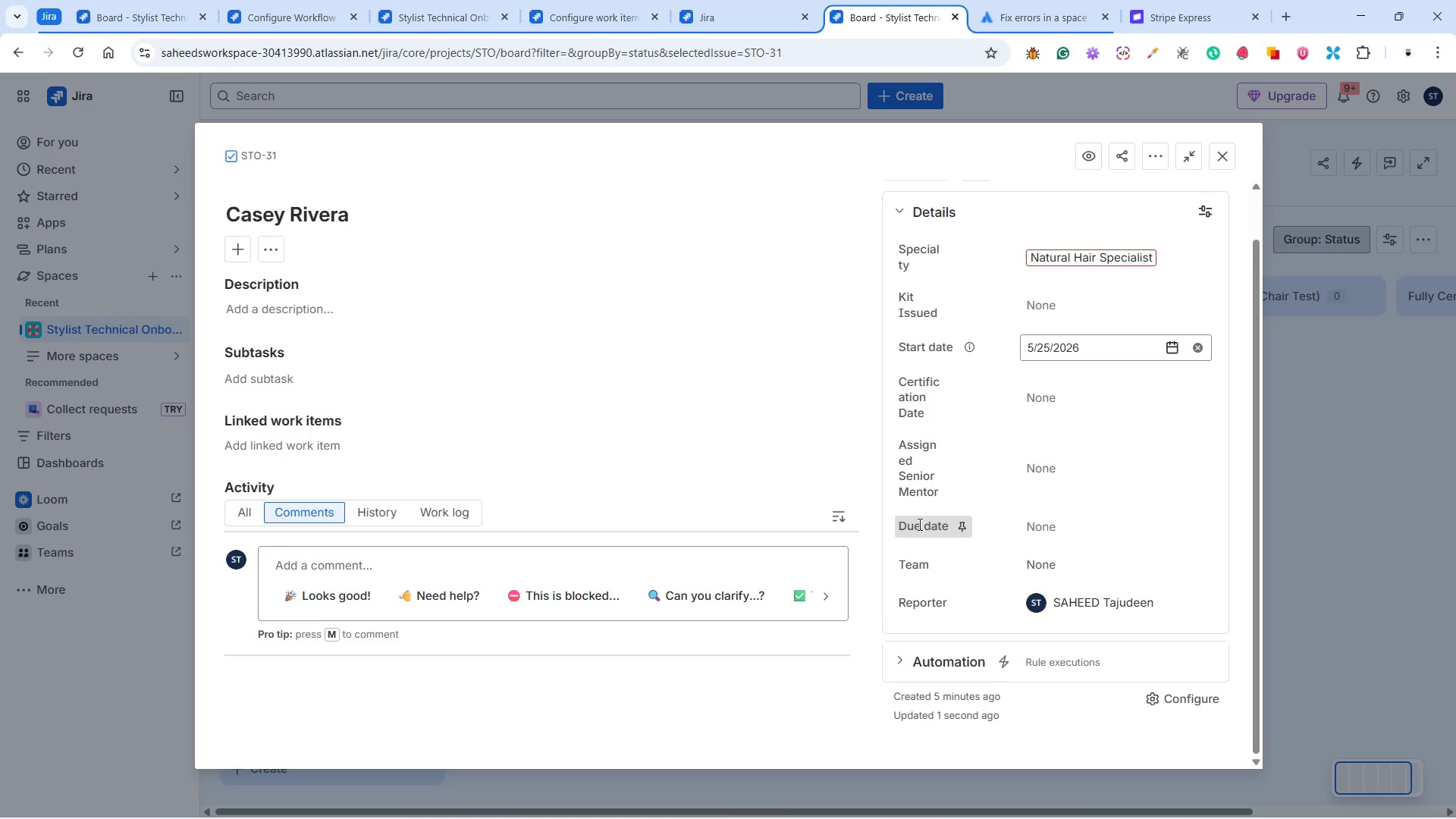 
wait(9.02)
 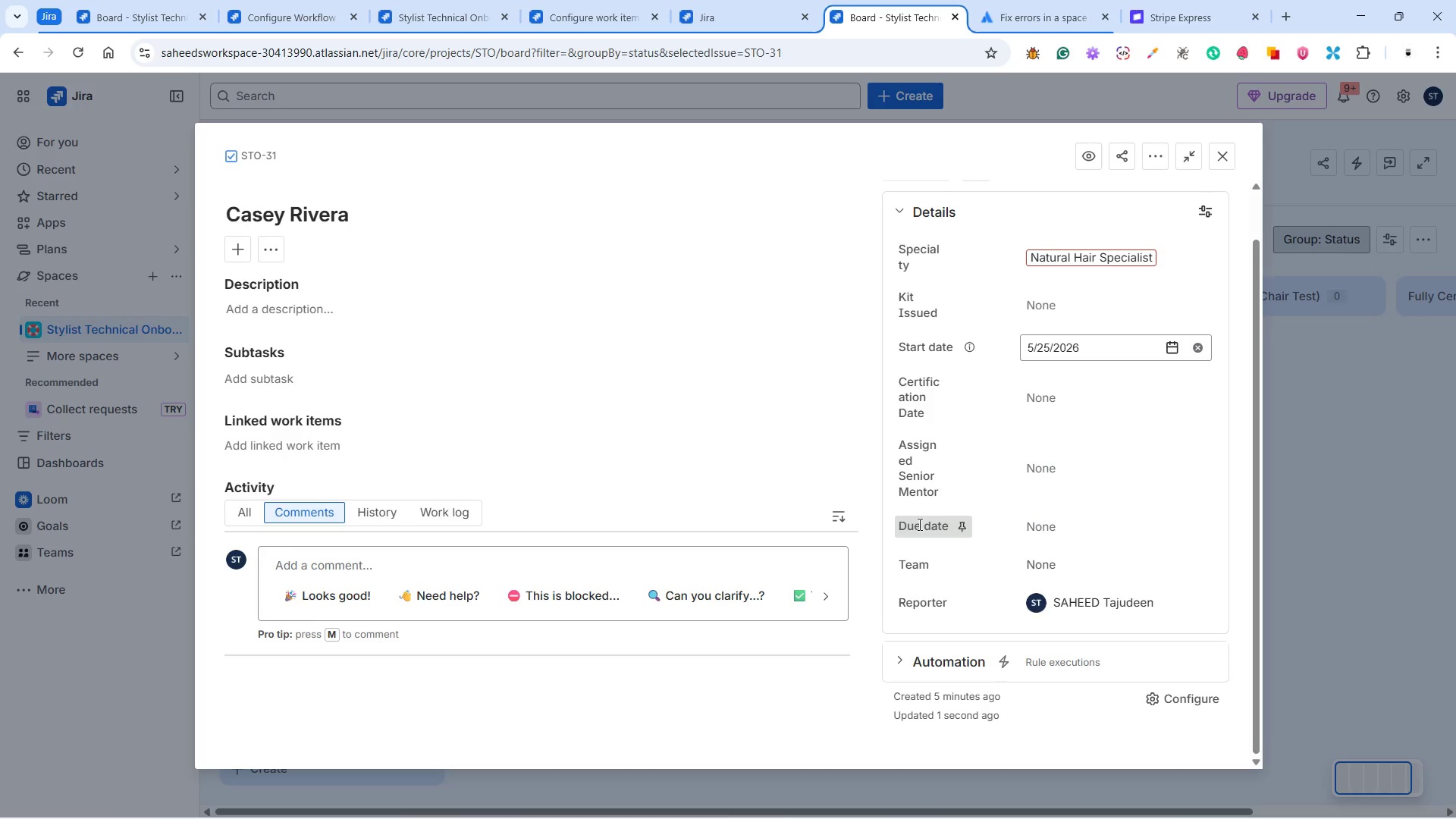 
left_click([564, 10])
 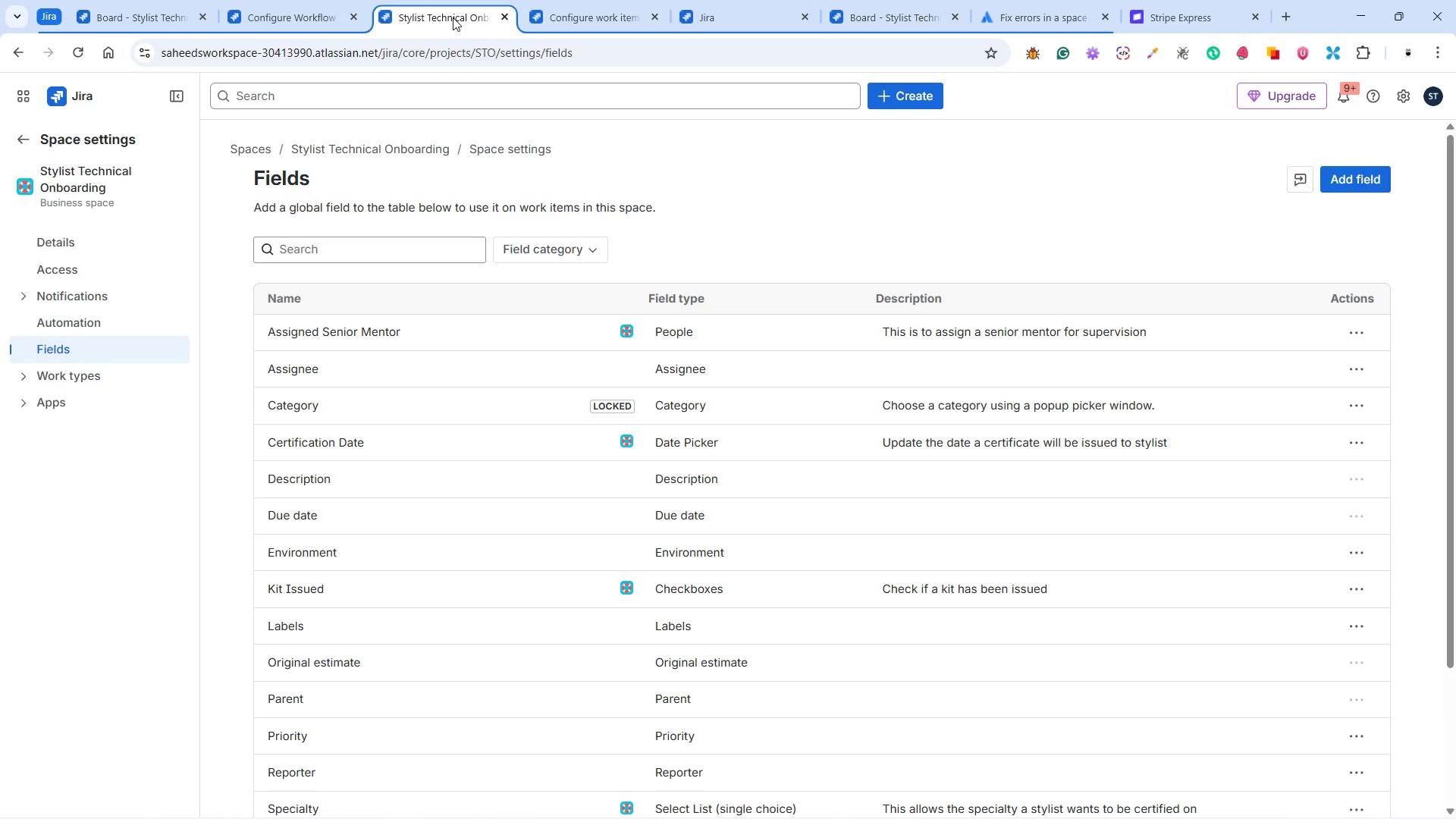 
left_click([308, 14])
 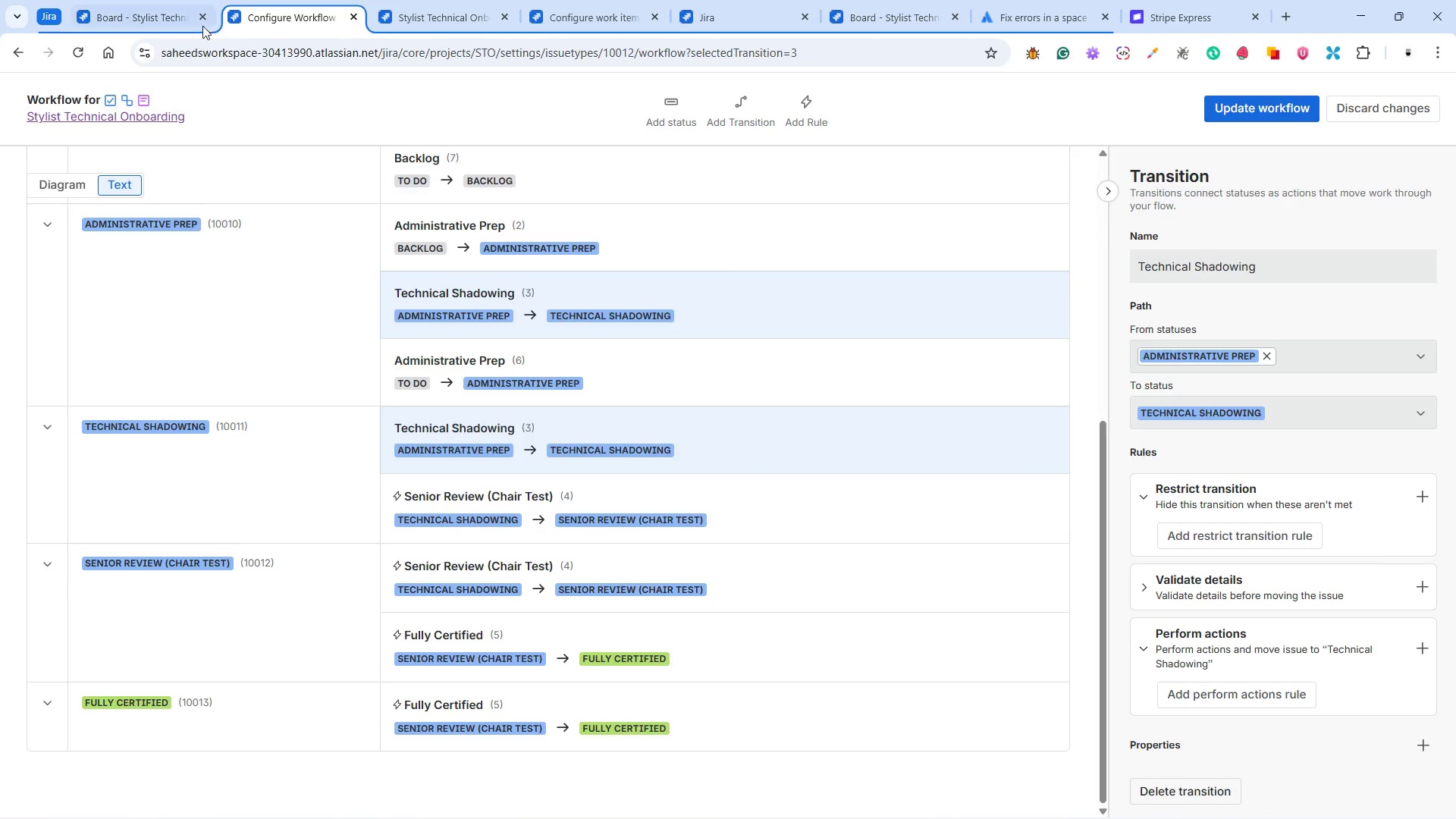 
left_click([172, 16])
 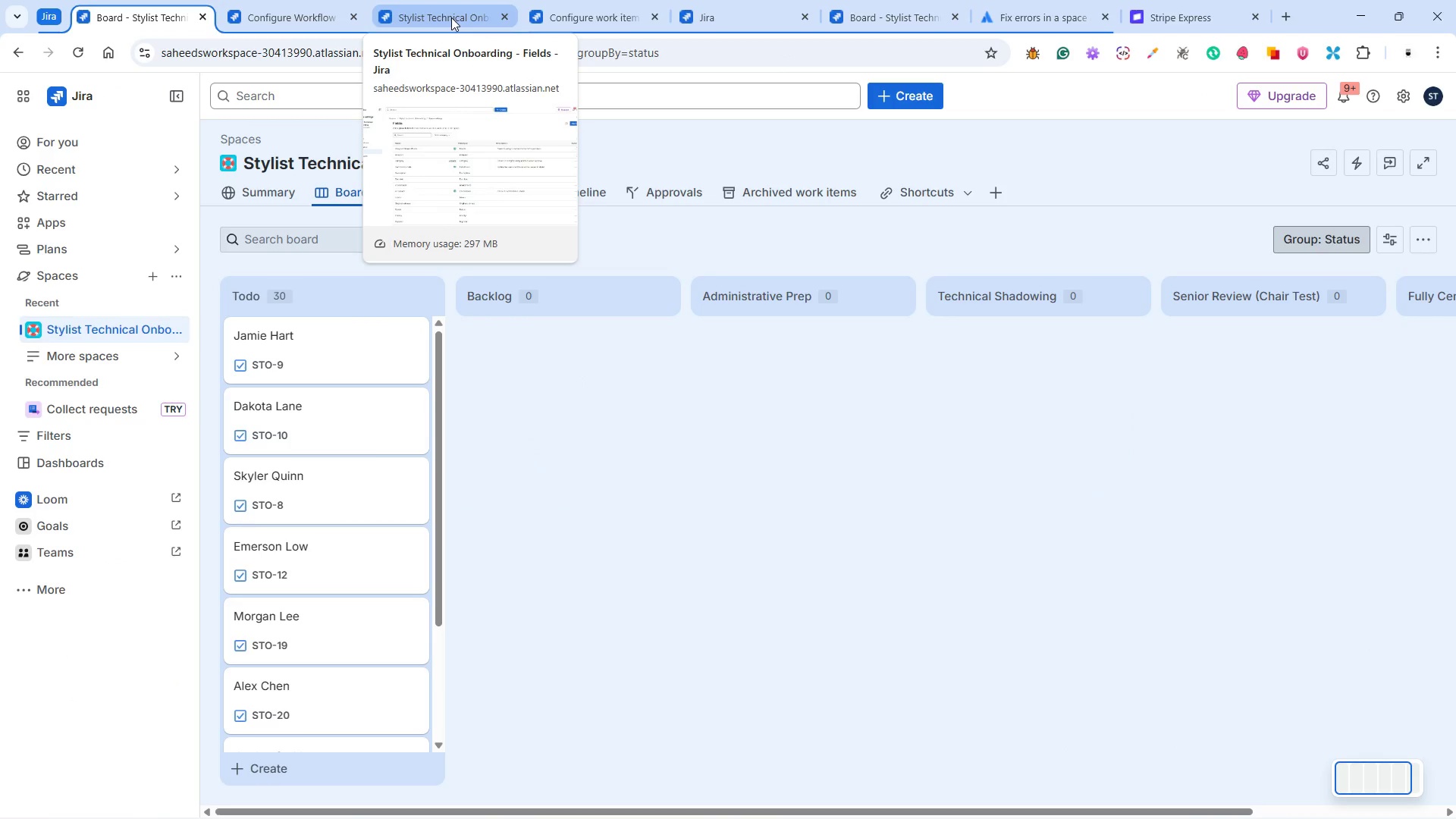 
left_click([451, 17])
 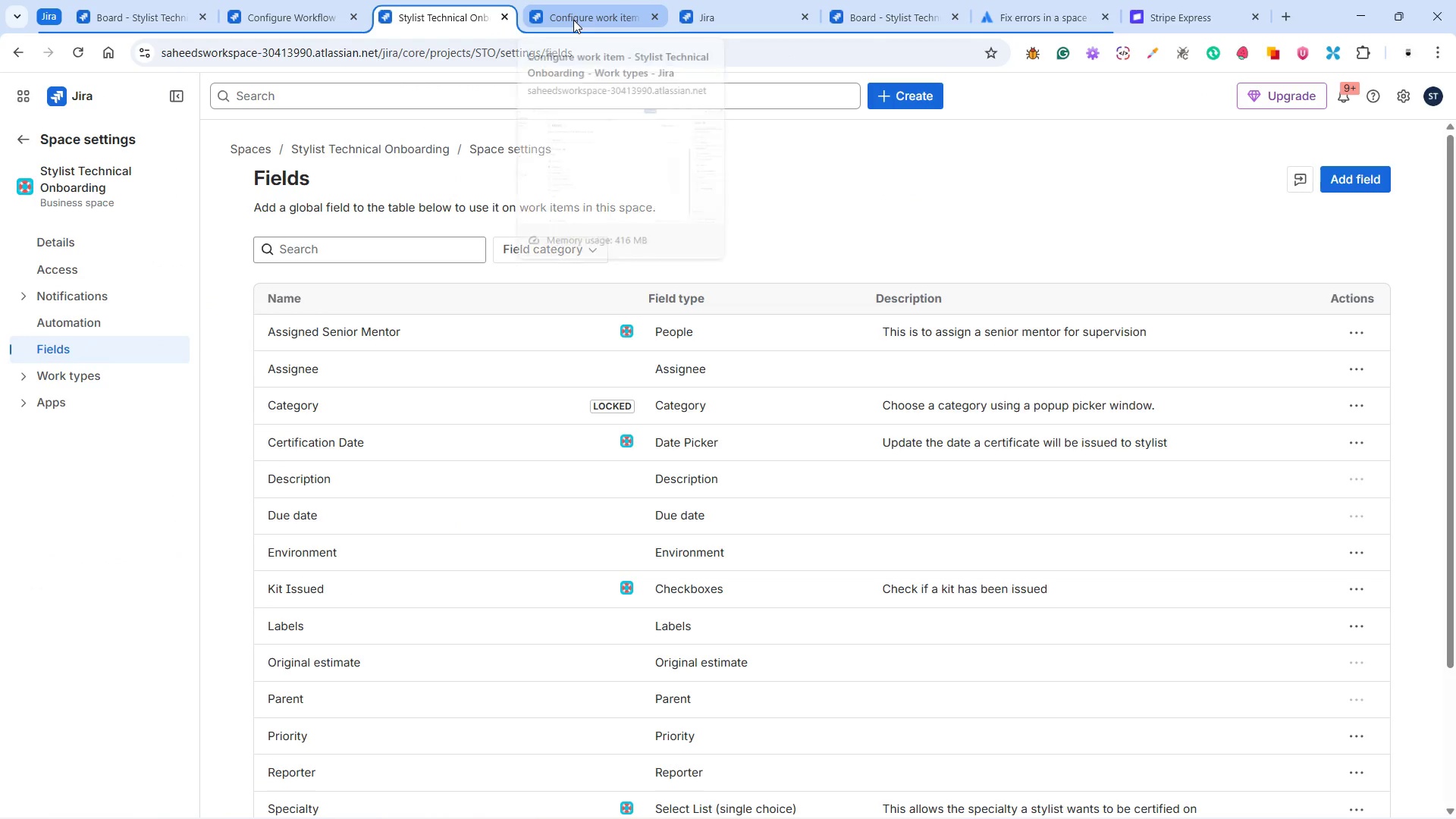 
left_click([573, 20])
 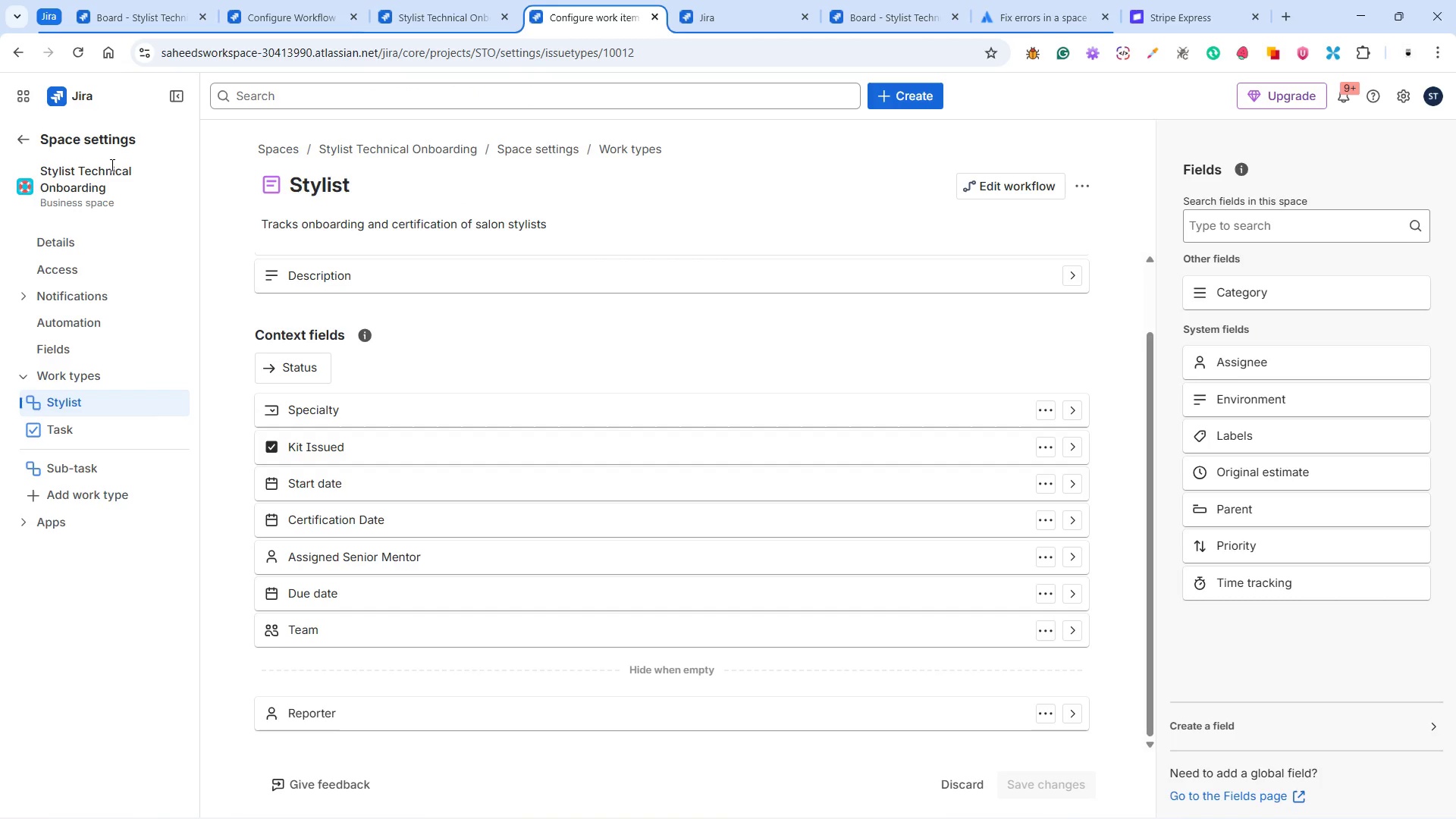 
left_click([75, 322])
 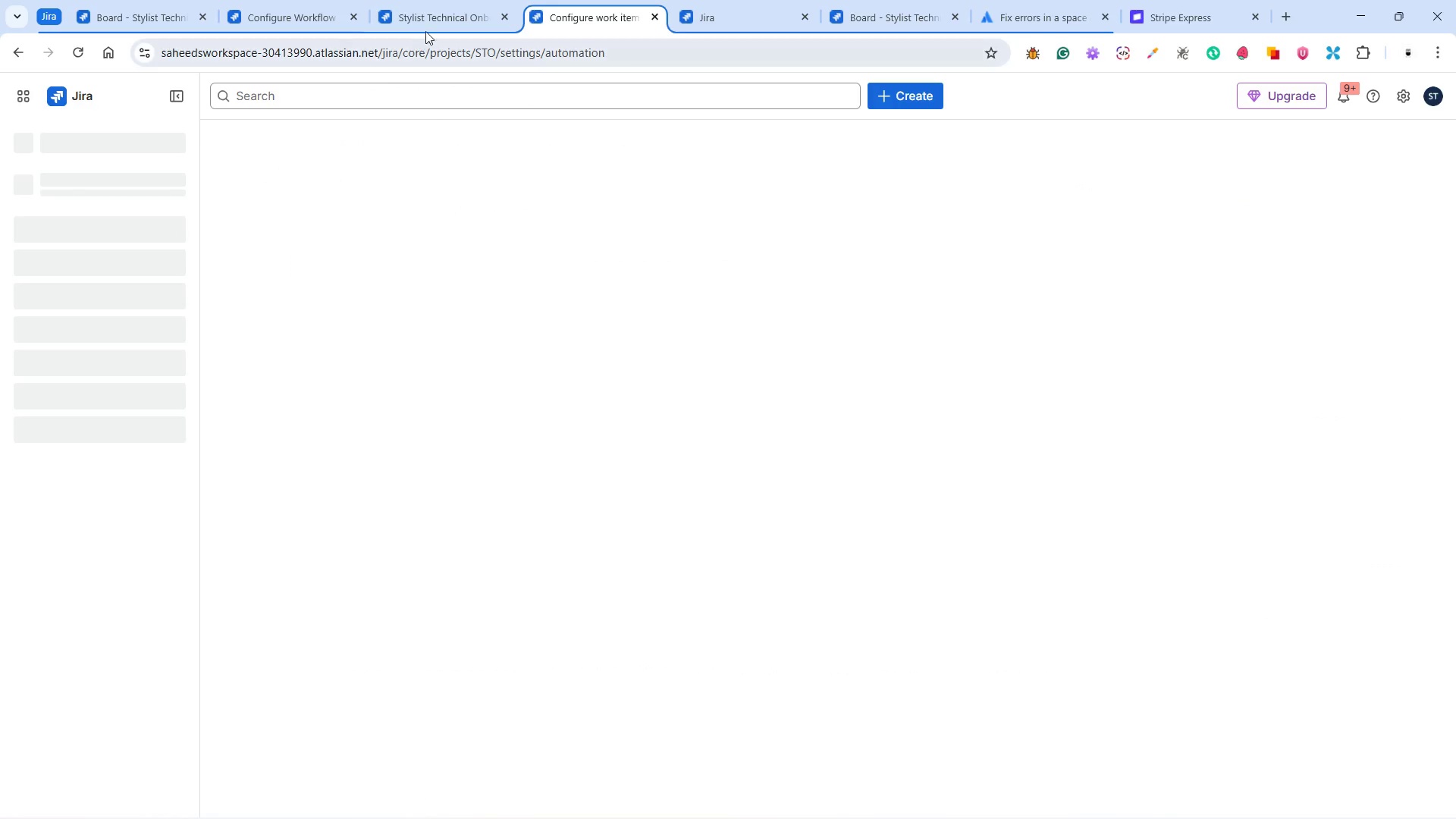 
left_click([428, 11])
 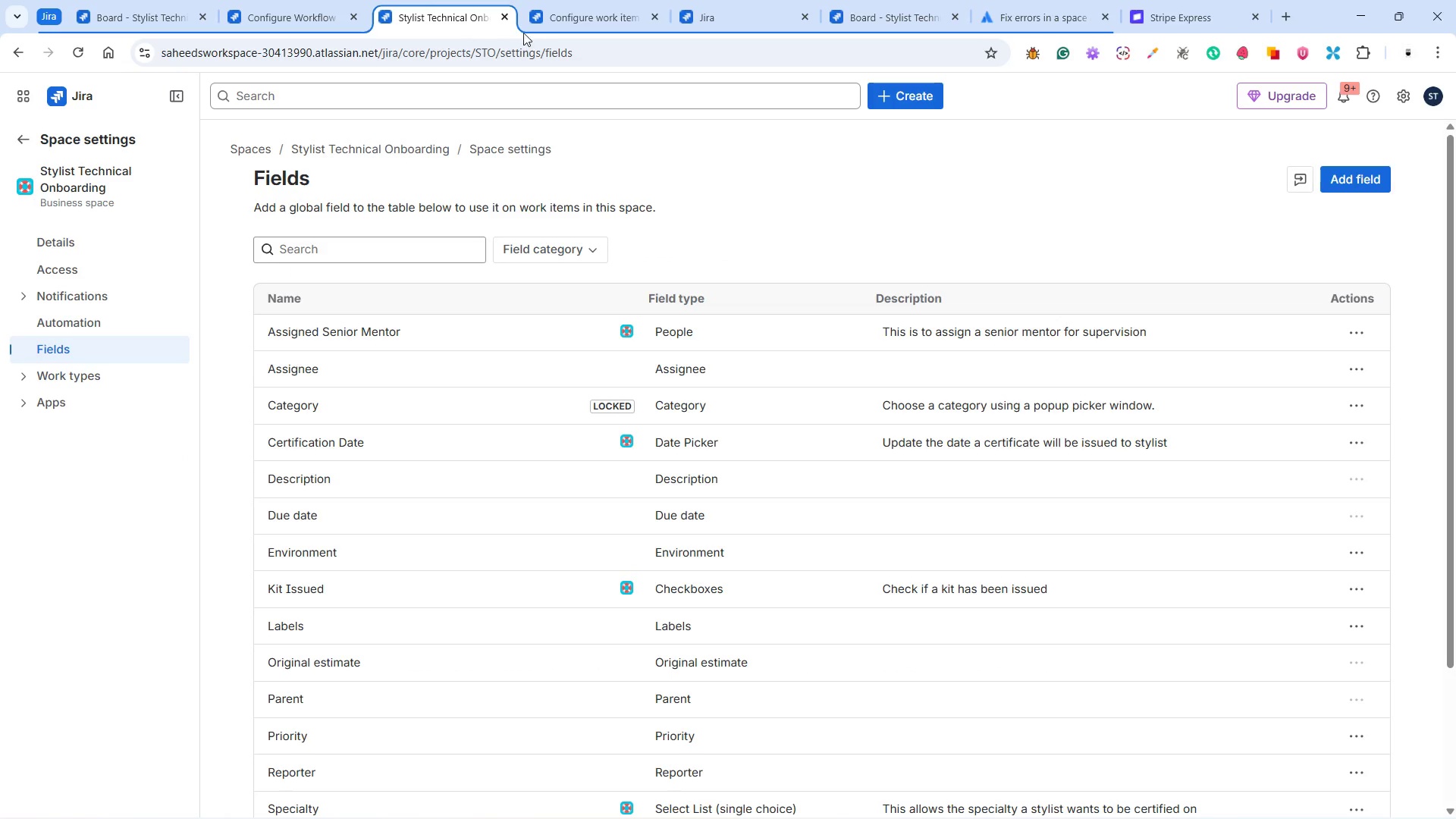 
left_click([556, 18])
 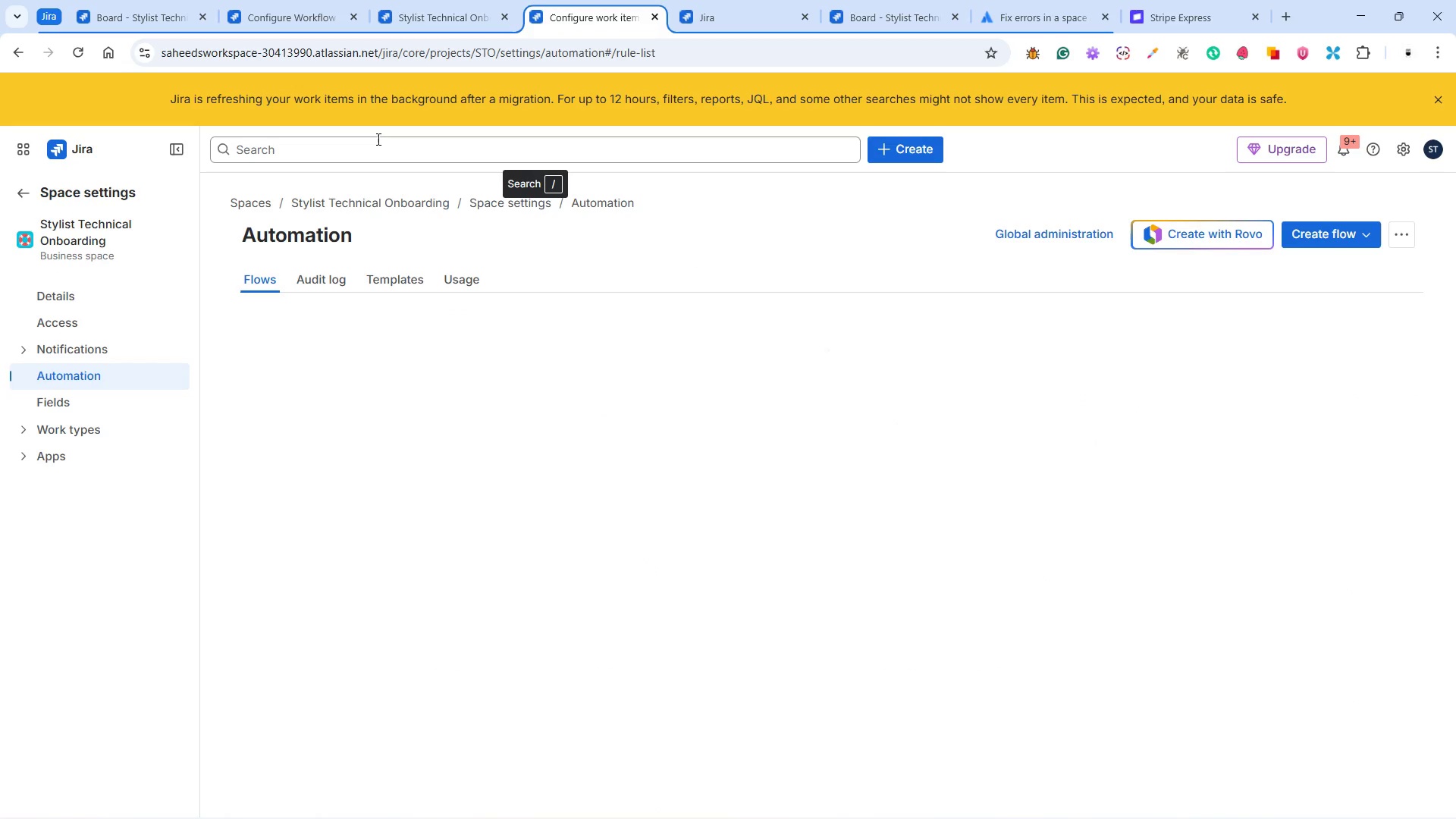 
wait(6.74)
 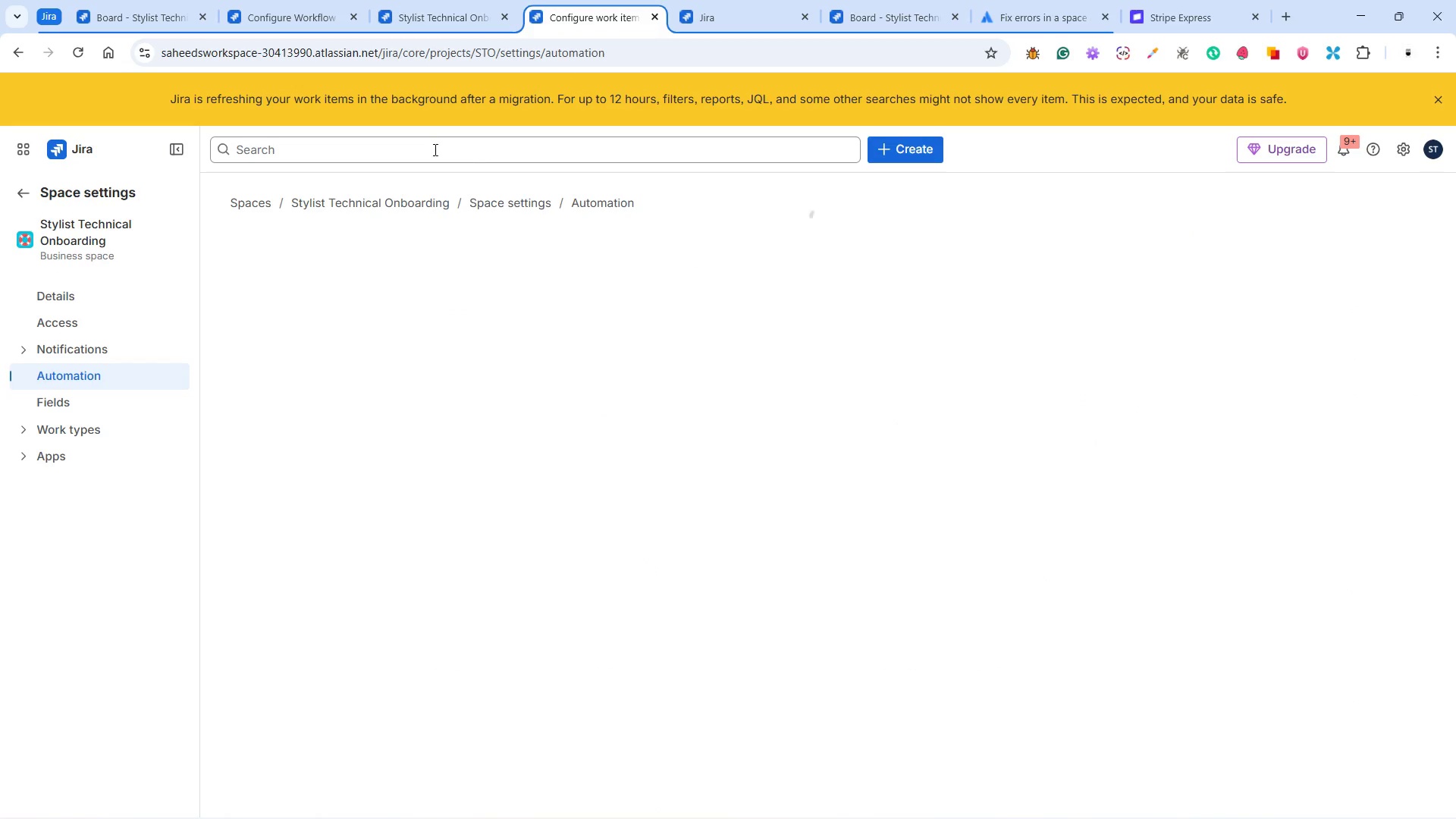 
mouse_move([557, 287])
 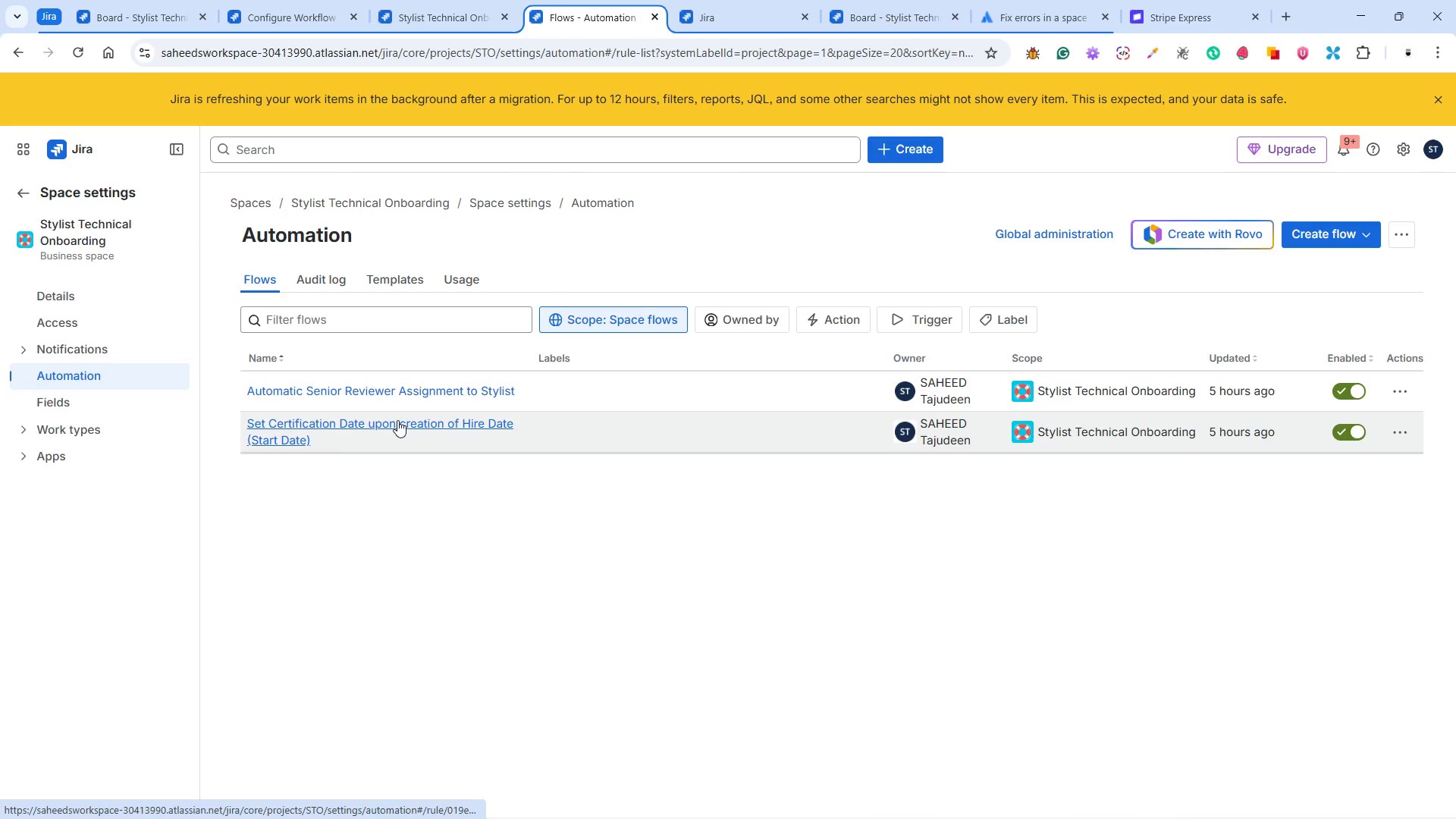 
left_click([397, 420])
 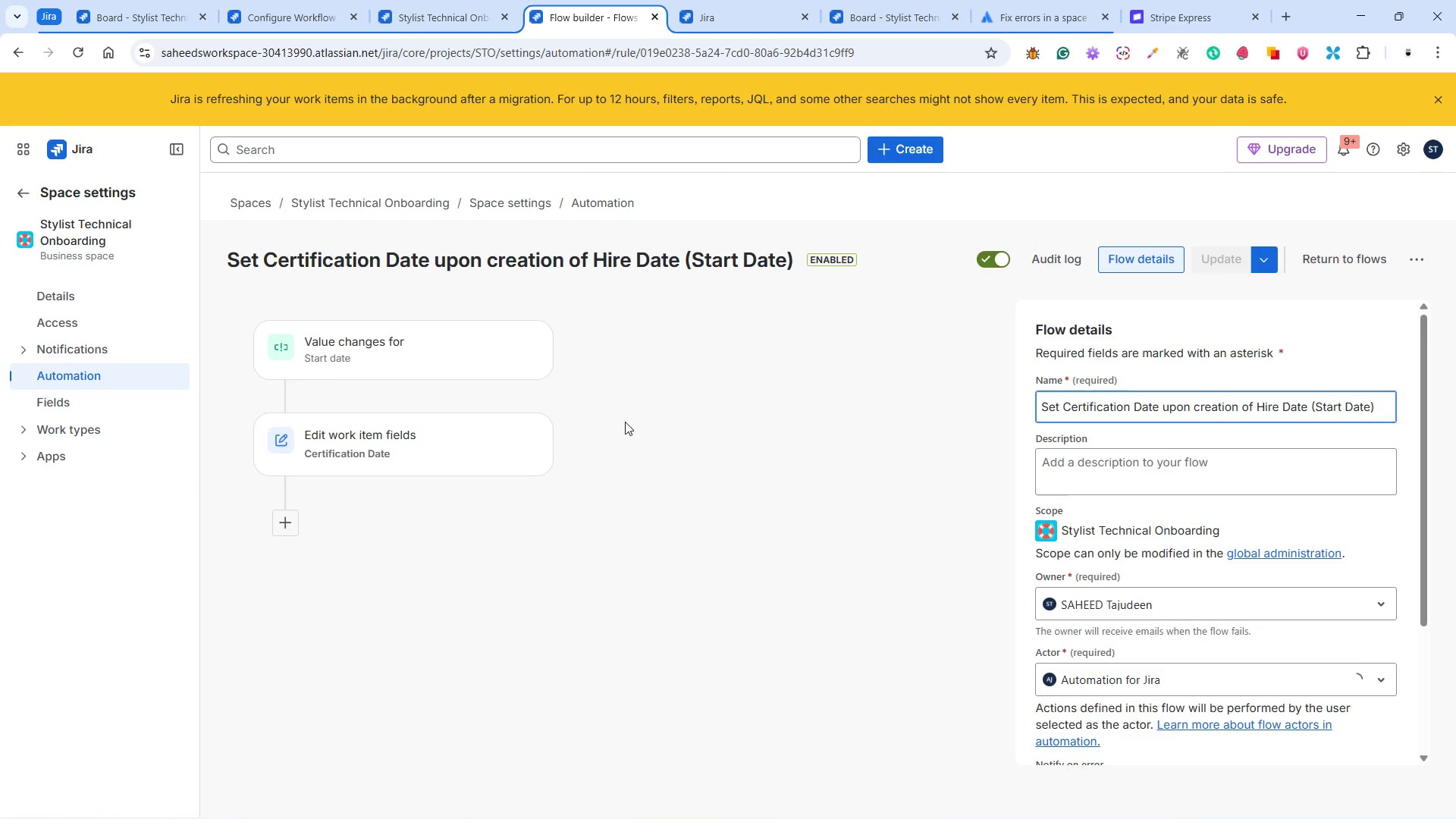 
scroll: coordinate [1294, 582], scroll_direction: down, amount: 11.0
 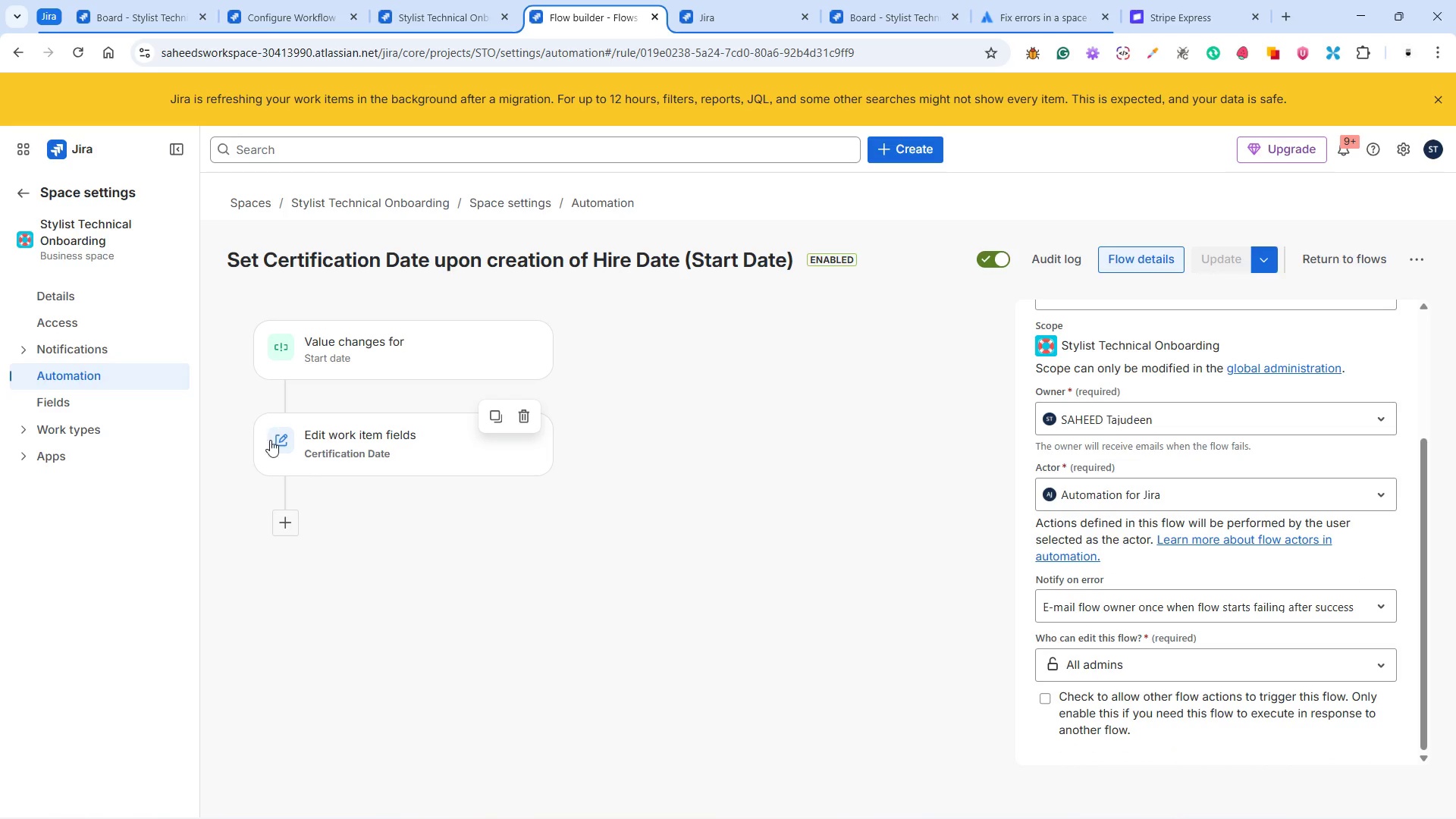 
left_click([303, 442])
 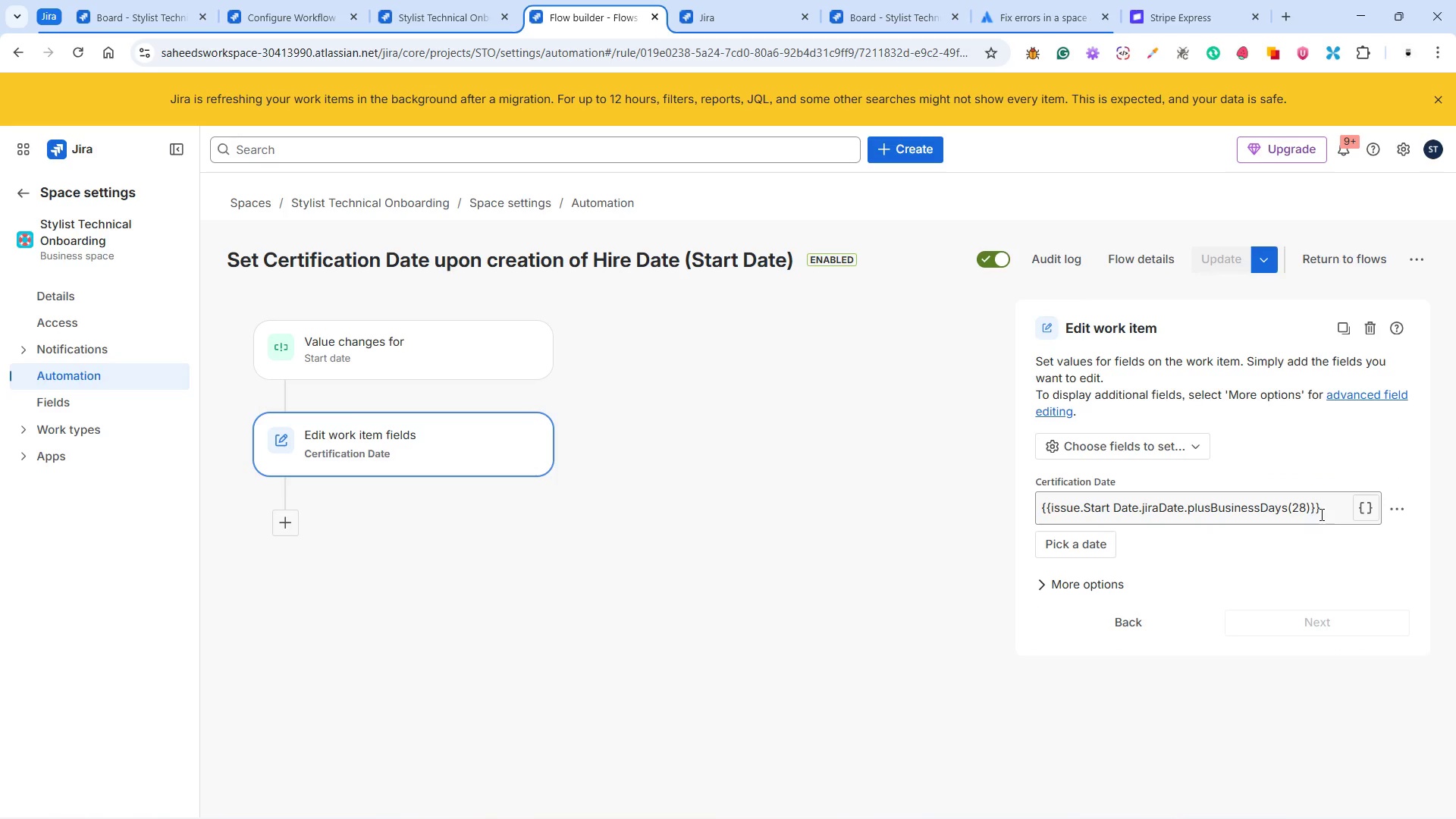 
wait(5.22)
 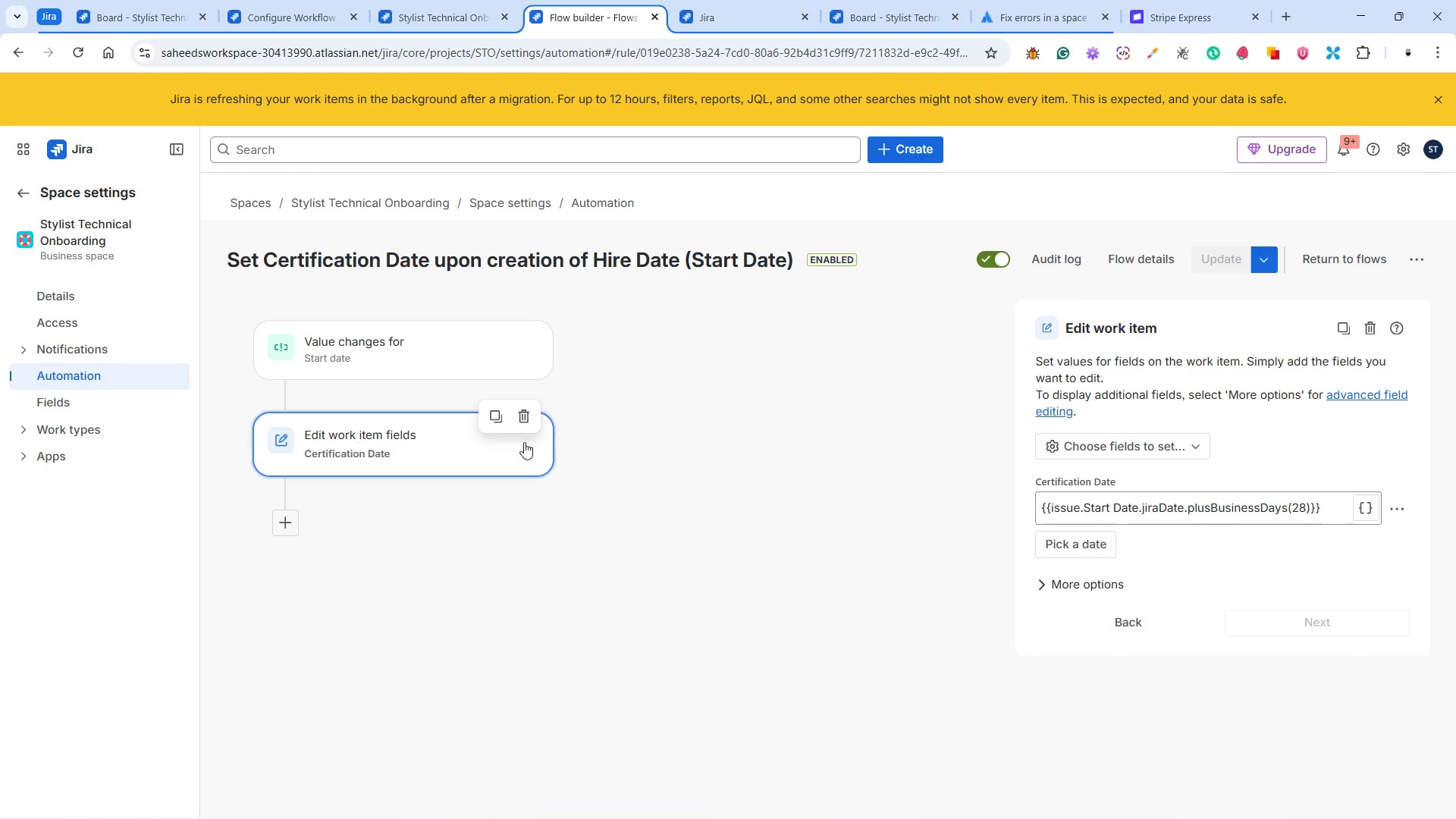 
left_click_drag(start_coordinate=[1332, 507], to_coordinate=[1033, 493])
 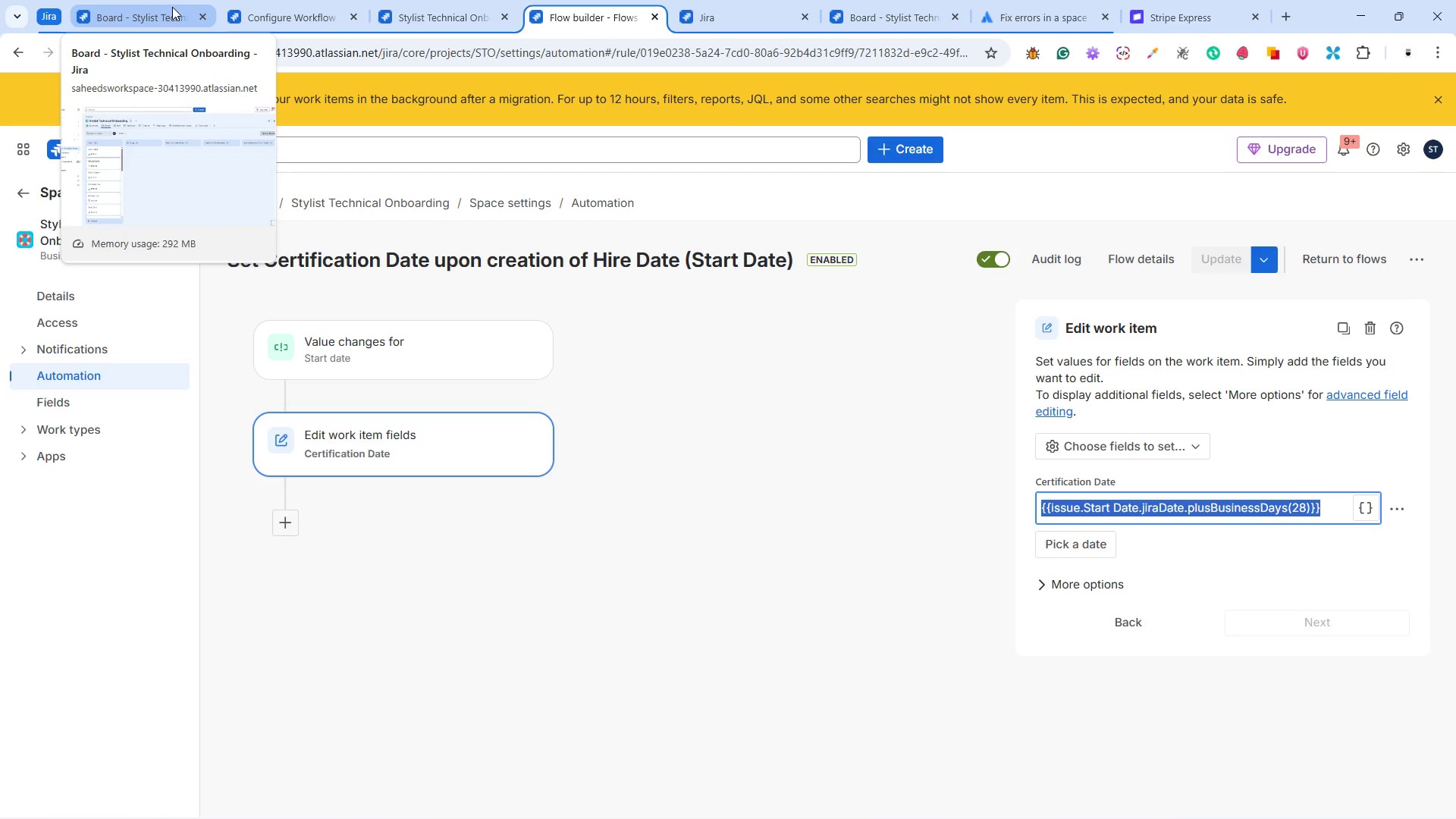 
wait(119.88)
 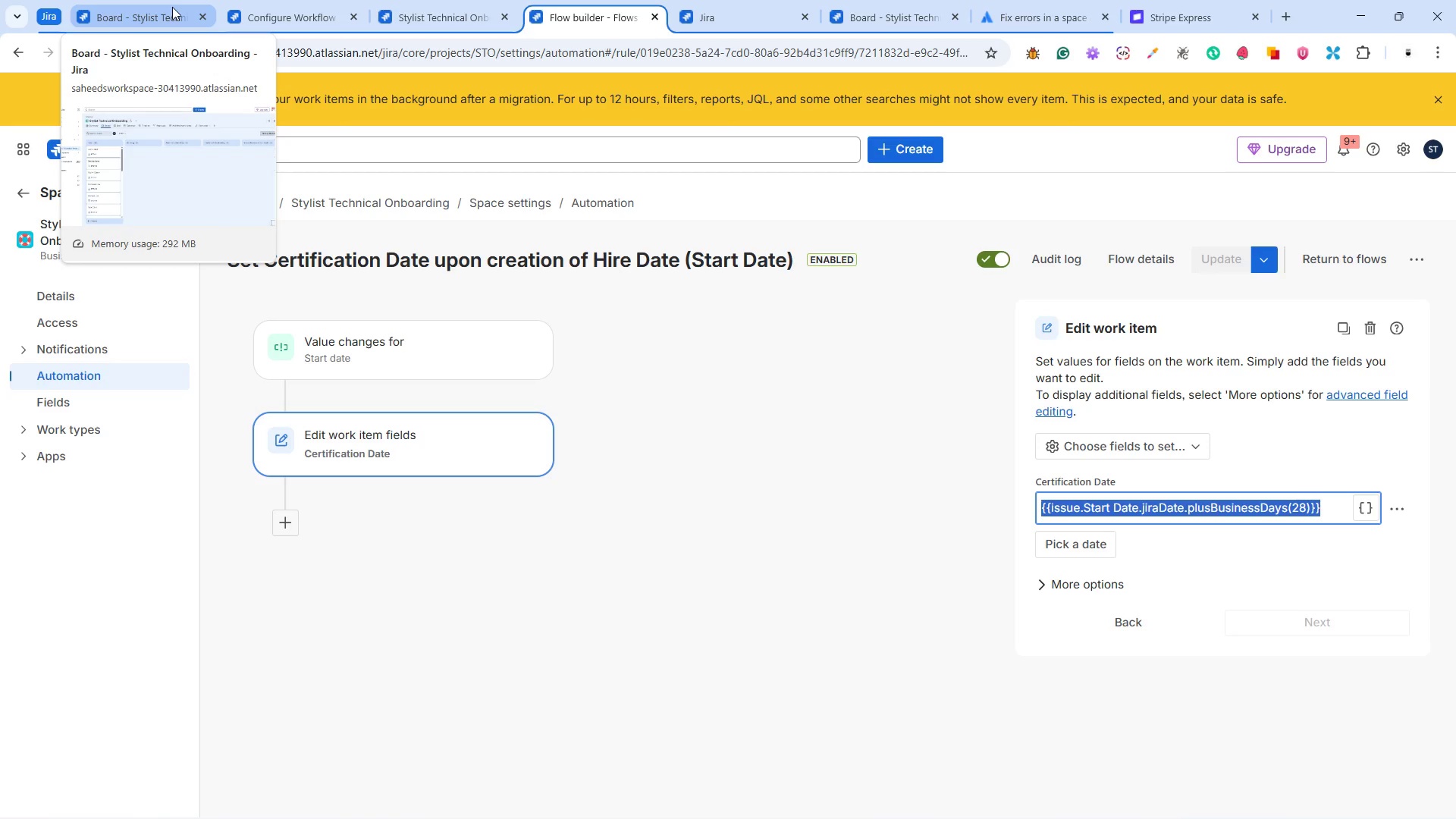 
left_click([1256, 514])
 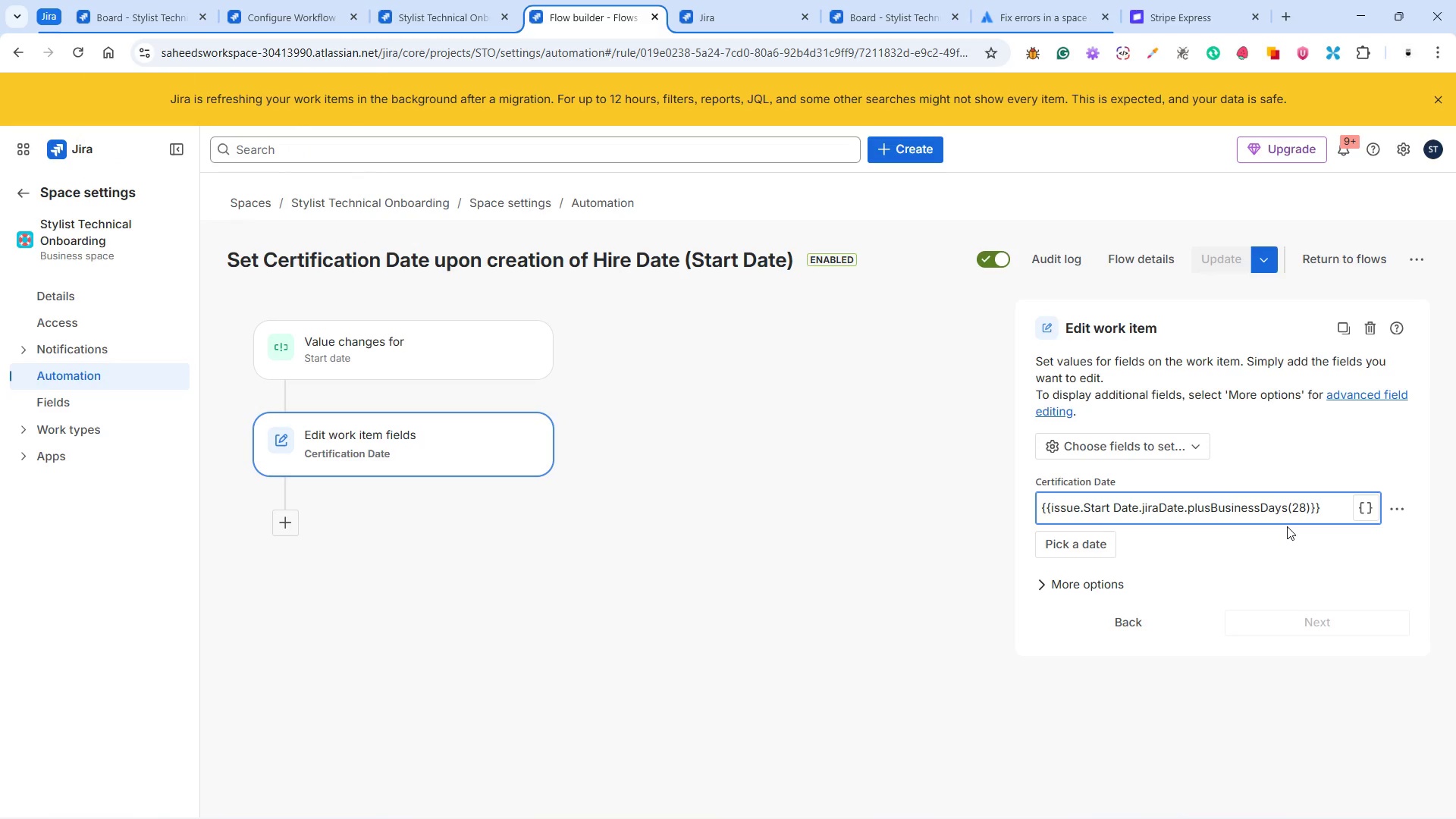 
key(Backspace)
 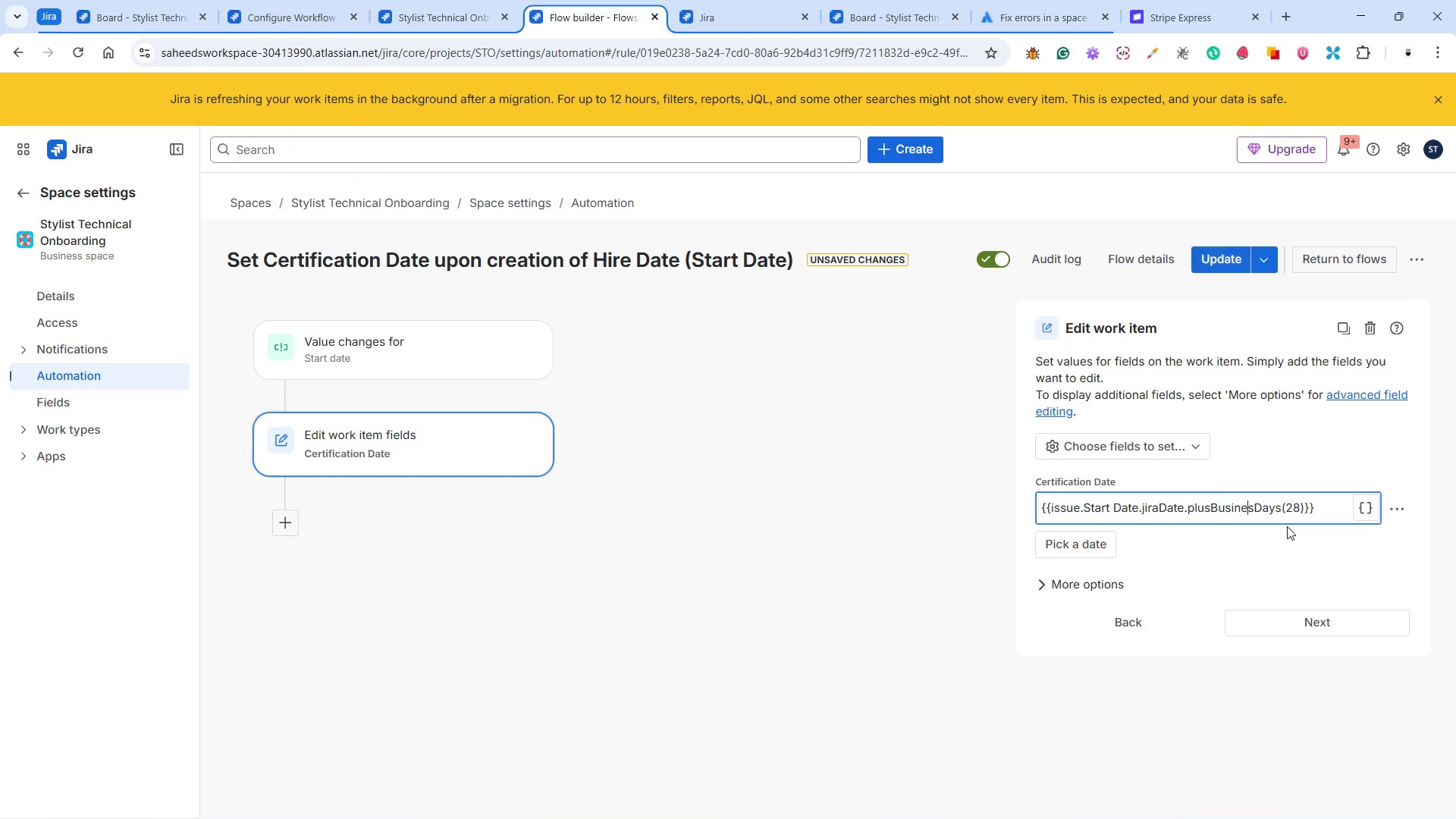 
key(Backspace)
 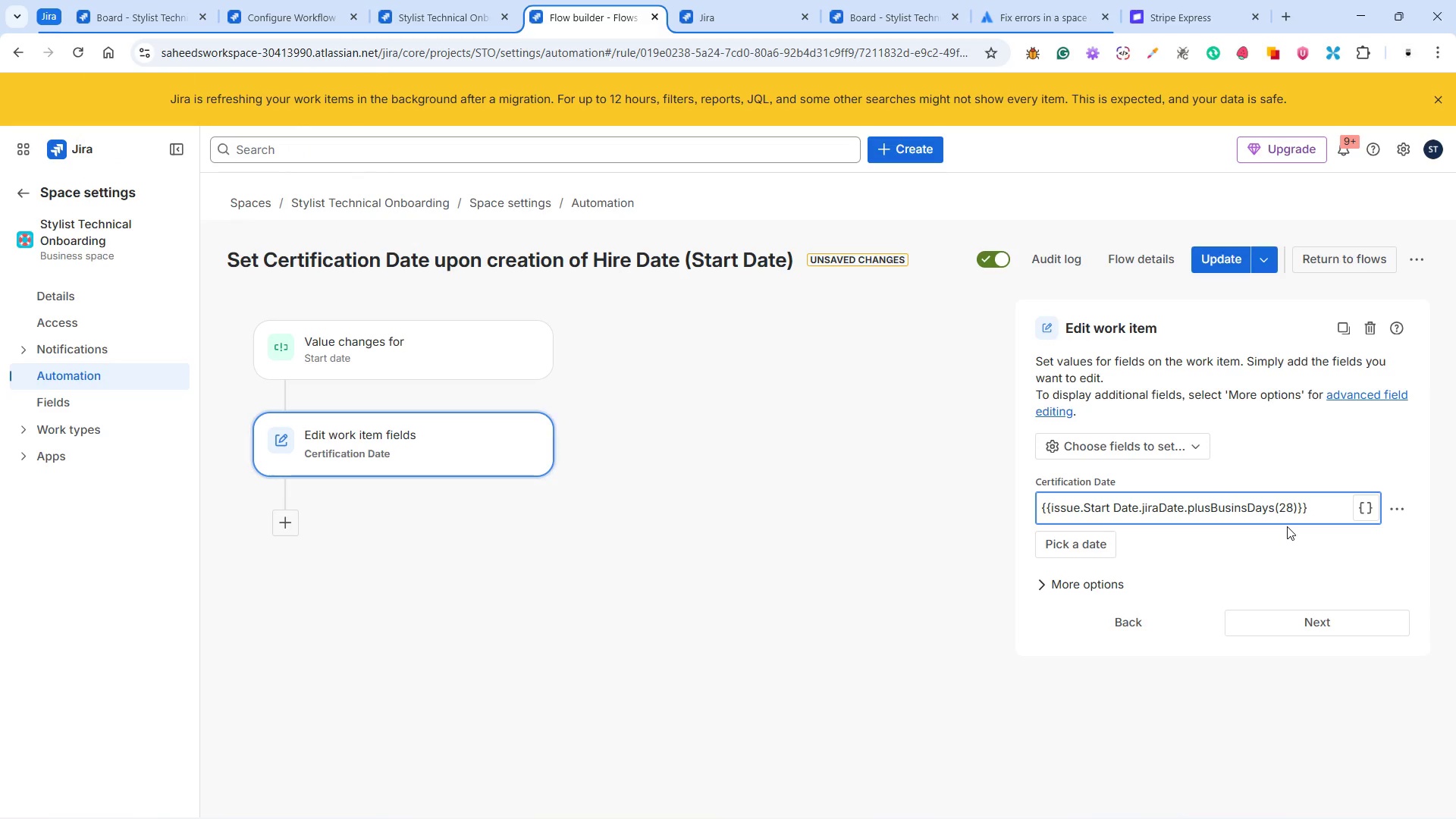 
key(Backspace)
 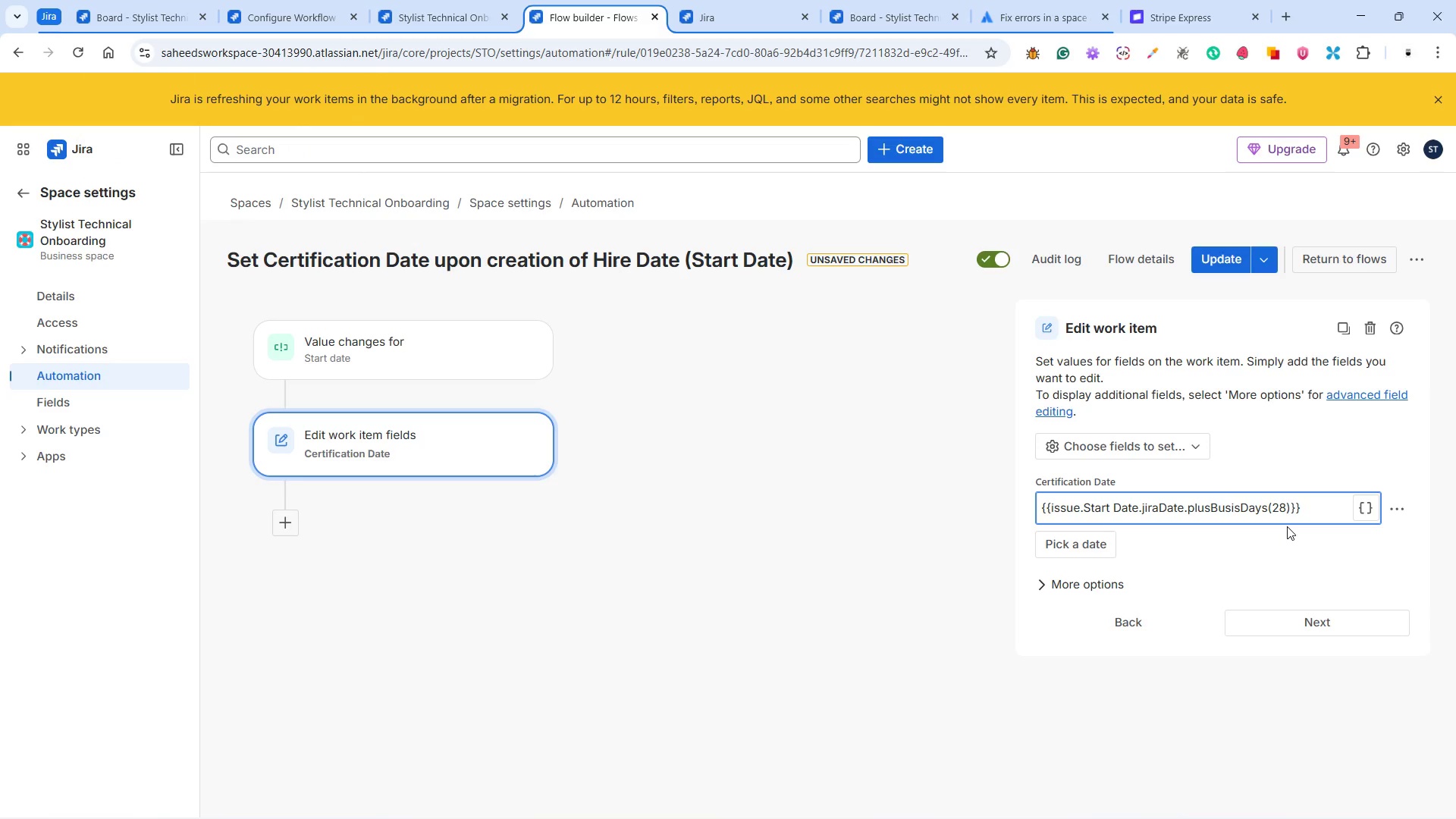 
key(Backspace)
 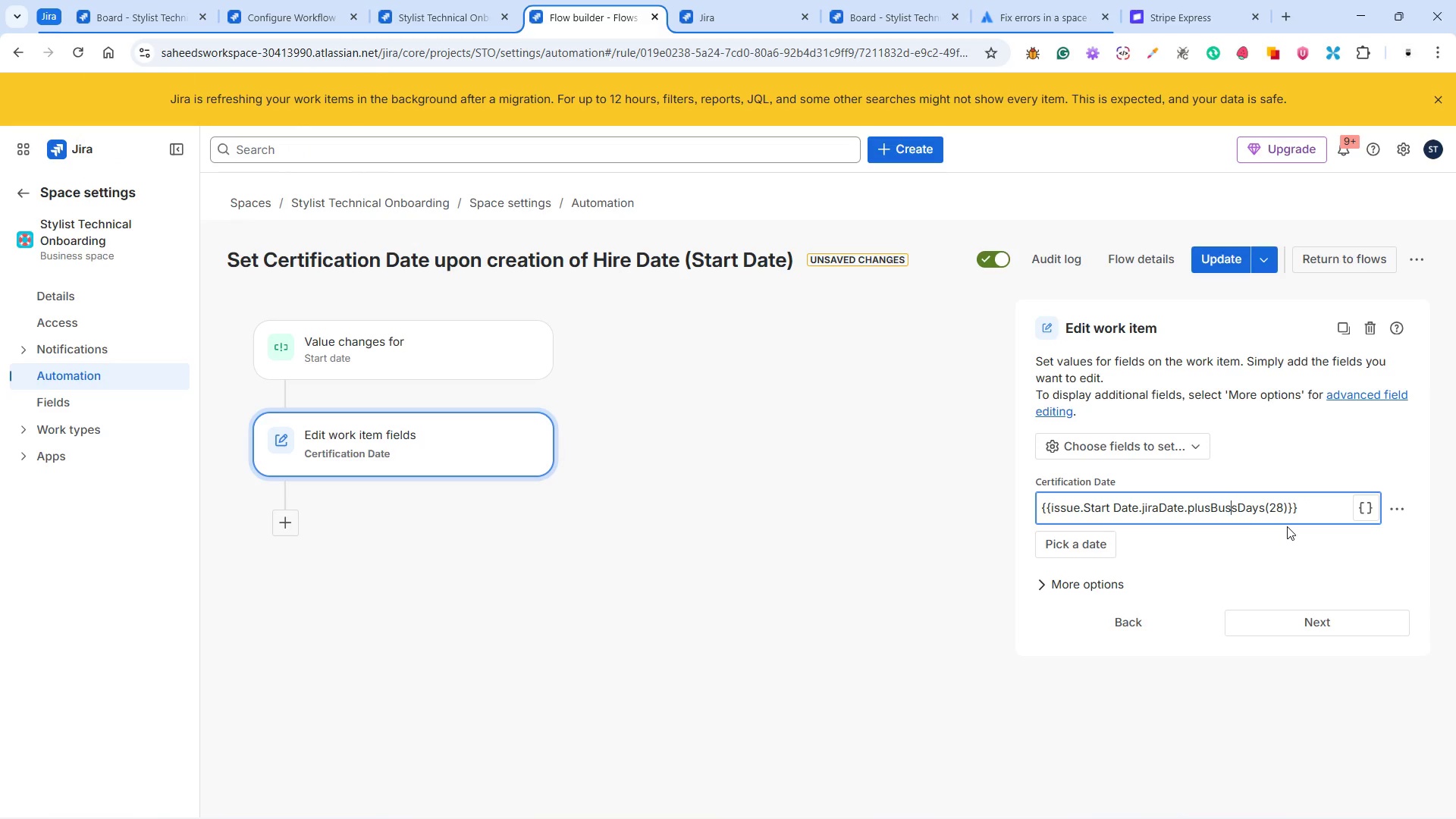 
key(Backspace)
 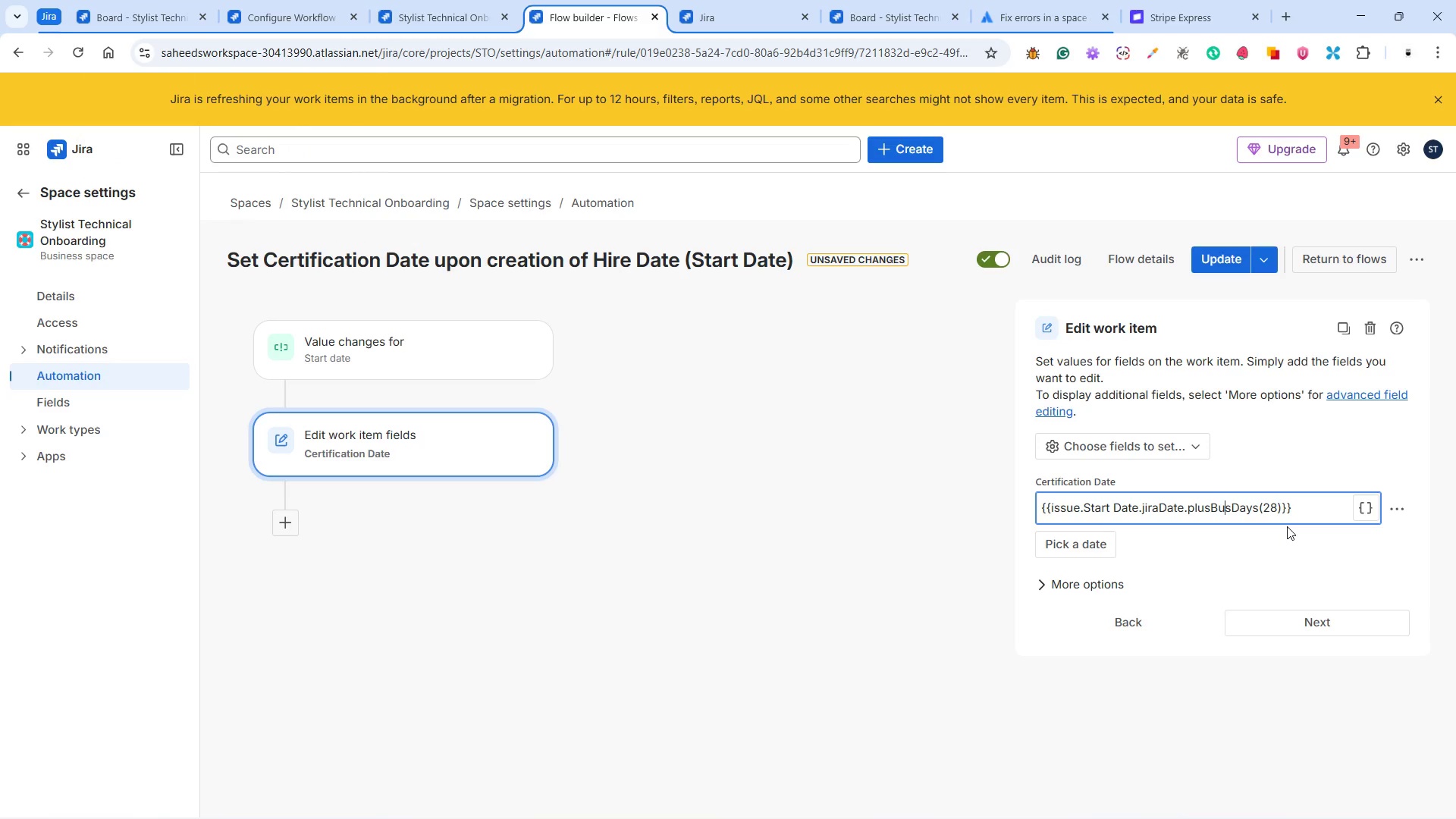 
key(Backspace)
 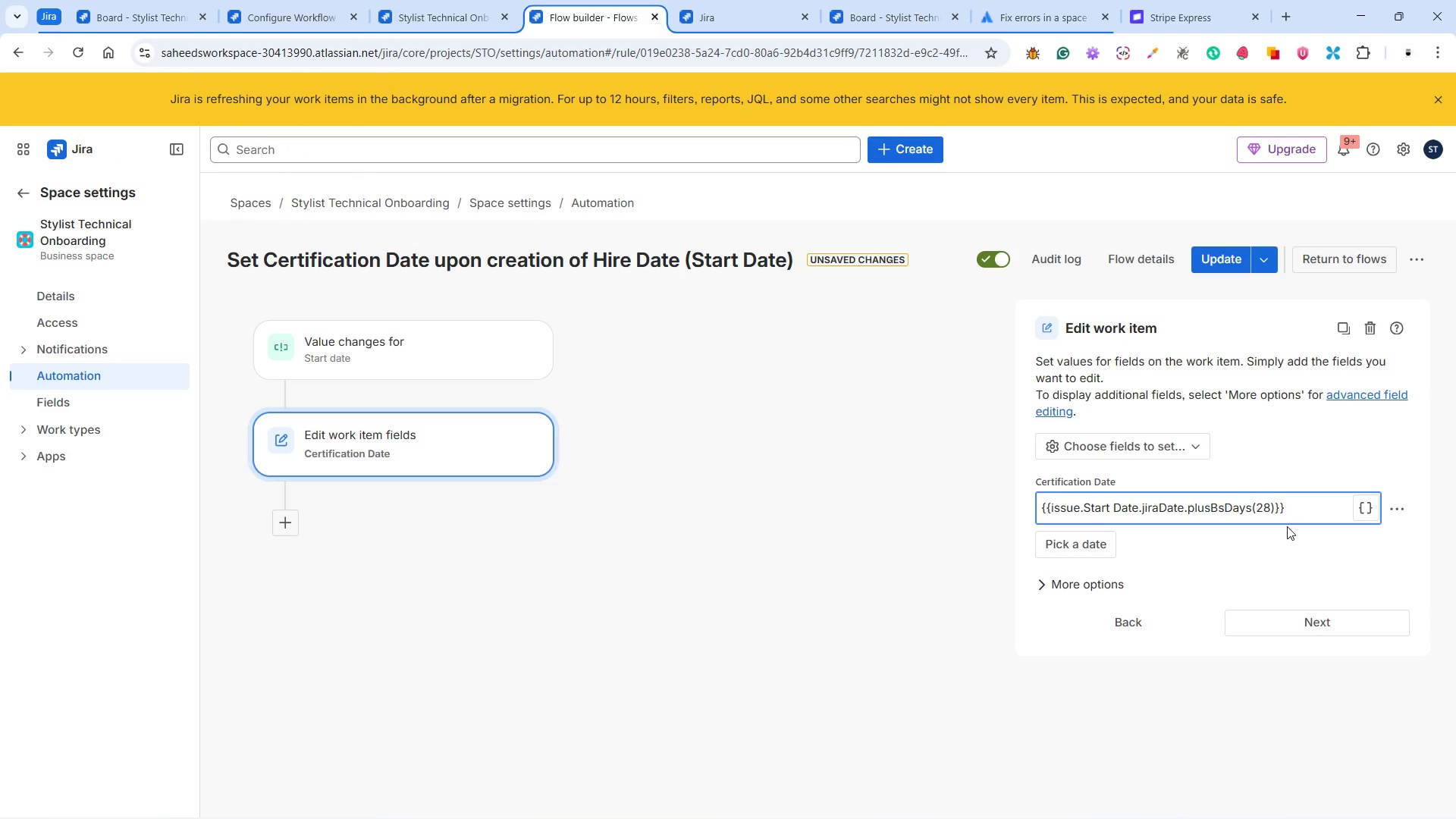 
key(Backspace)
 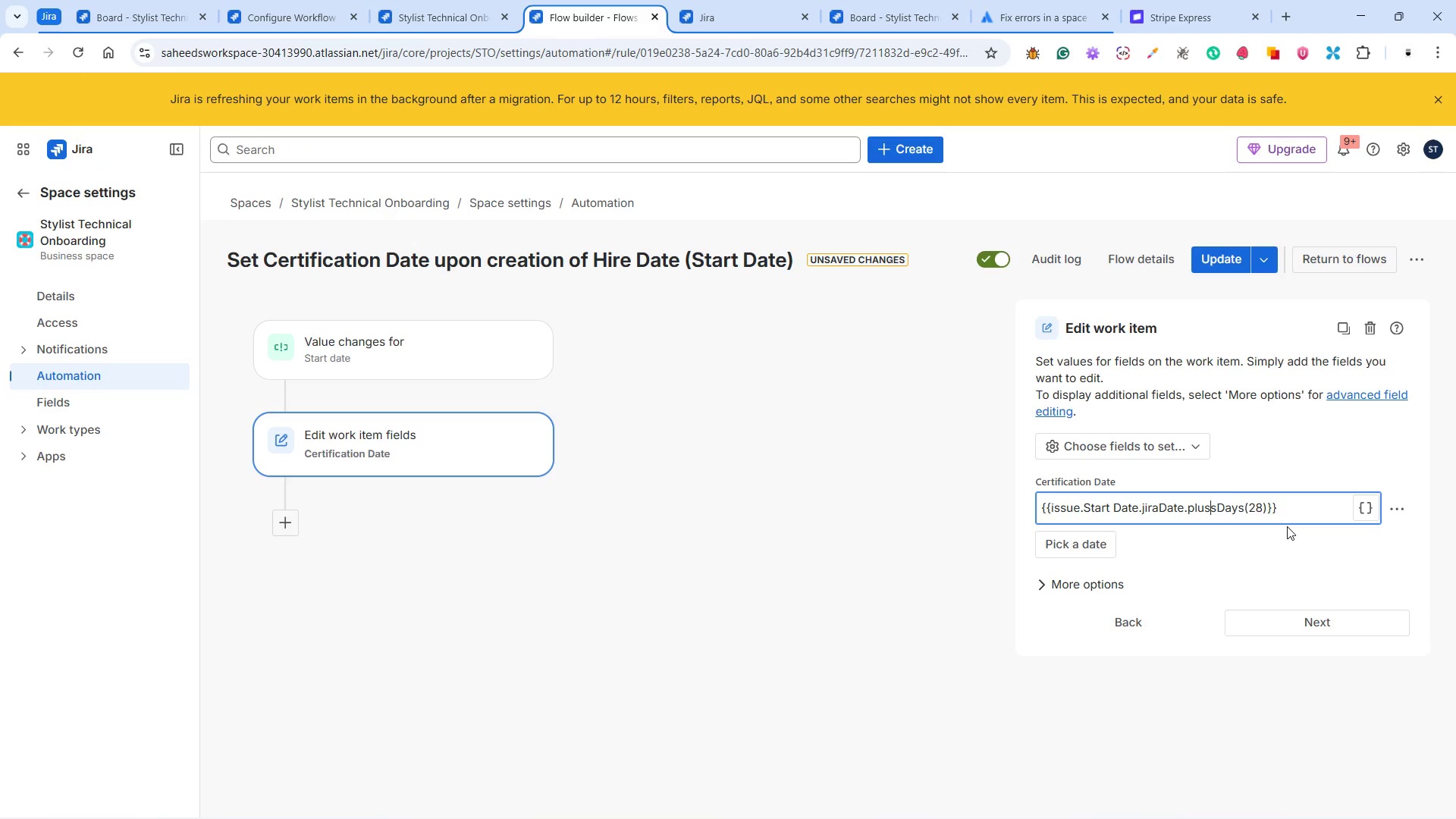 
key(ArrowRight)
 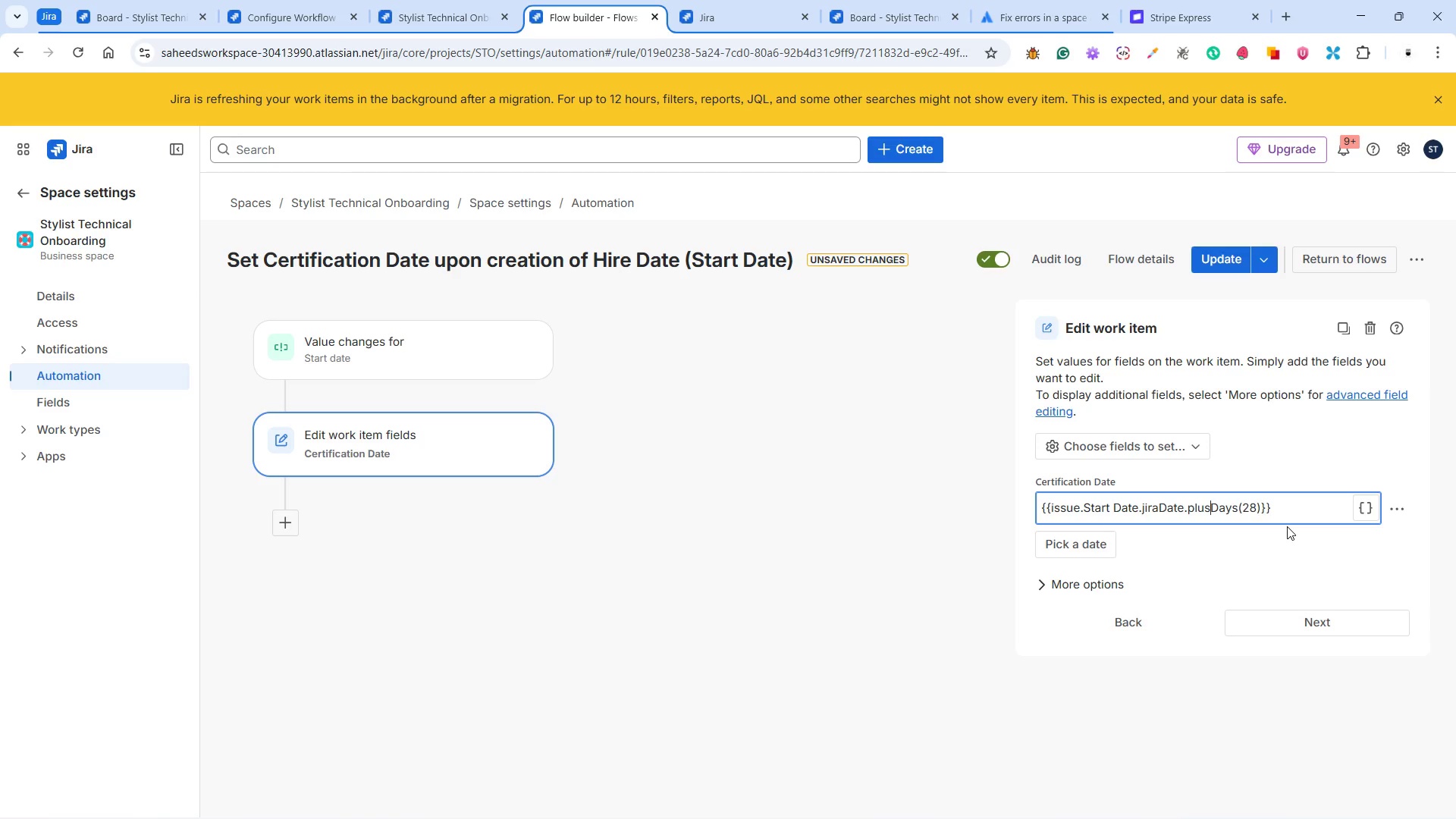 
key(Backspace)
 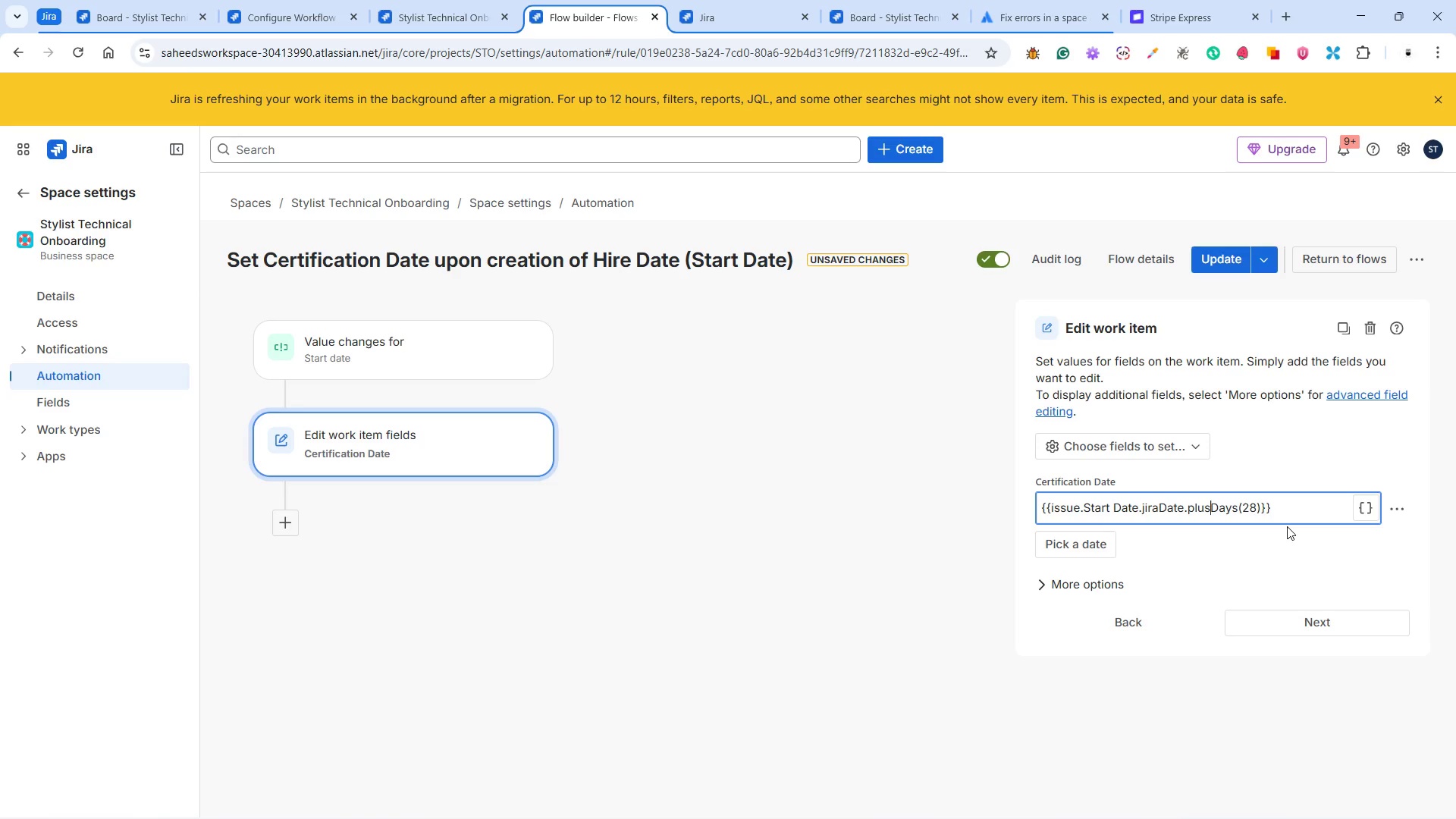 
wait(5.88)
 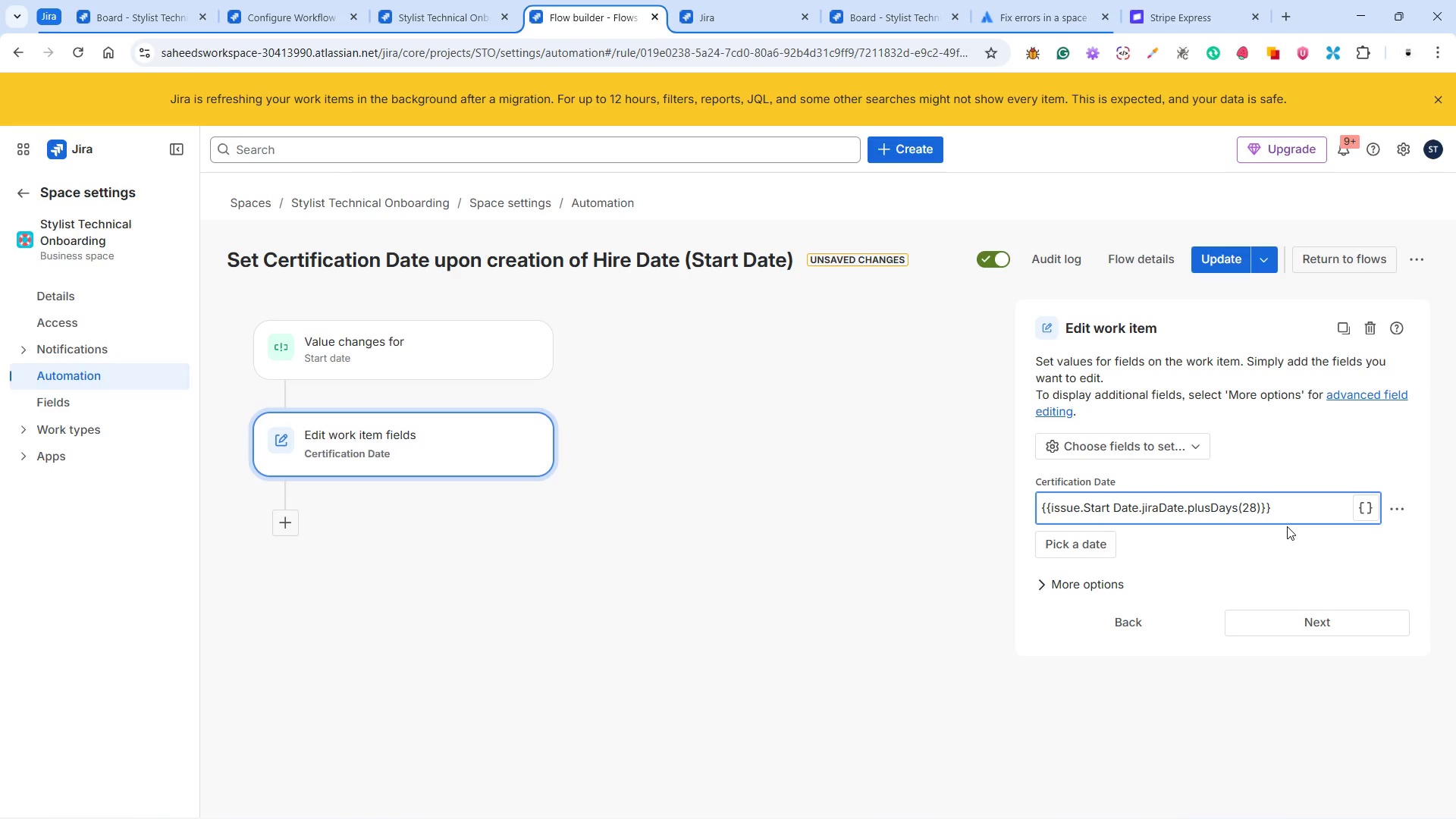 
key(ArrowLeft)
 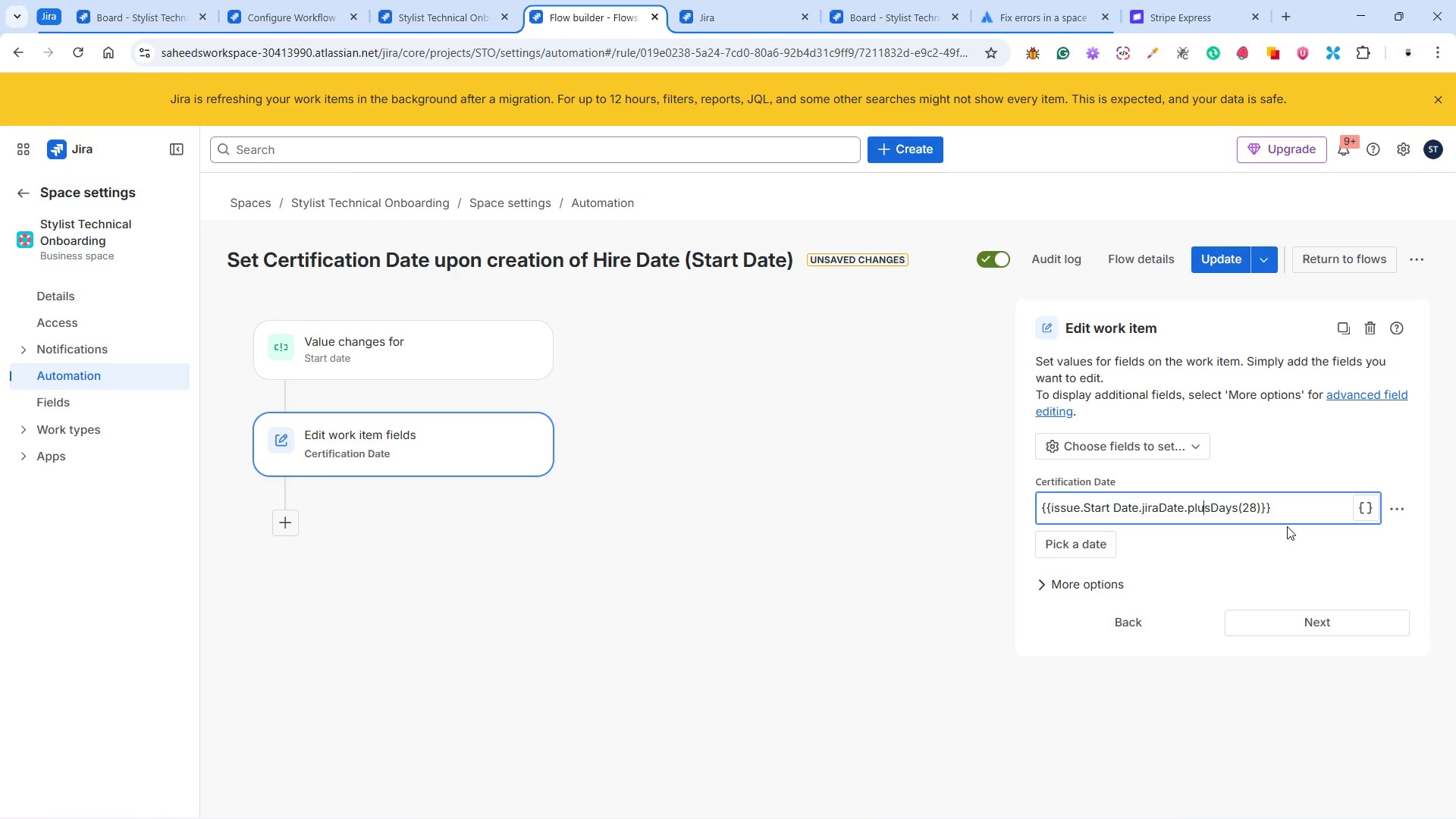 
key(ArrowLeft)
 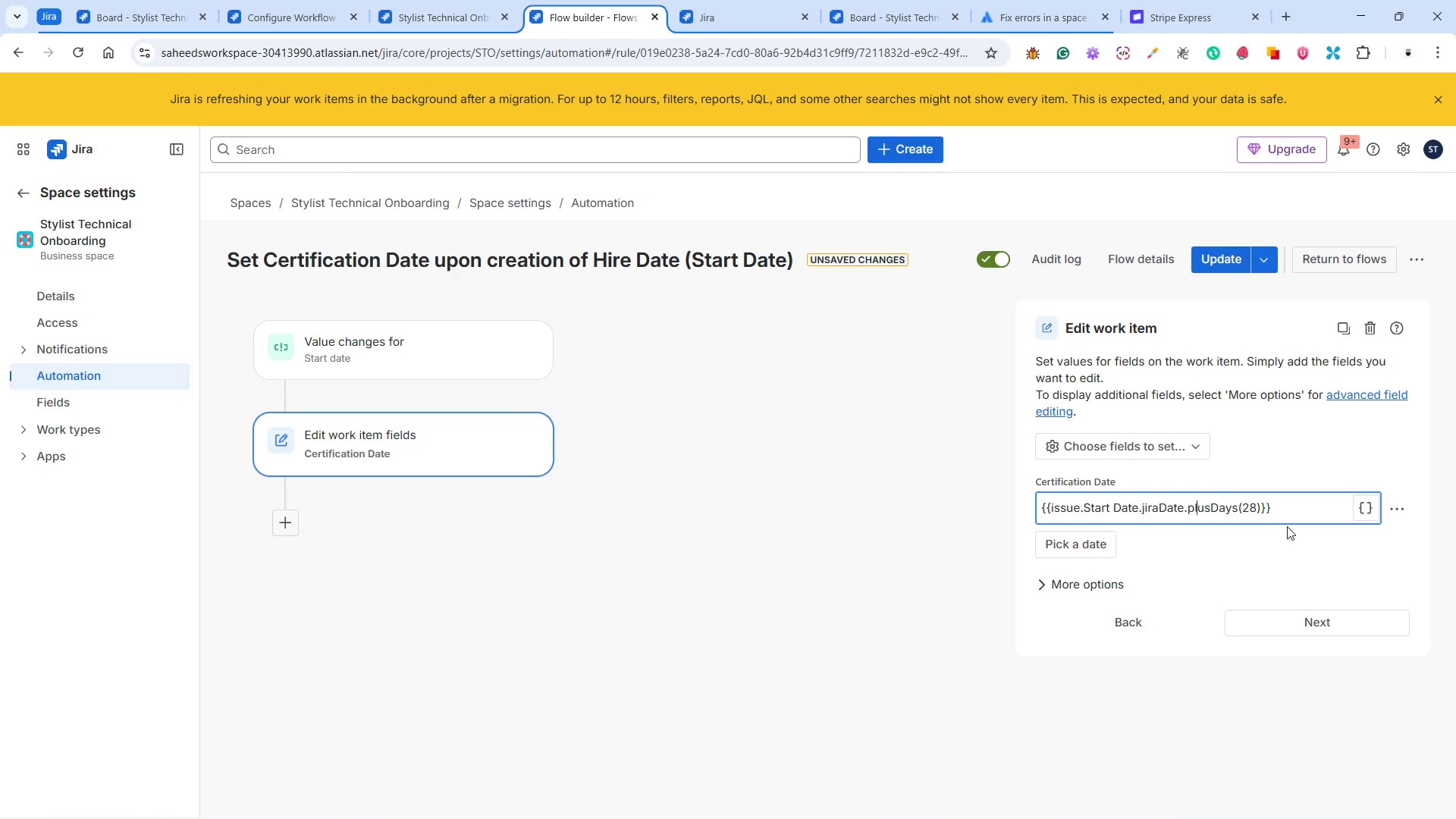 
key(ArrowLeft)
 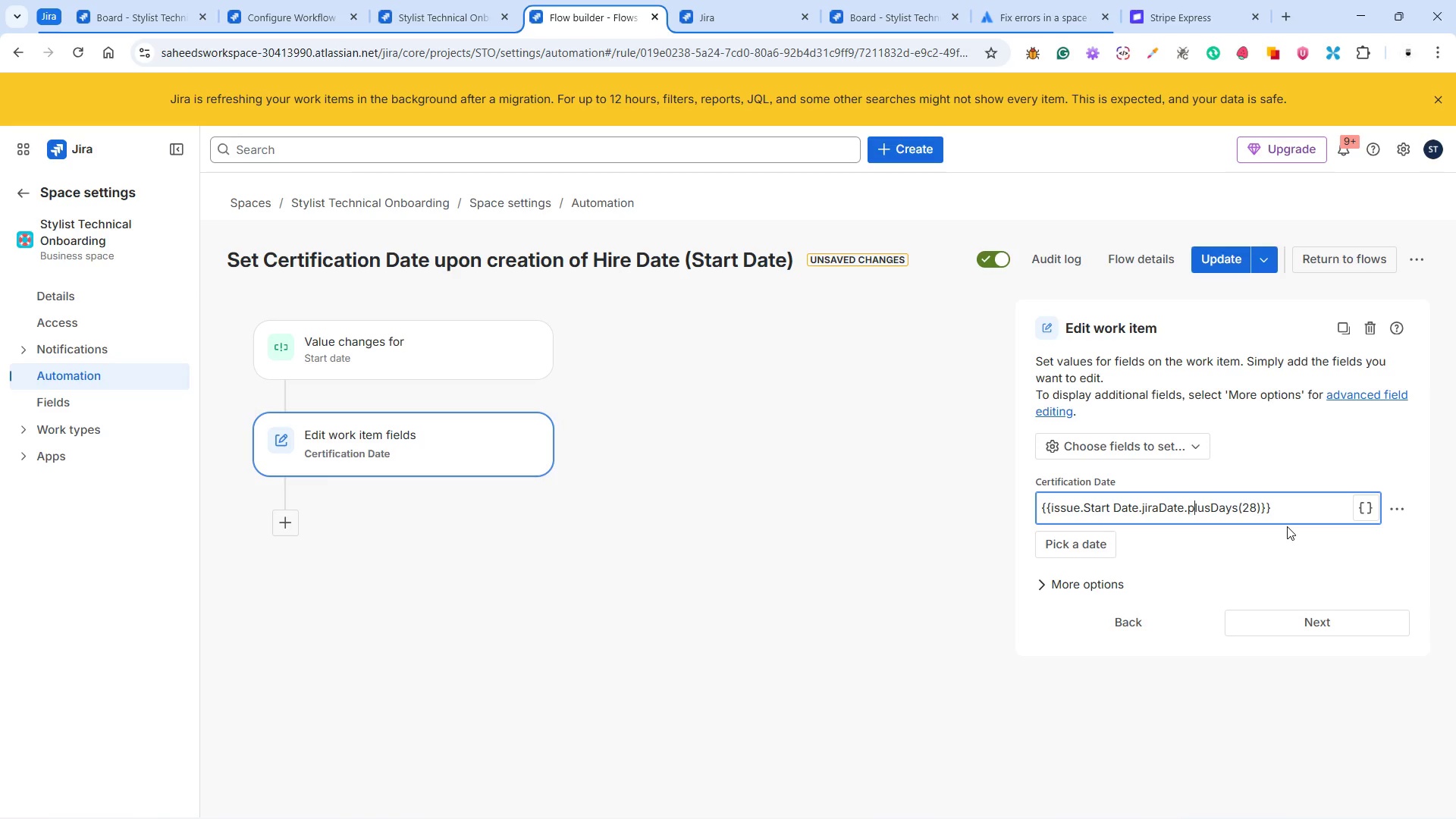 
key(ArrowLeft)
 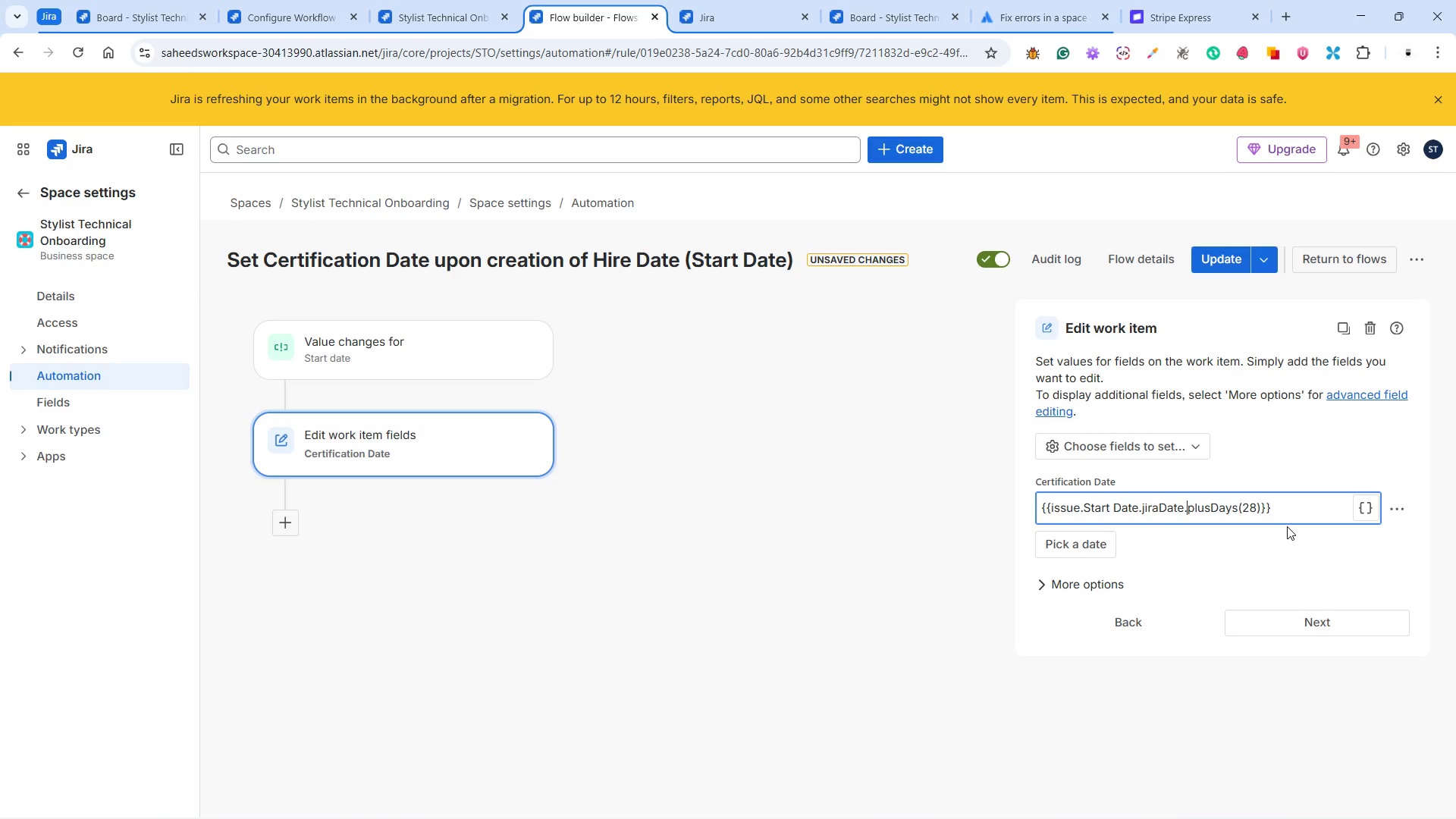 
key(ArrowLeft)
 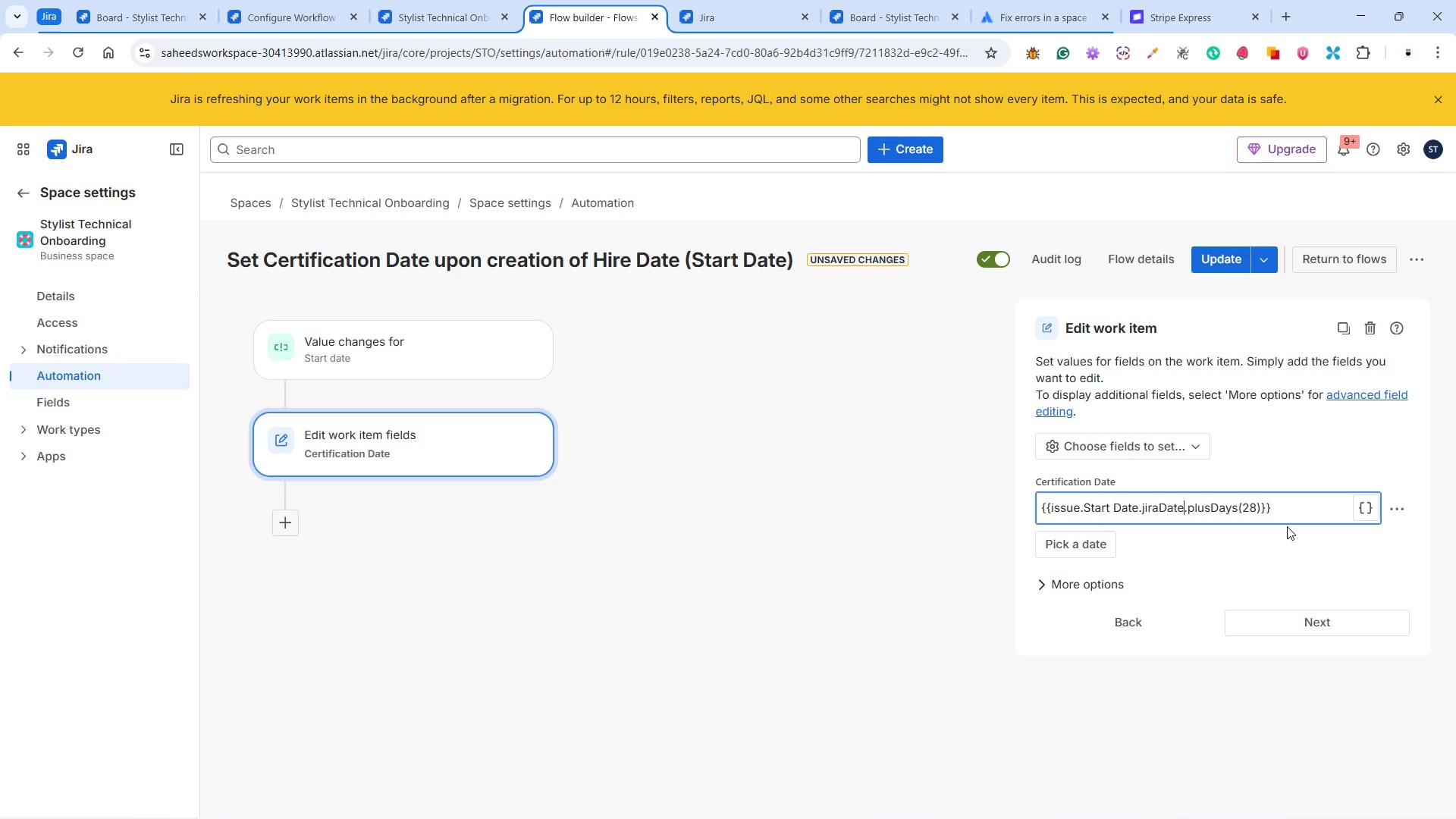 
key(Backspace)
 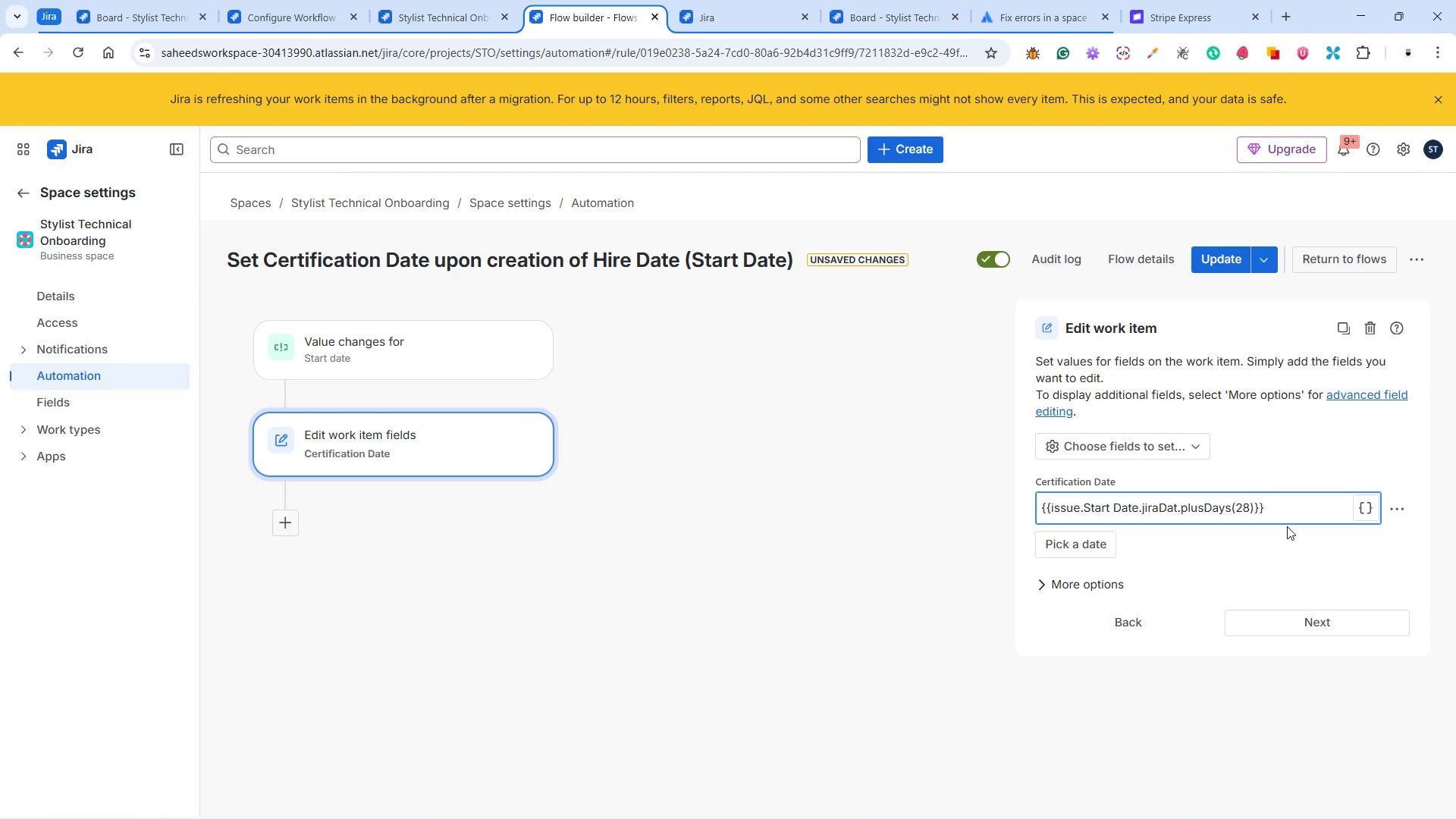 
key(Backspace)
 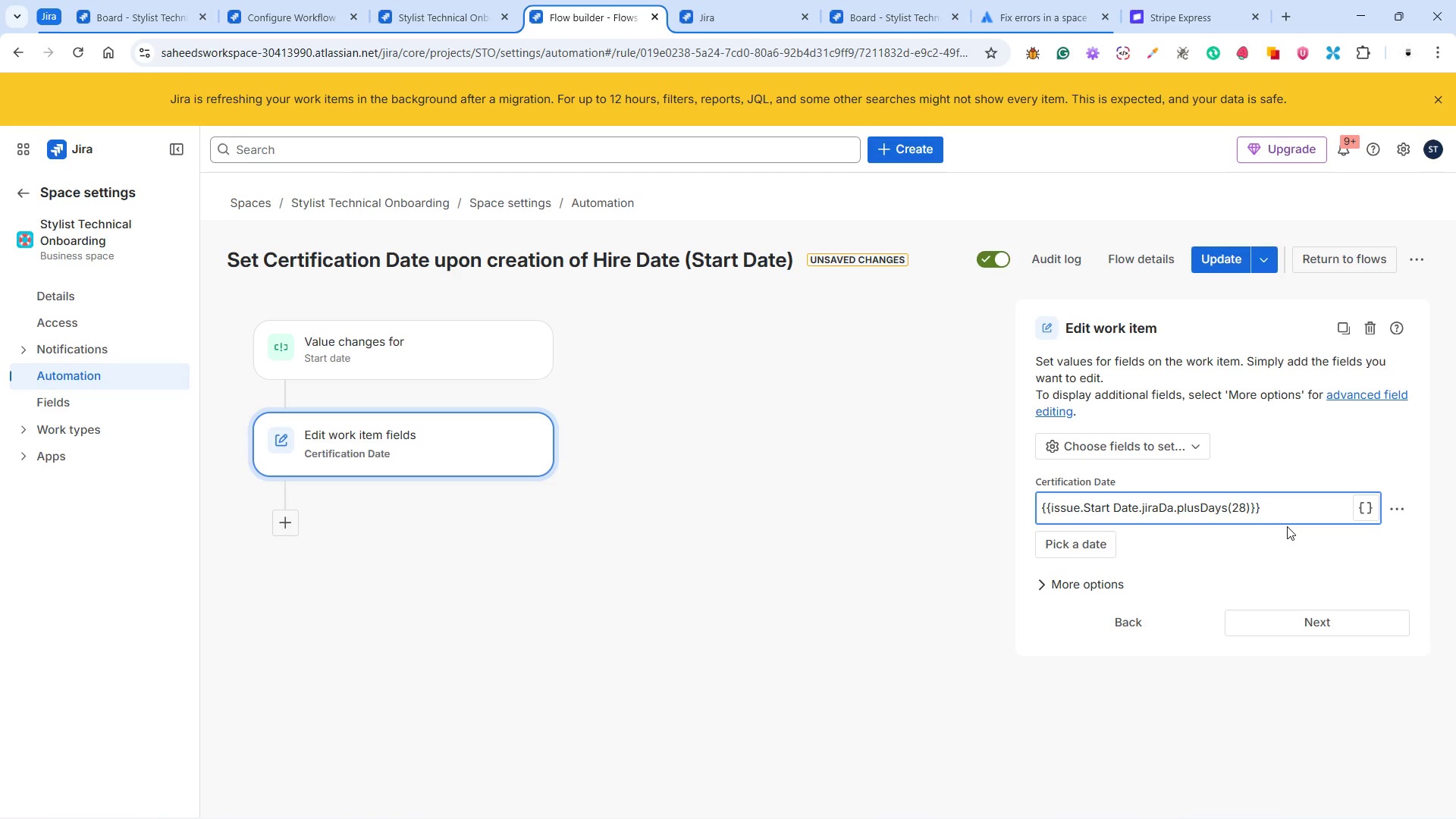 
key(Backspace)
 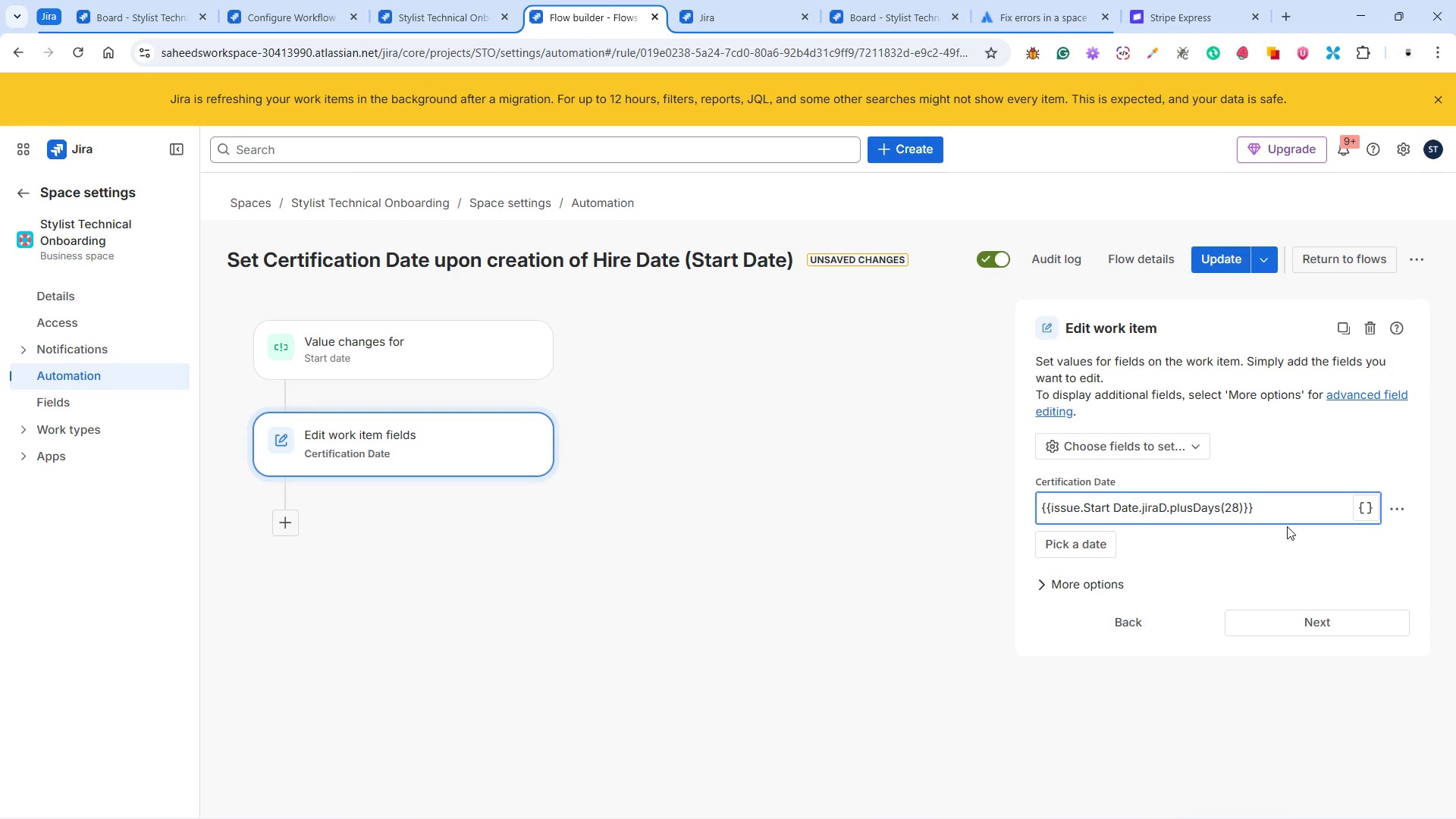 
key(Backspace)
 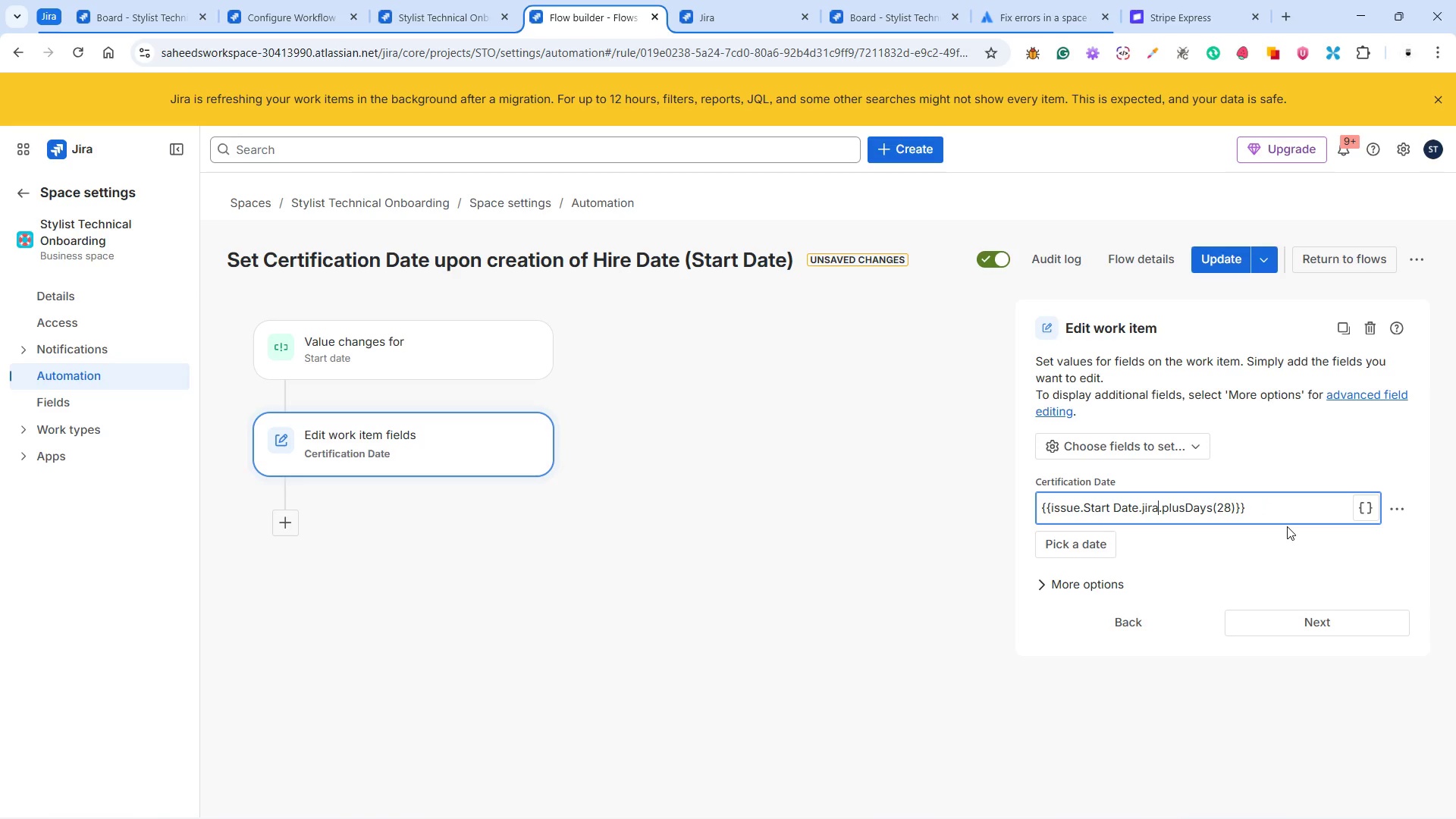 
key(Backspace)
 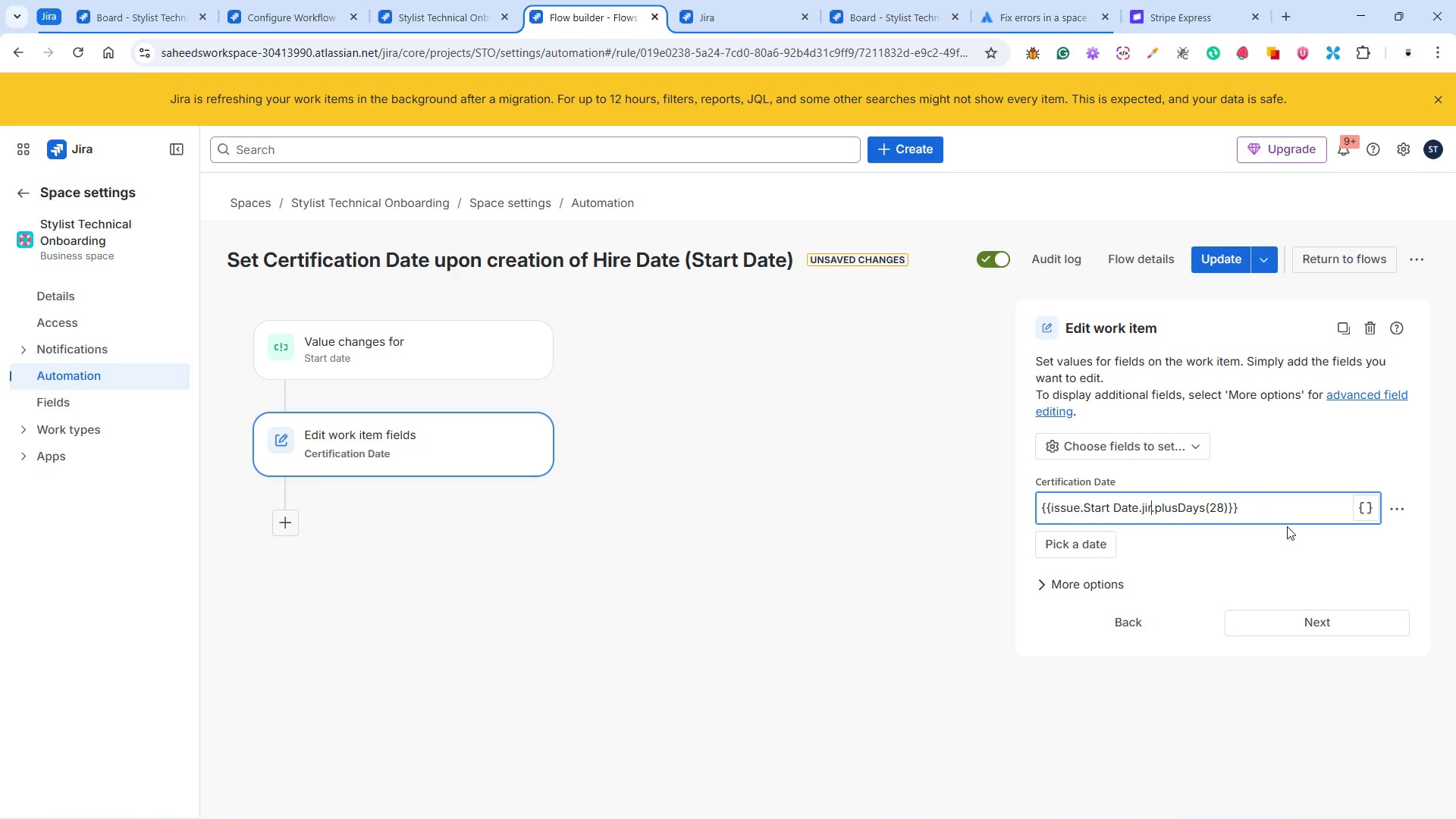 
key(Backspace)
 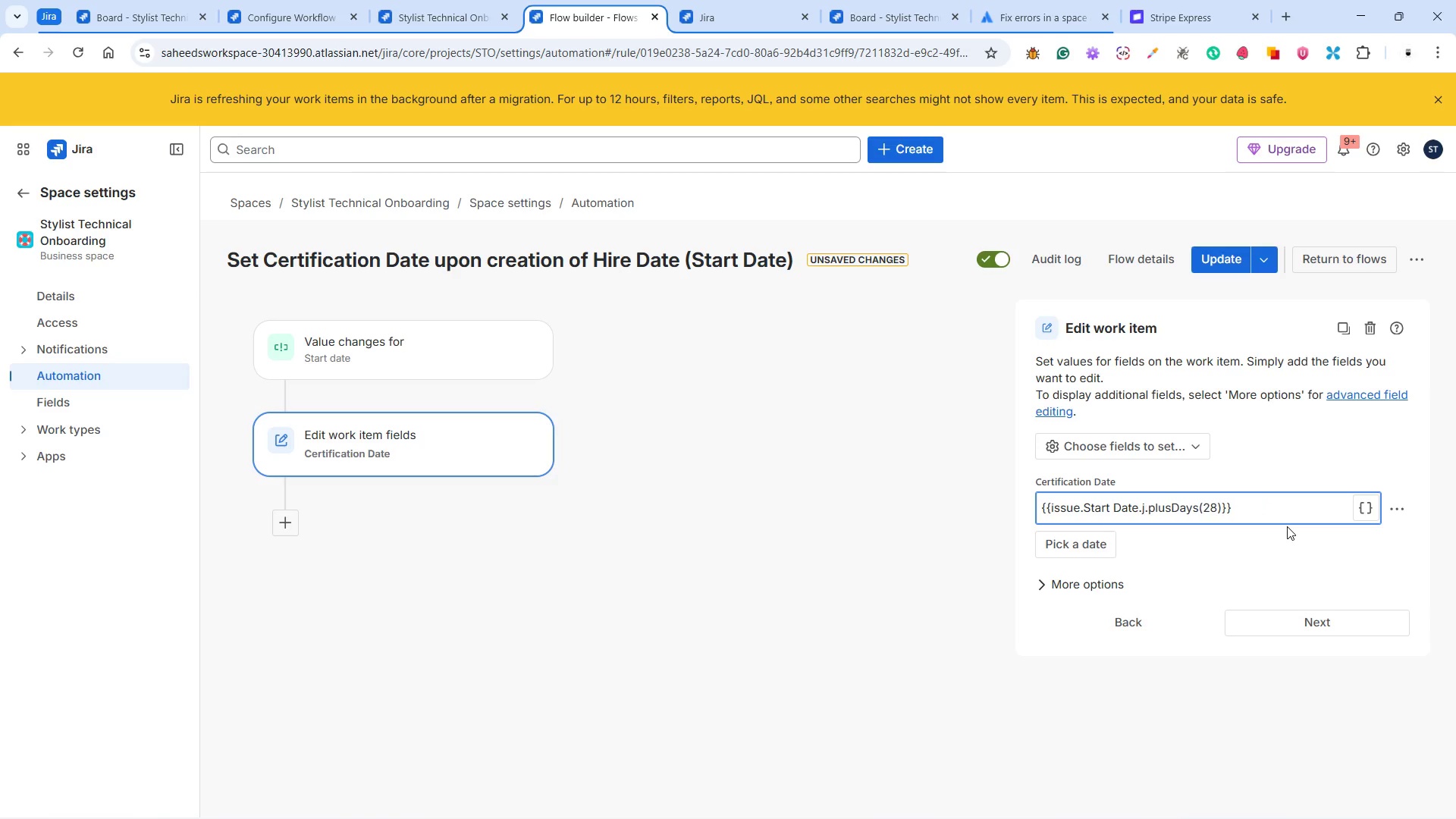 
key(Backspace)
 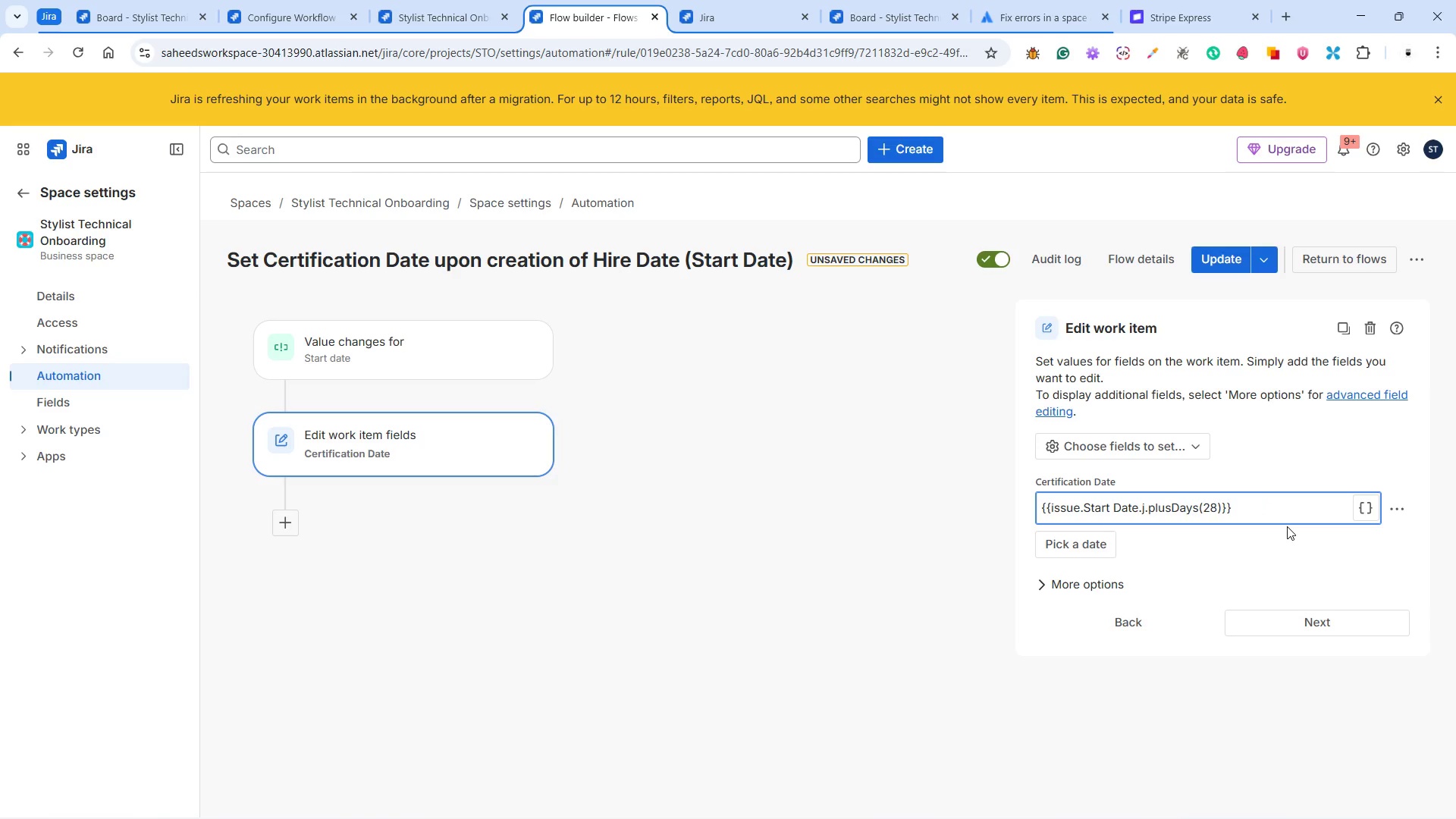 
key(Backspace)
 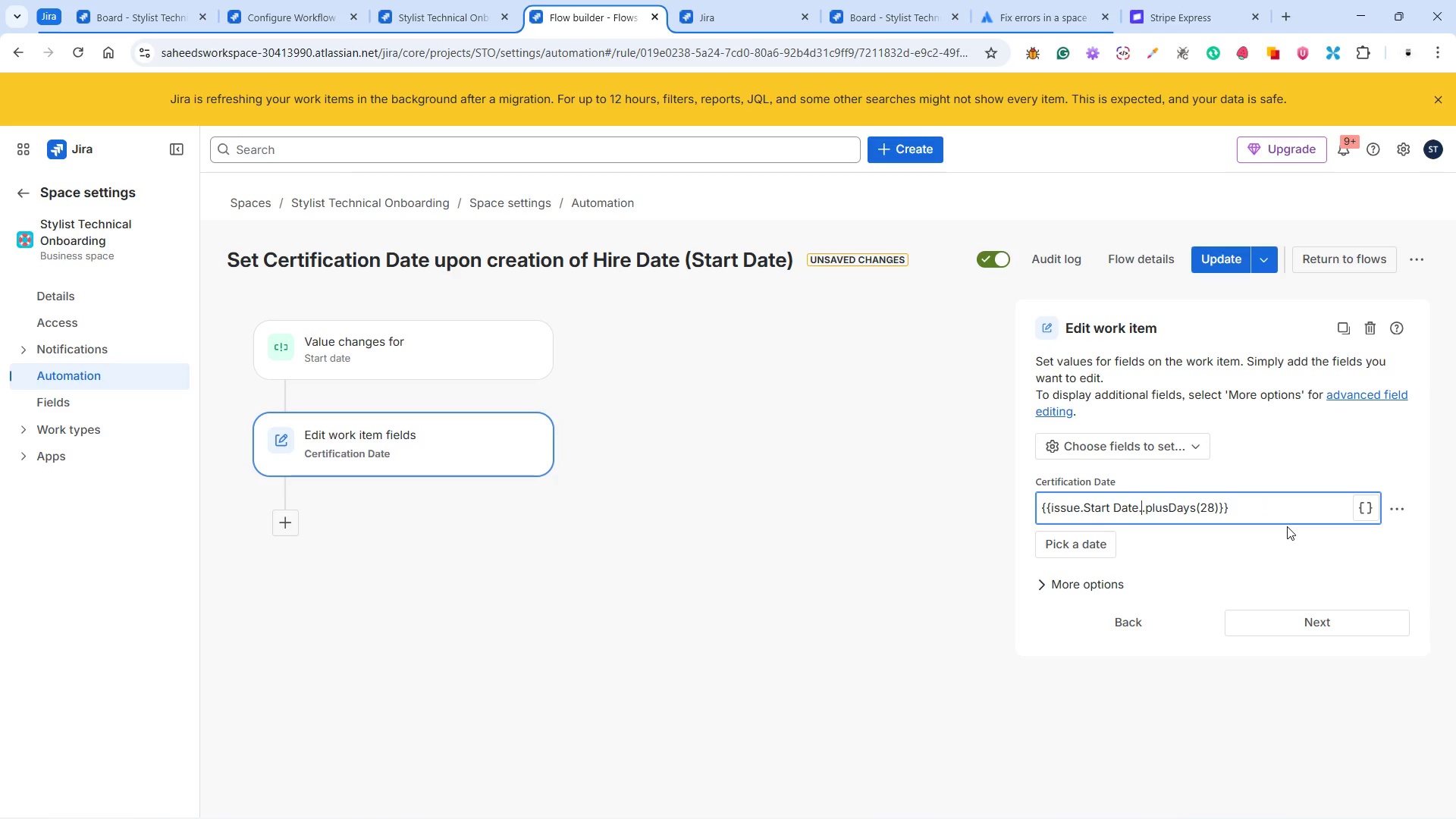 
key(Backspace)
 